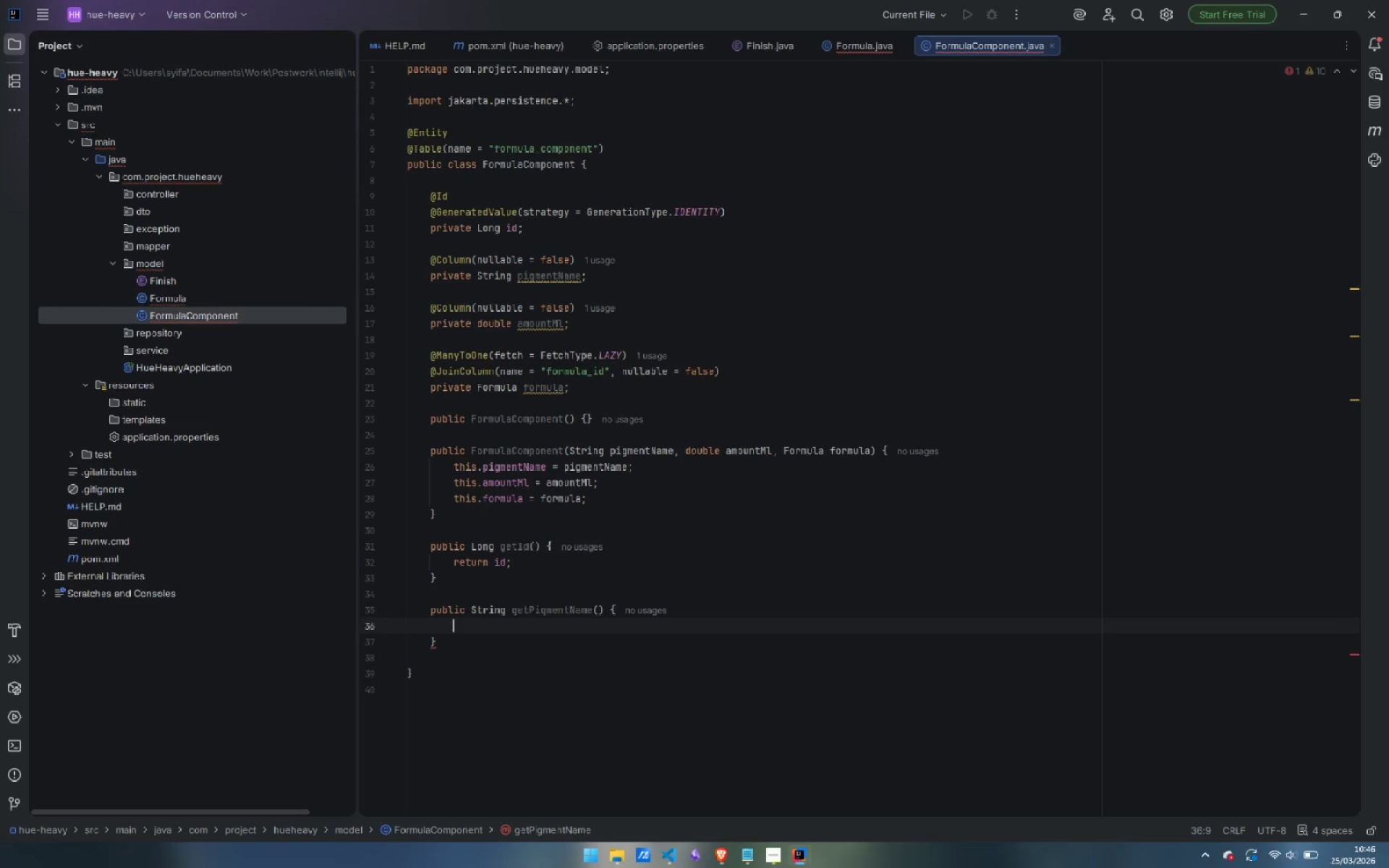 
type(return pigmentName;)
 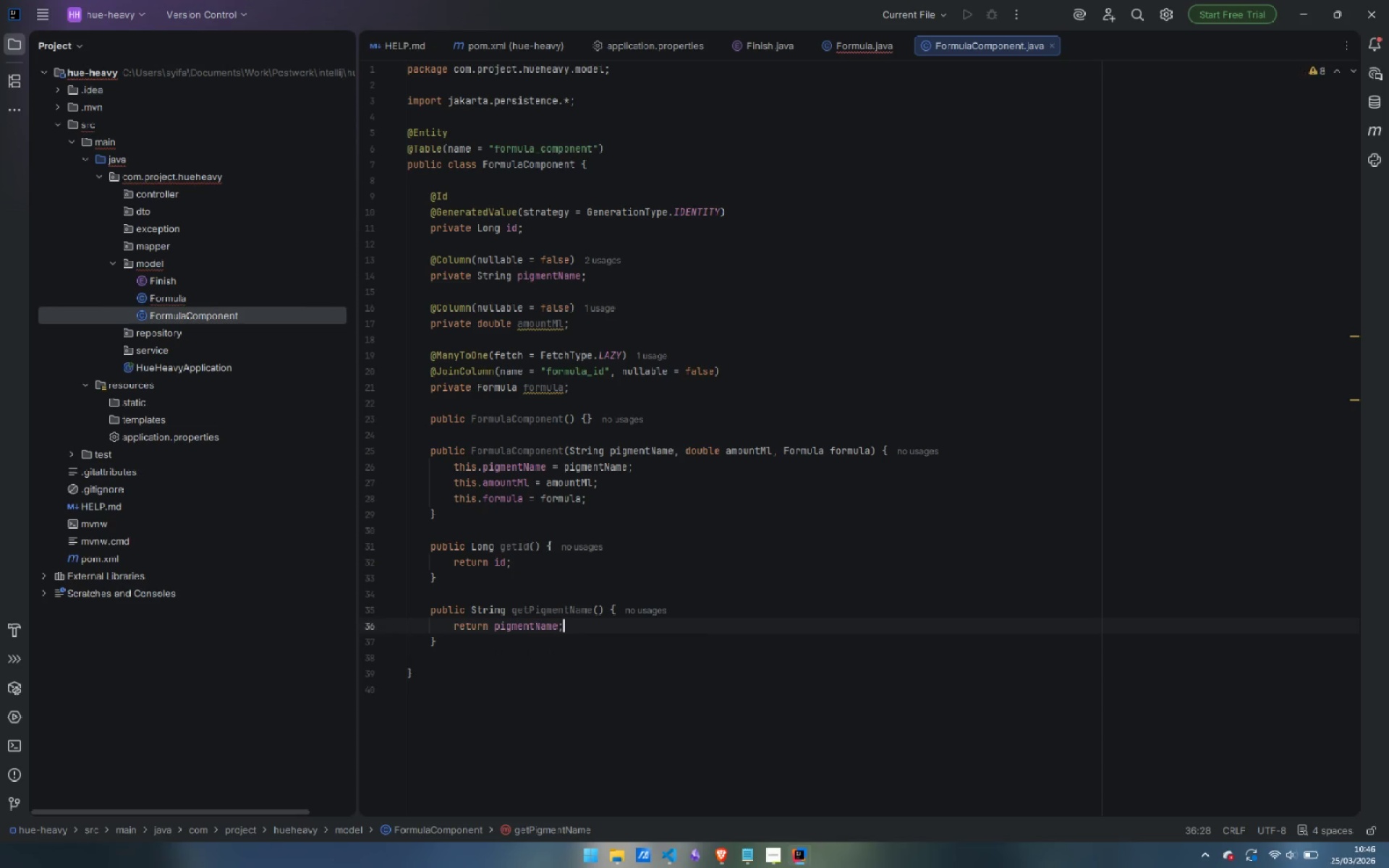 
key(ArrowDown)
 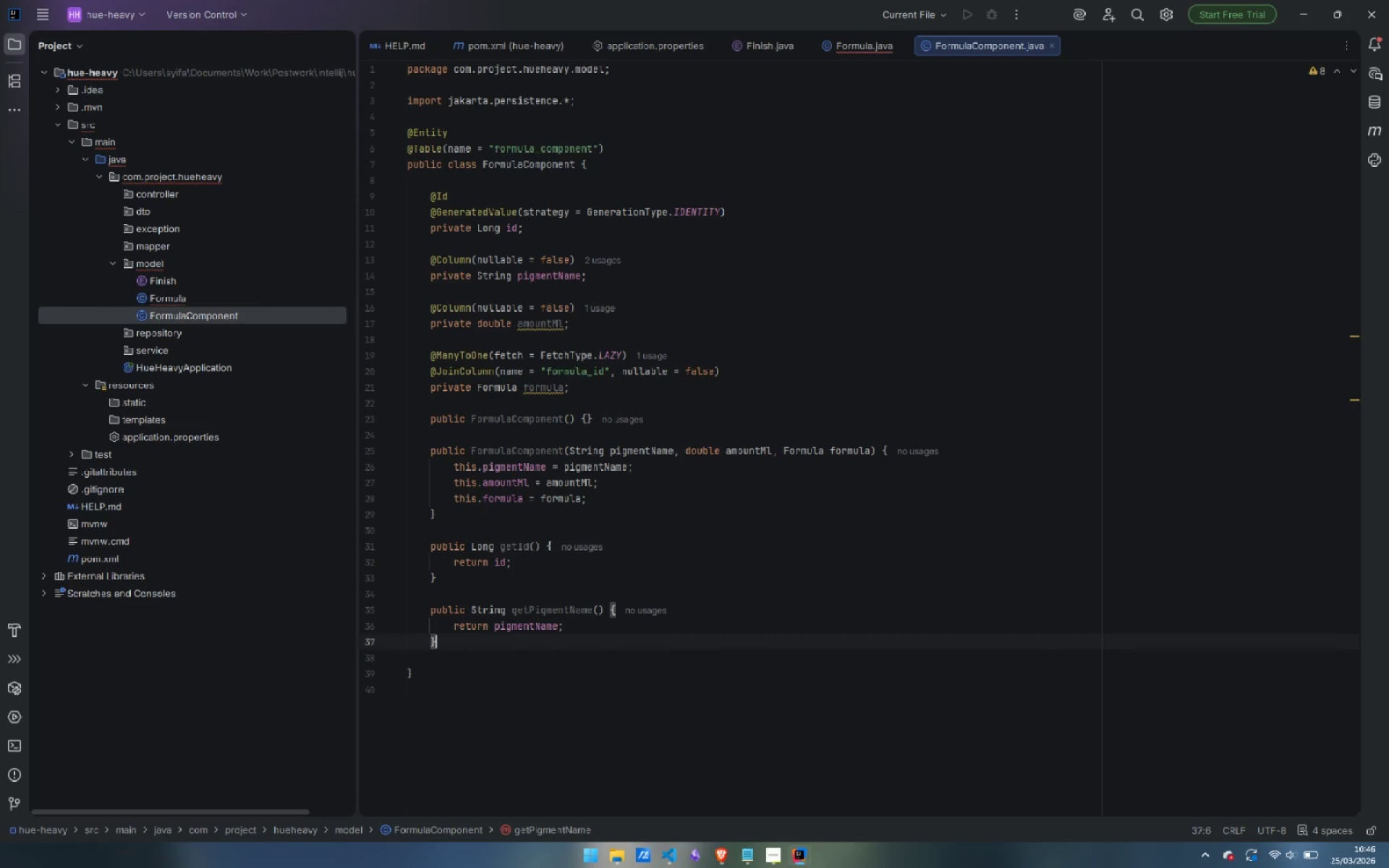 
key(Enter)
 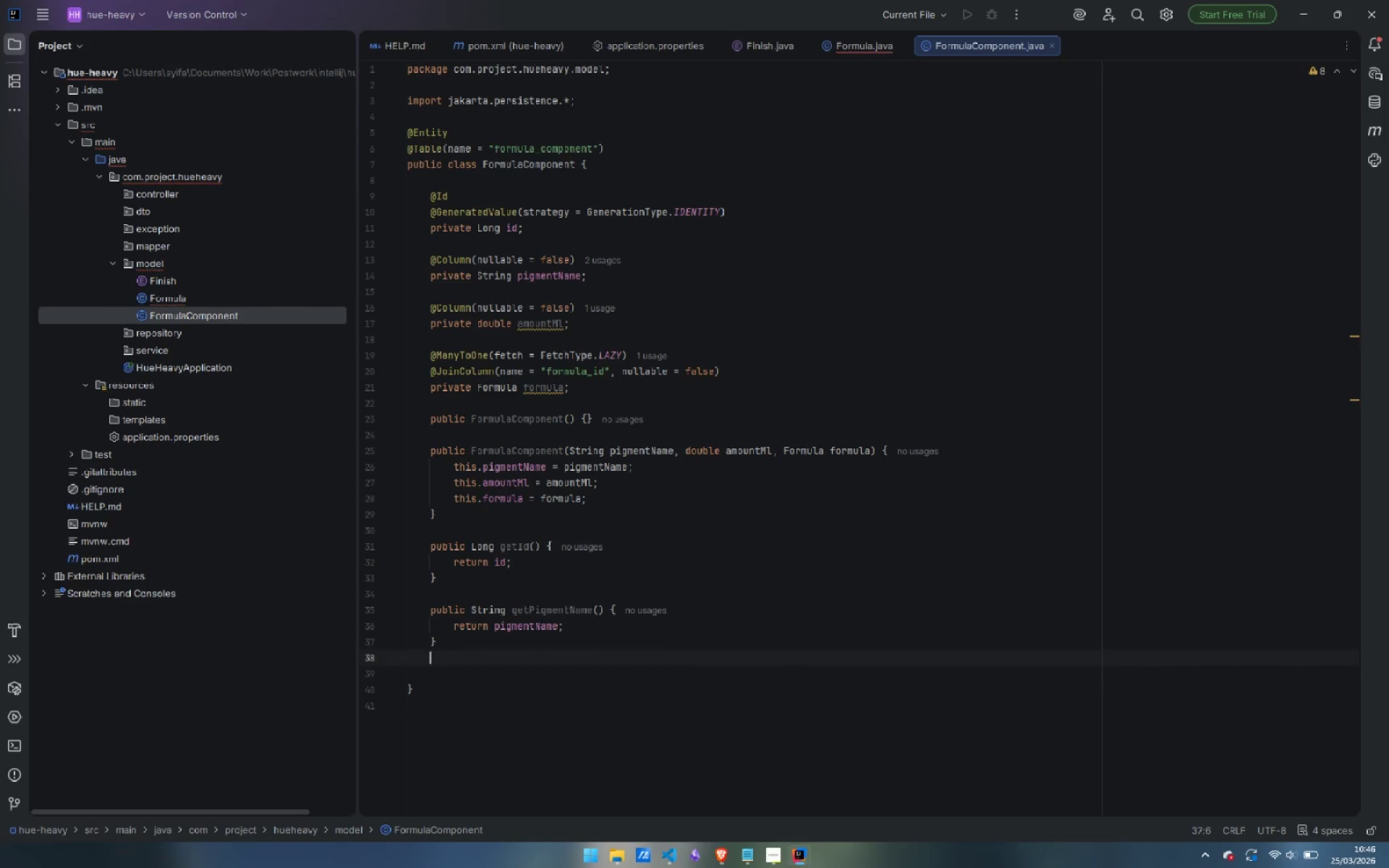 
key(Enter)
 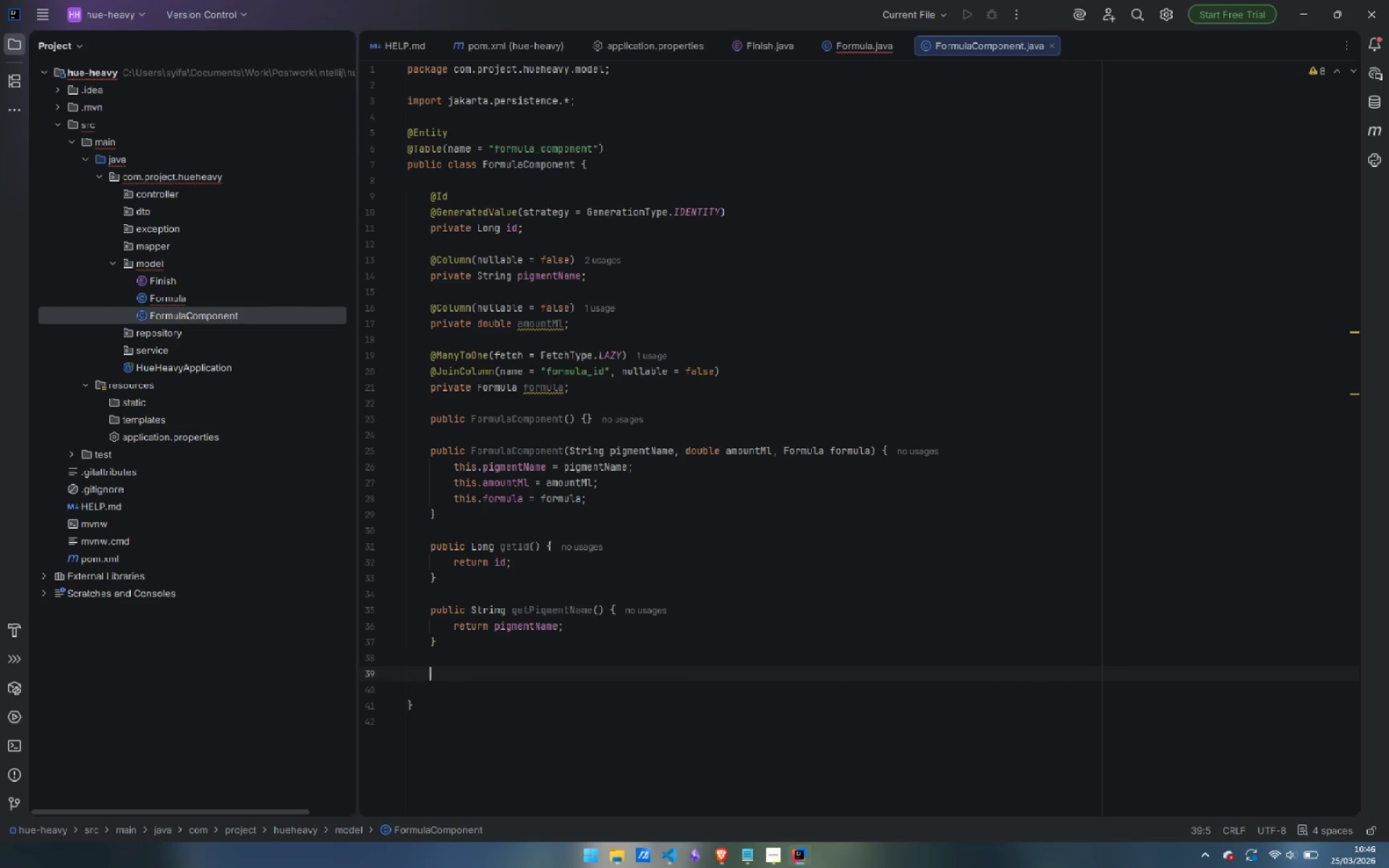 
type(public doub)
 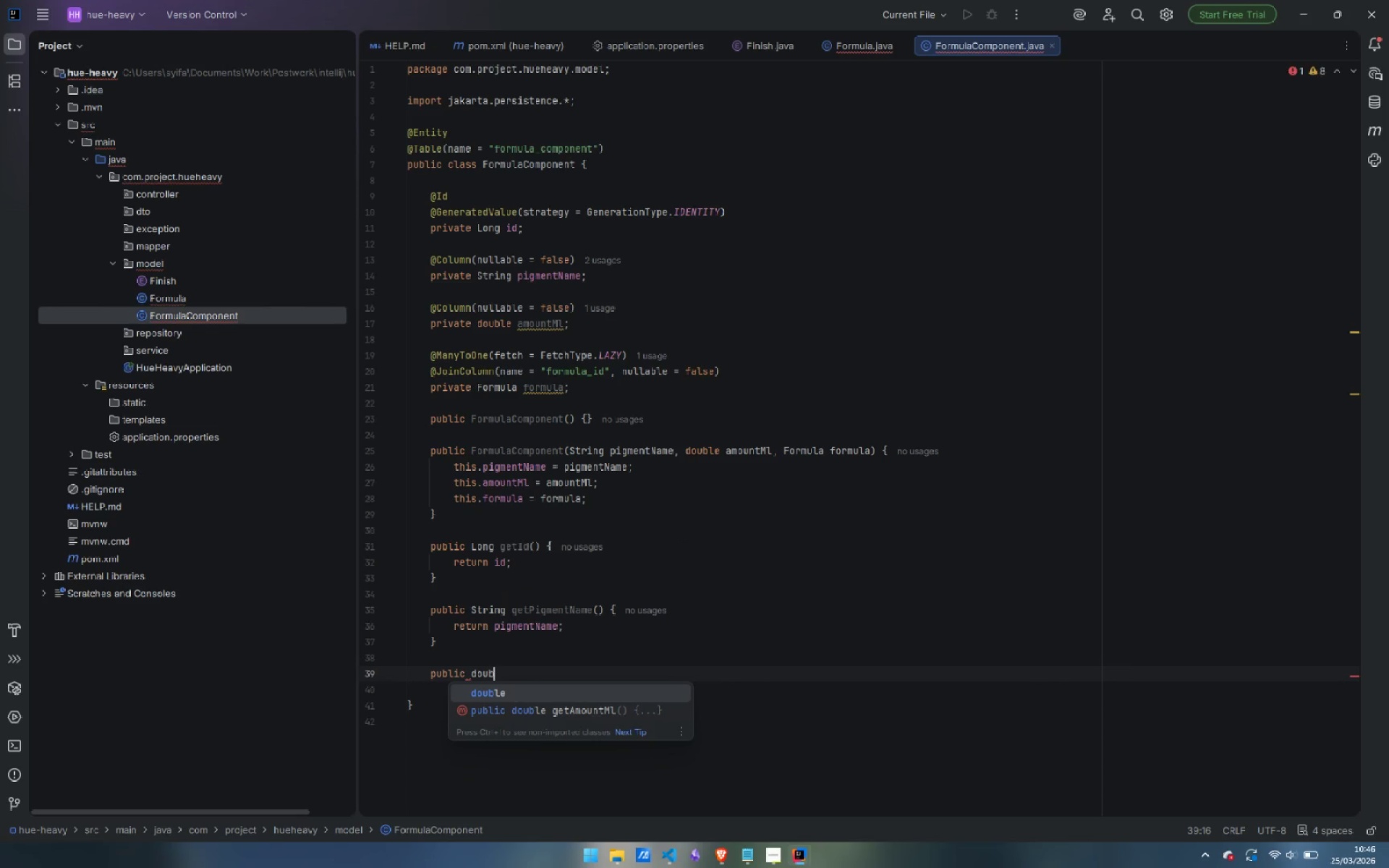 
key(Control+Backspace)
 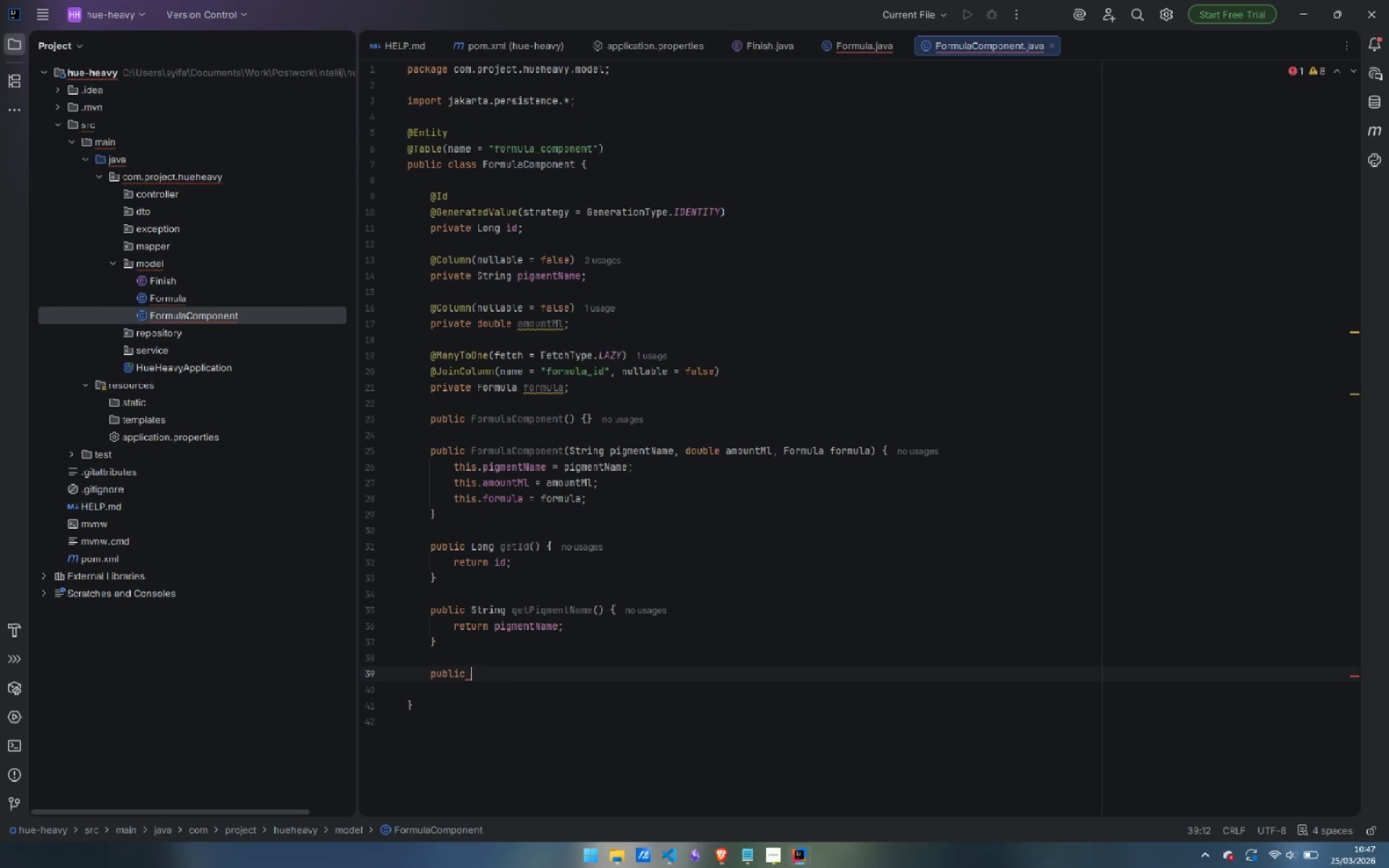 
type(void setPigmentName(String pigmentName)
 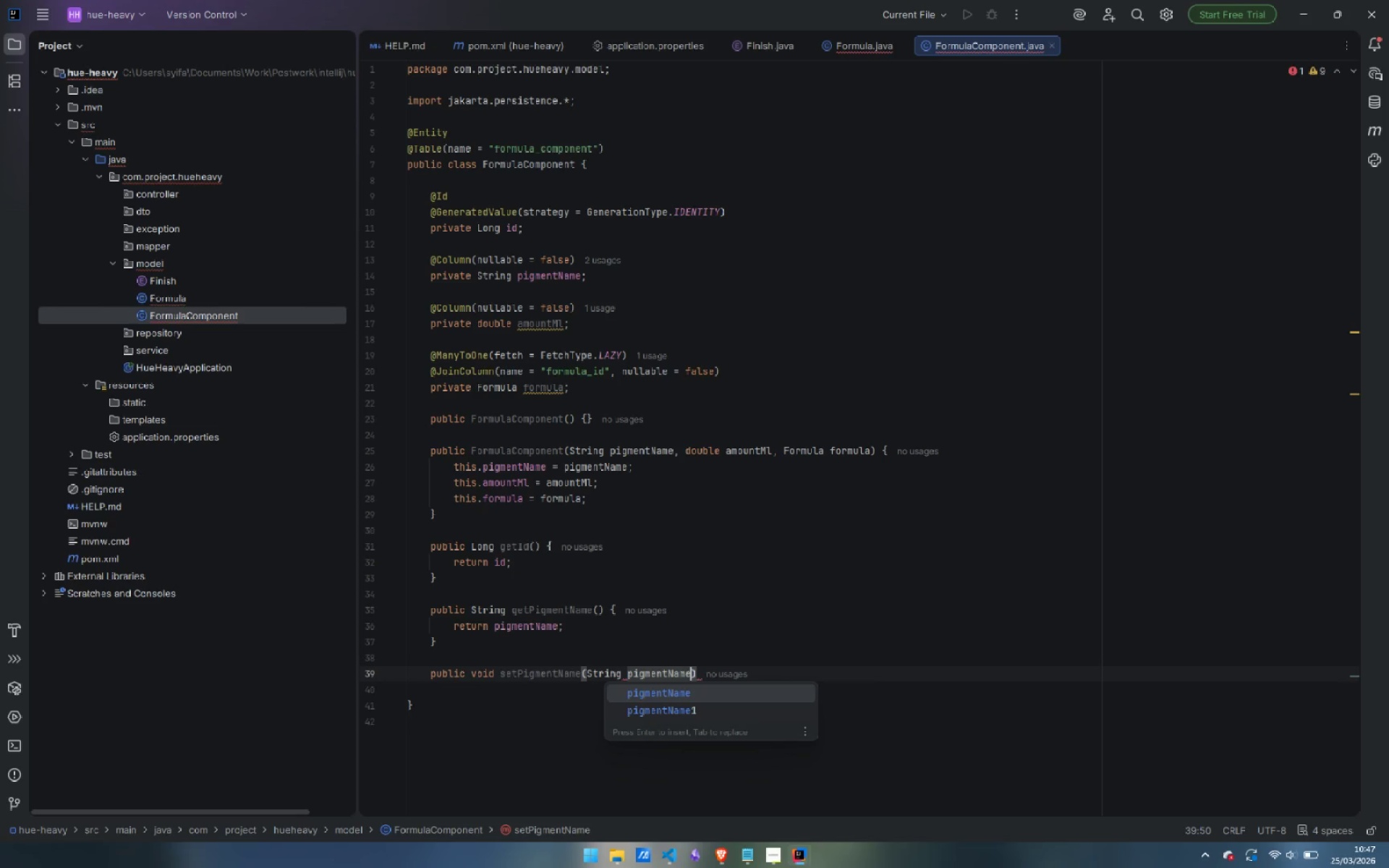 
key(ArrowRight)
 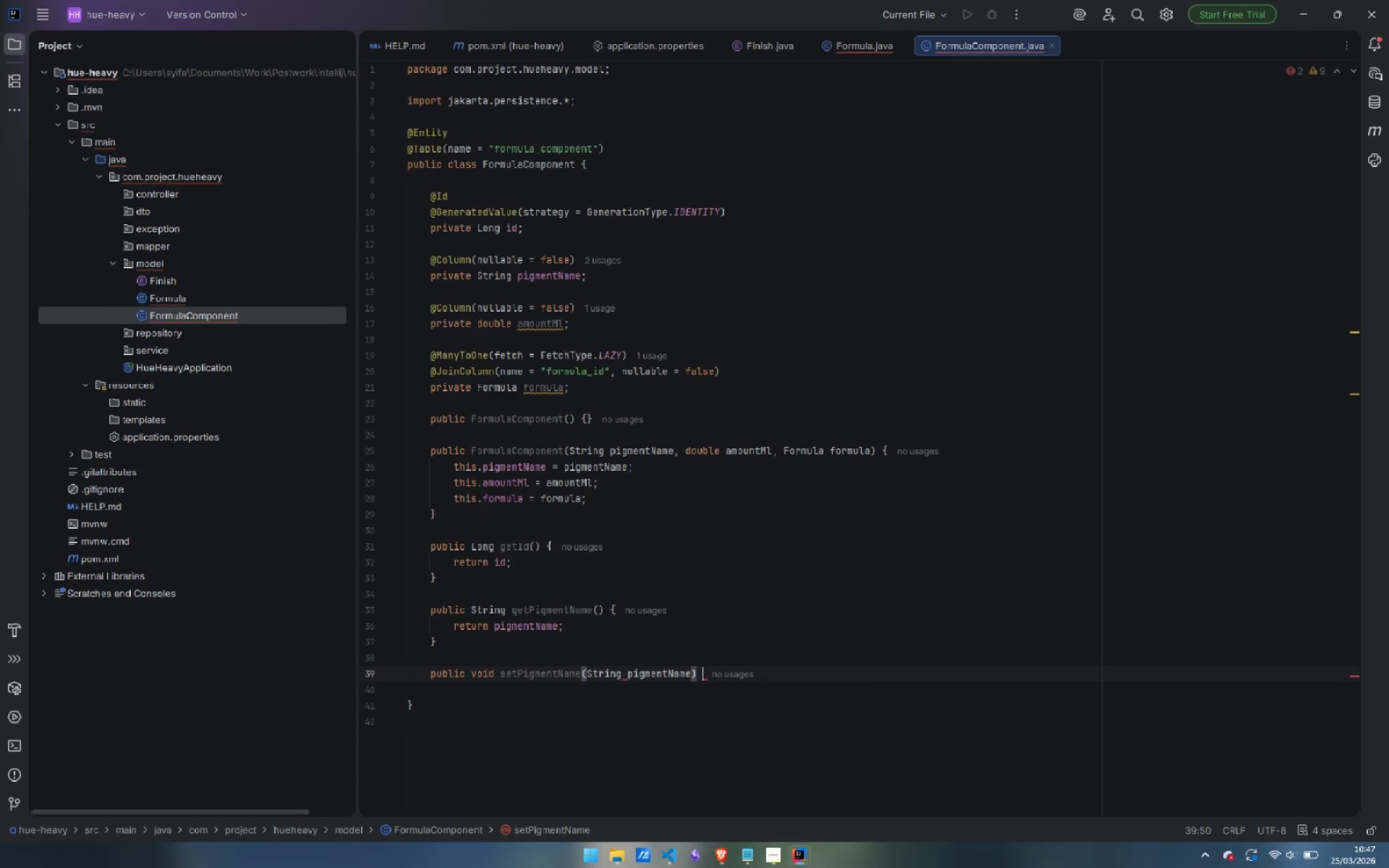 
key(Space)
 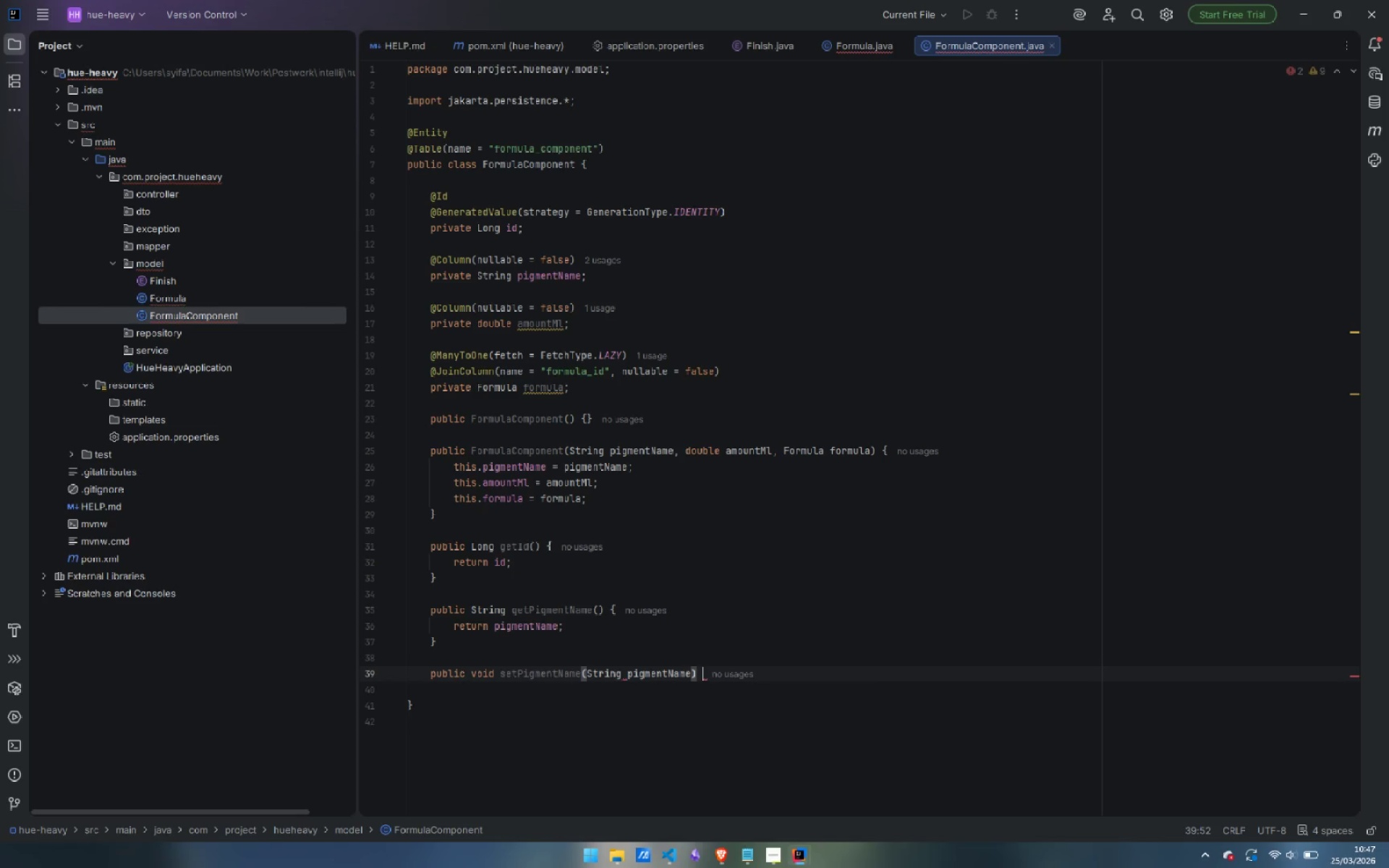 
key(Shift+ShiftLeft)
 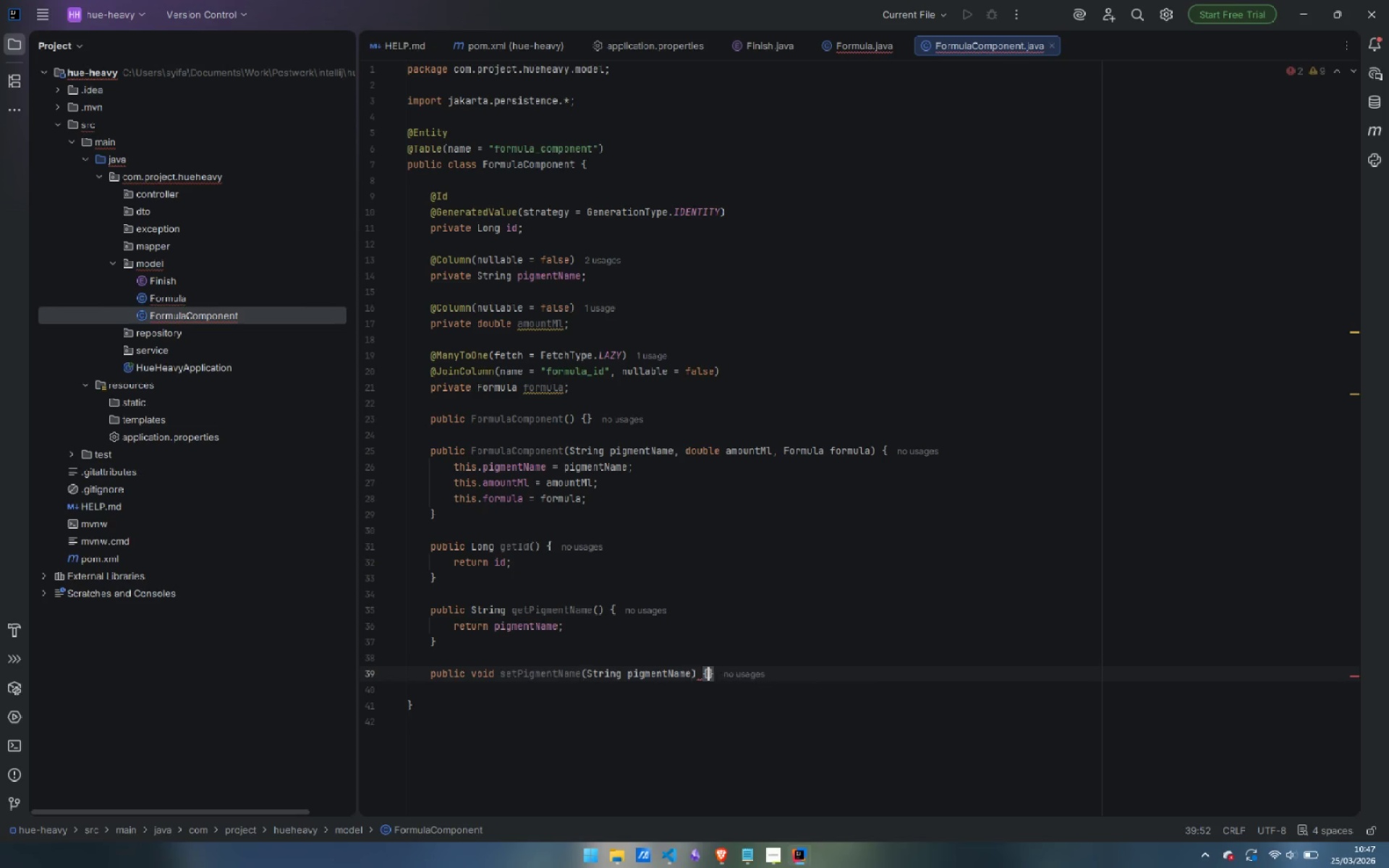 
key(Shift+BracketLeft)
 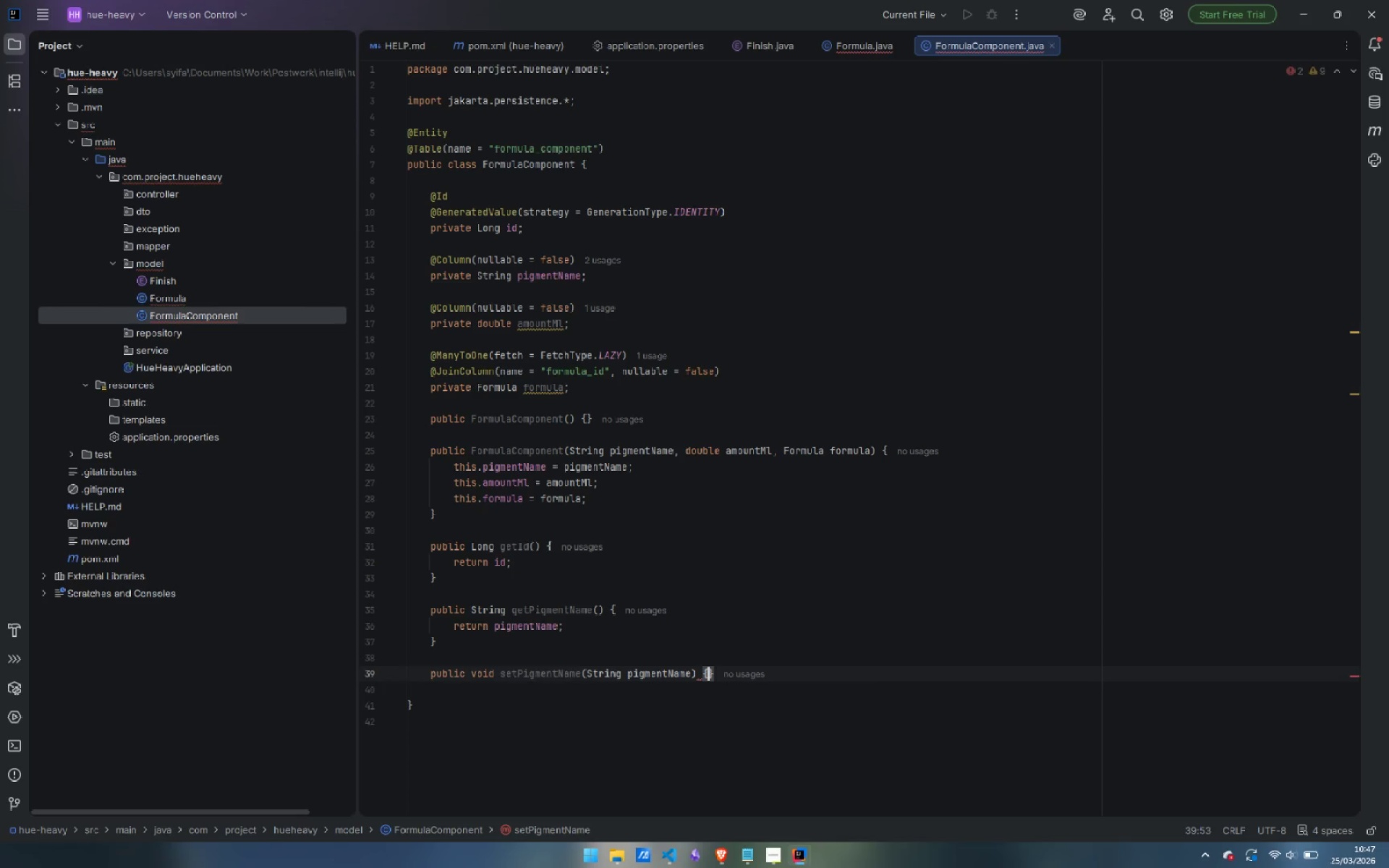 
key(Enter)
 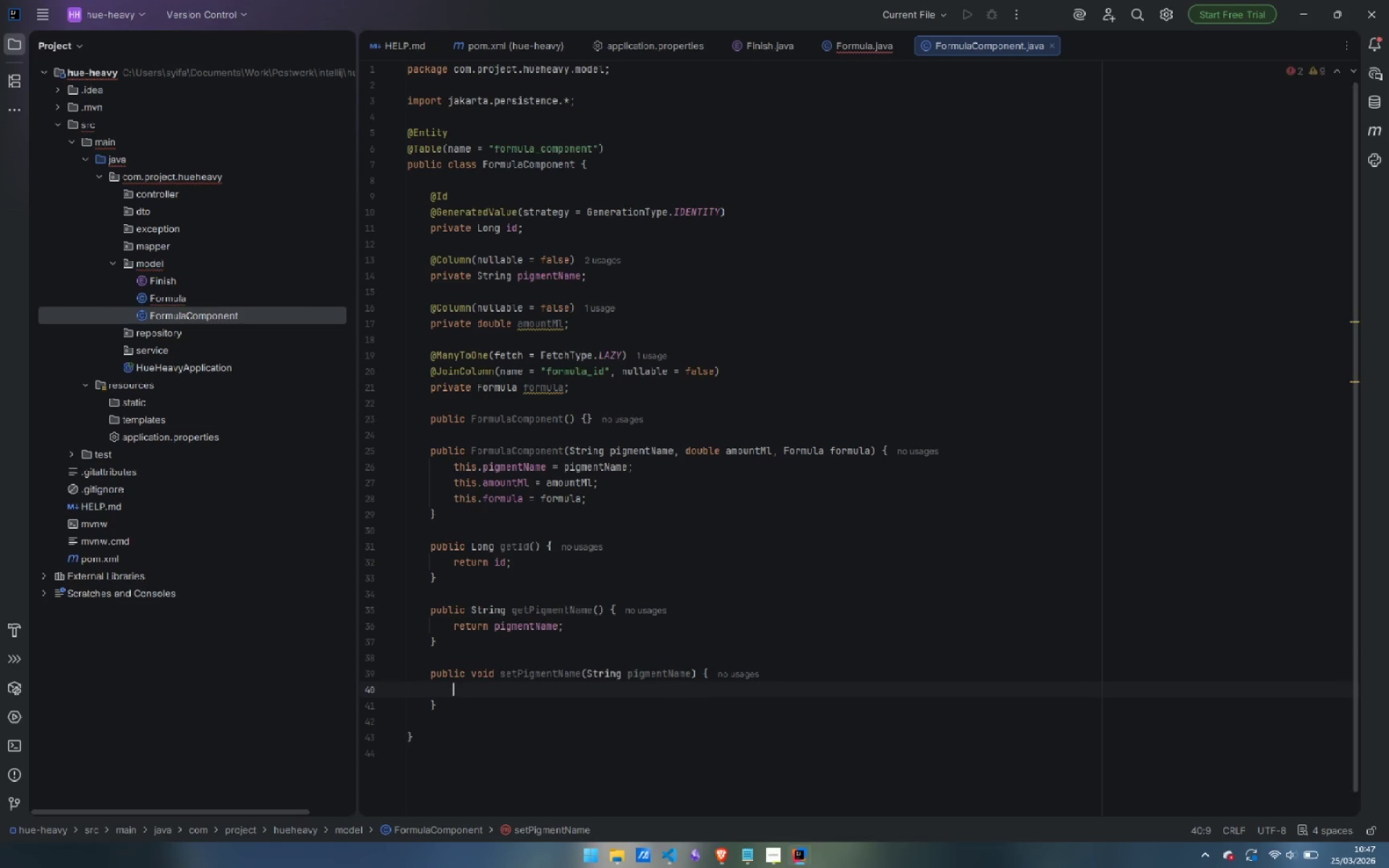 
type(this.pigmentName = pigmentName;)
 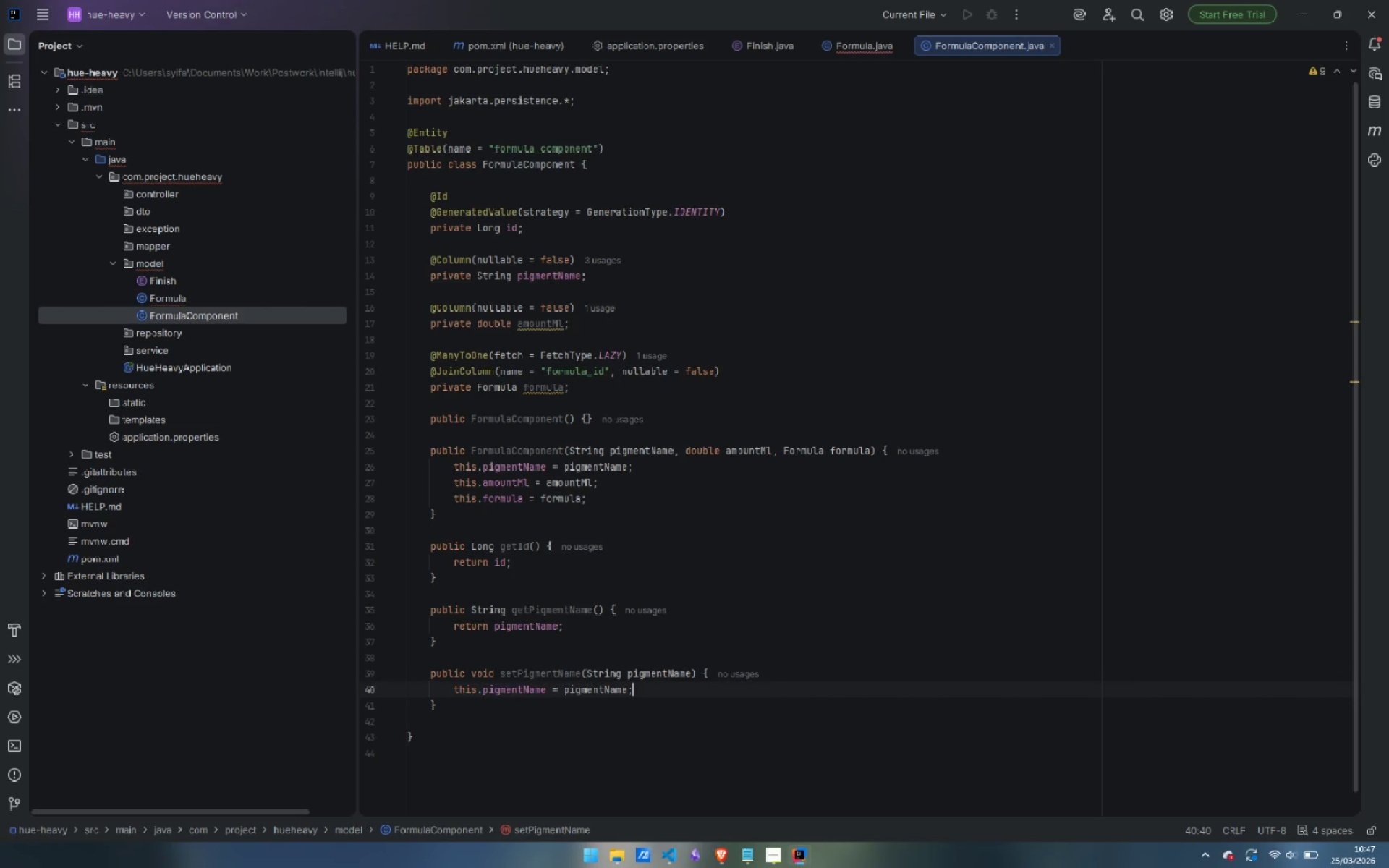 
key(ArrowDown)
 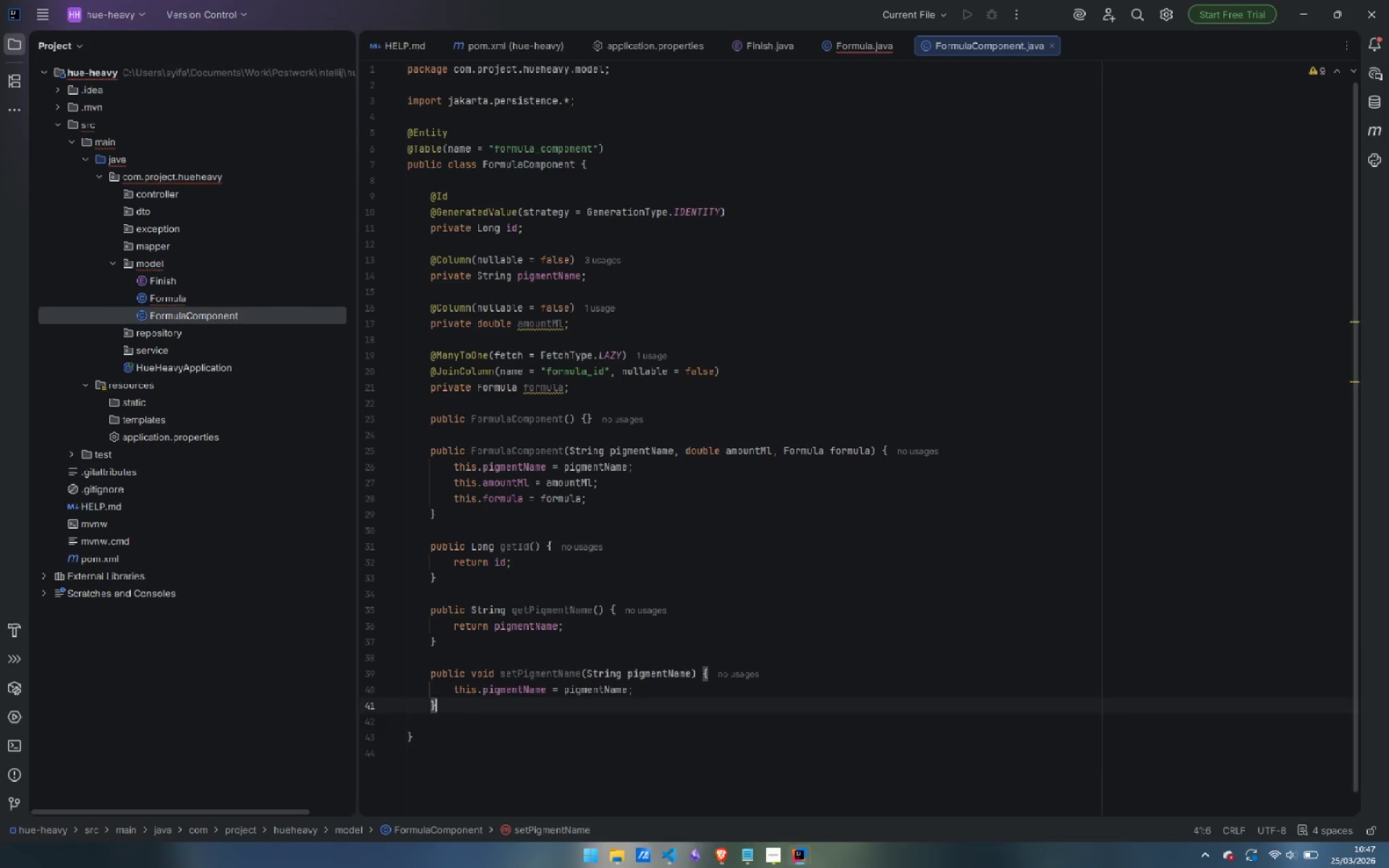 
key(Enter)
 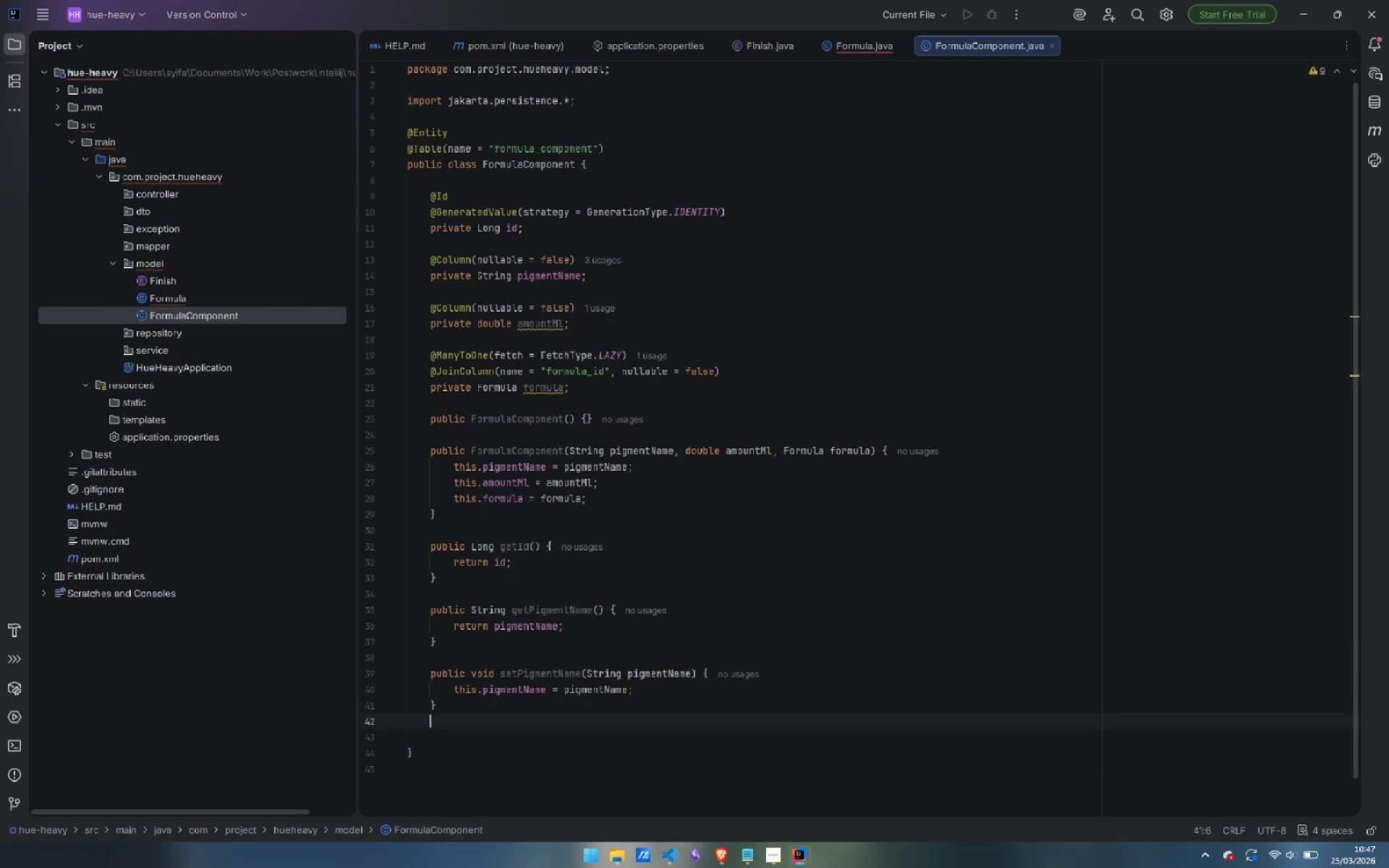 
key(Enter)
 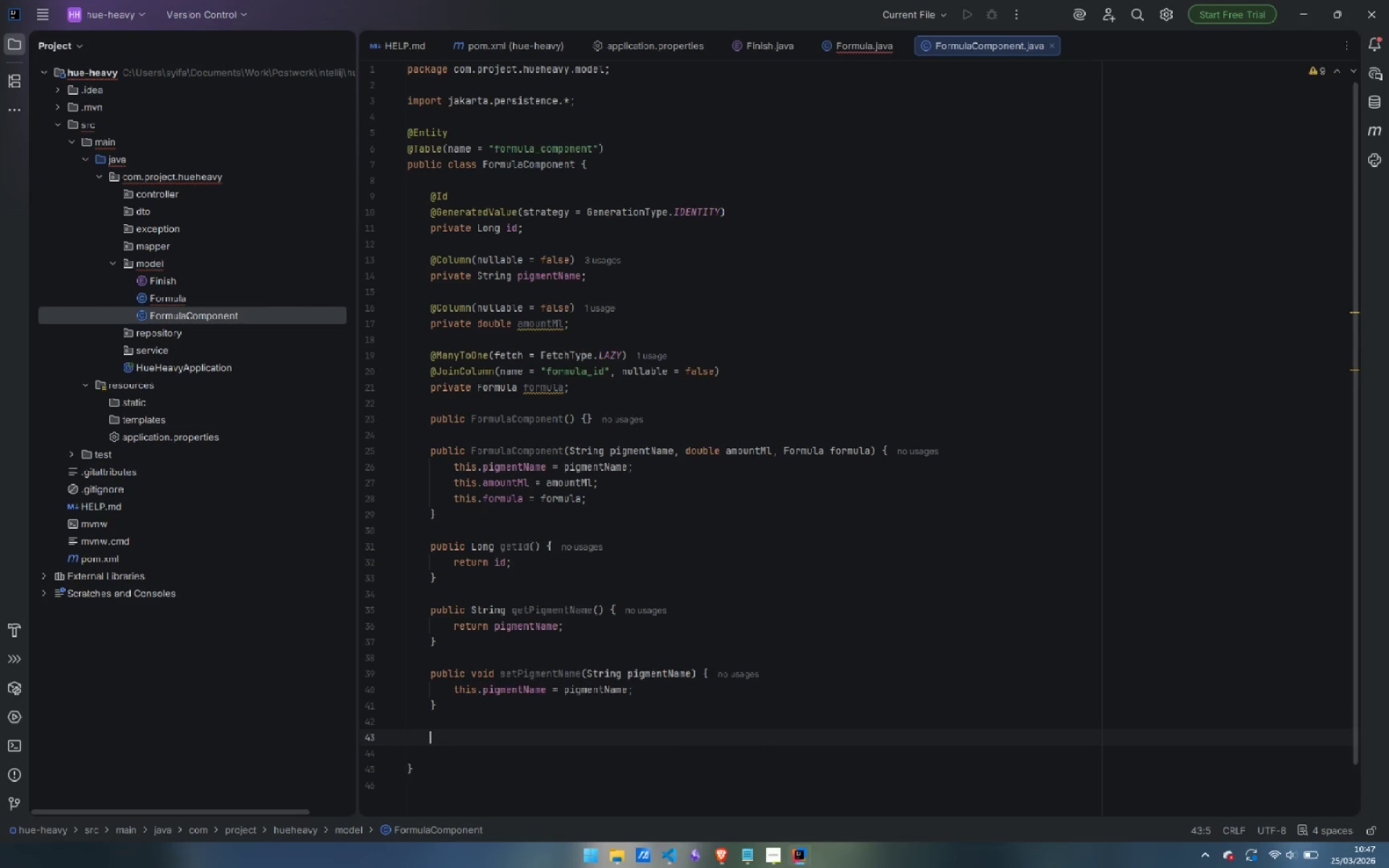 
type(public double getAmouin)
key(Backspace)
key(Backspace)
key(Backspace)
type(untMl()
 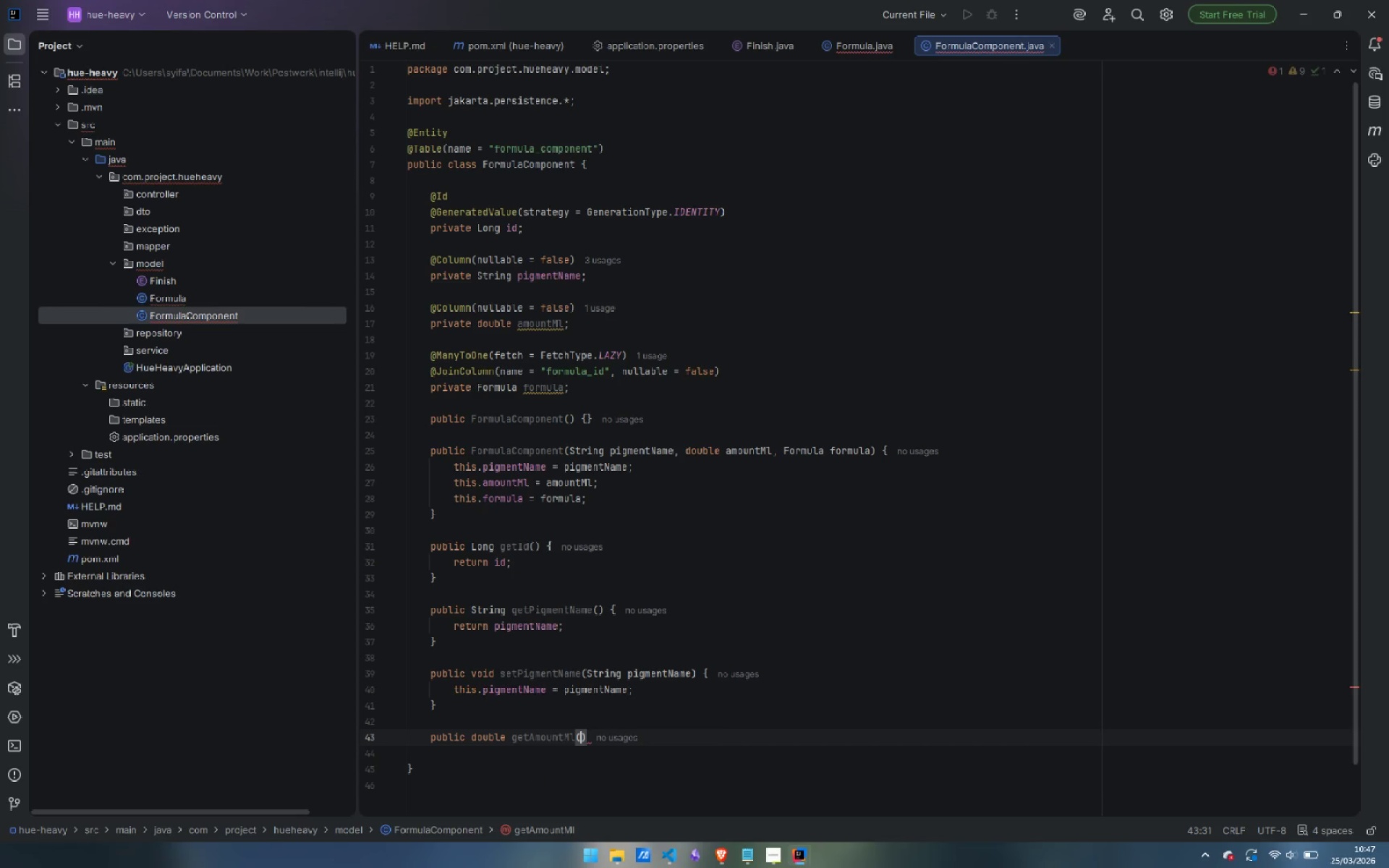 
key(ArrowRight)
 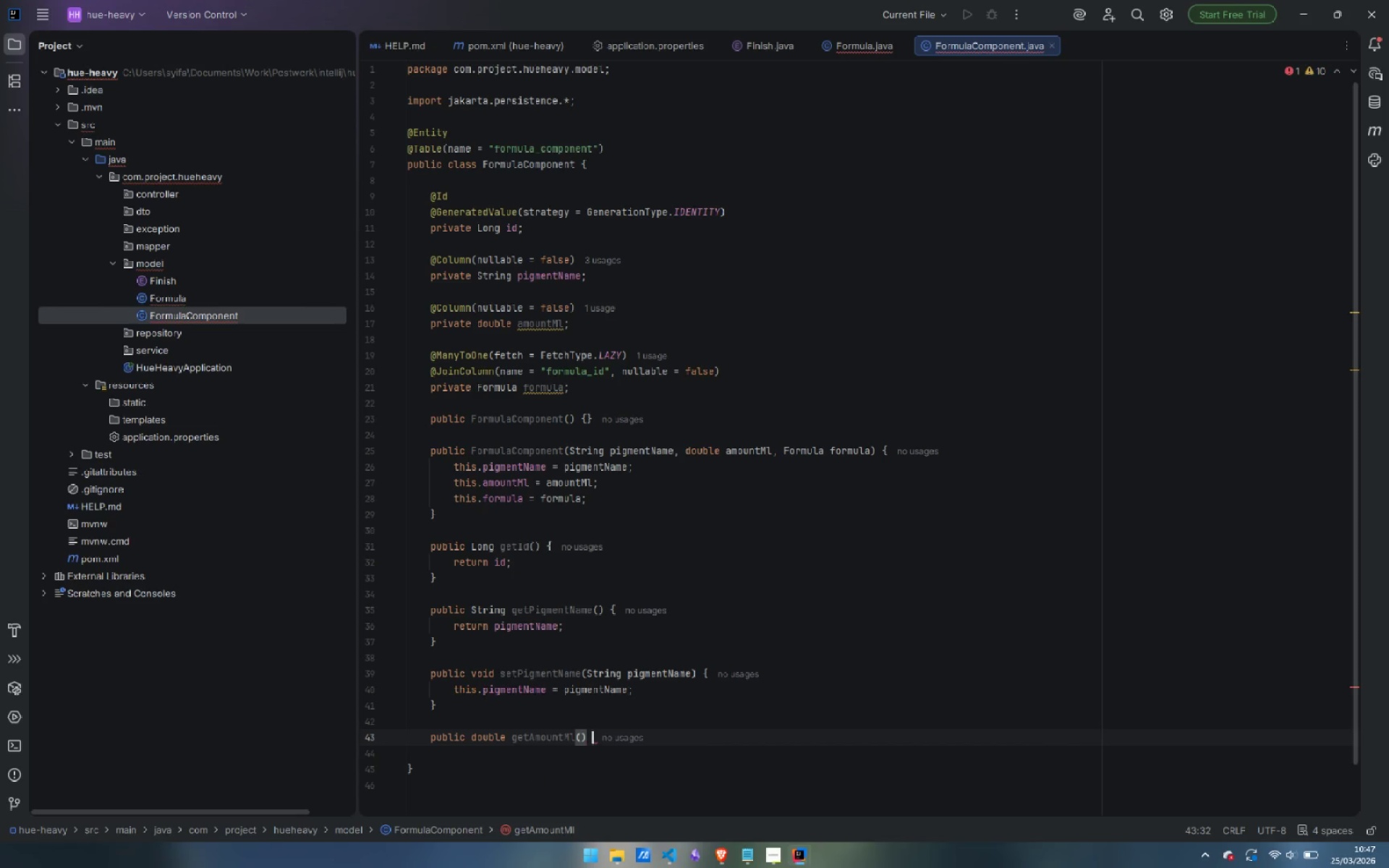 
key(Space)
 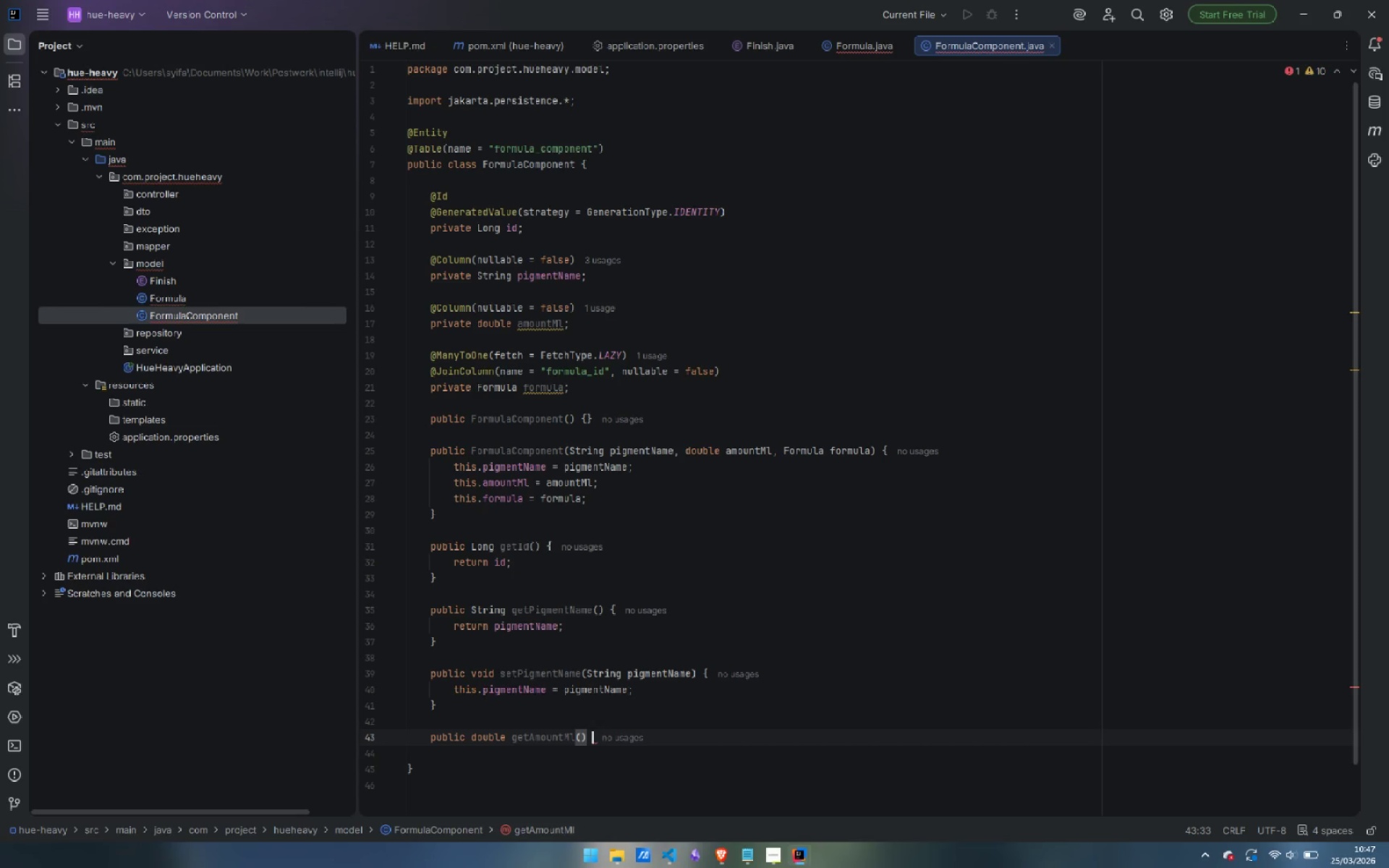 
key(Shift+ShiftLeft)
 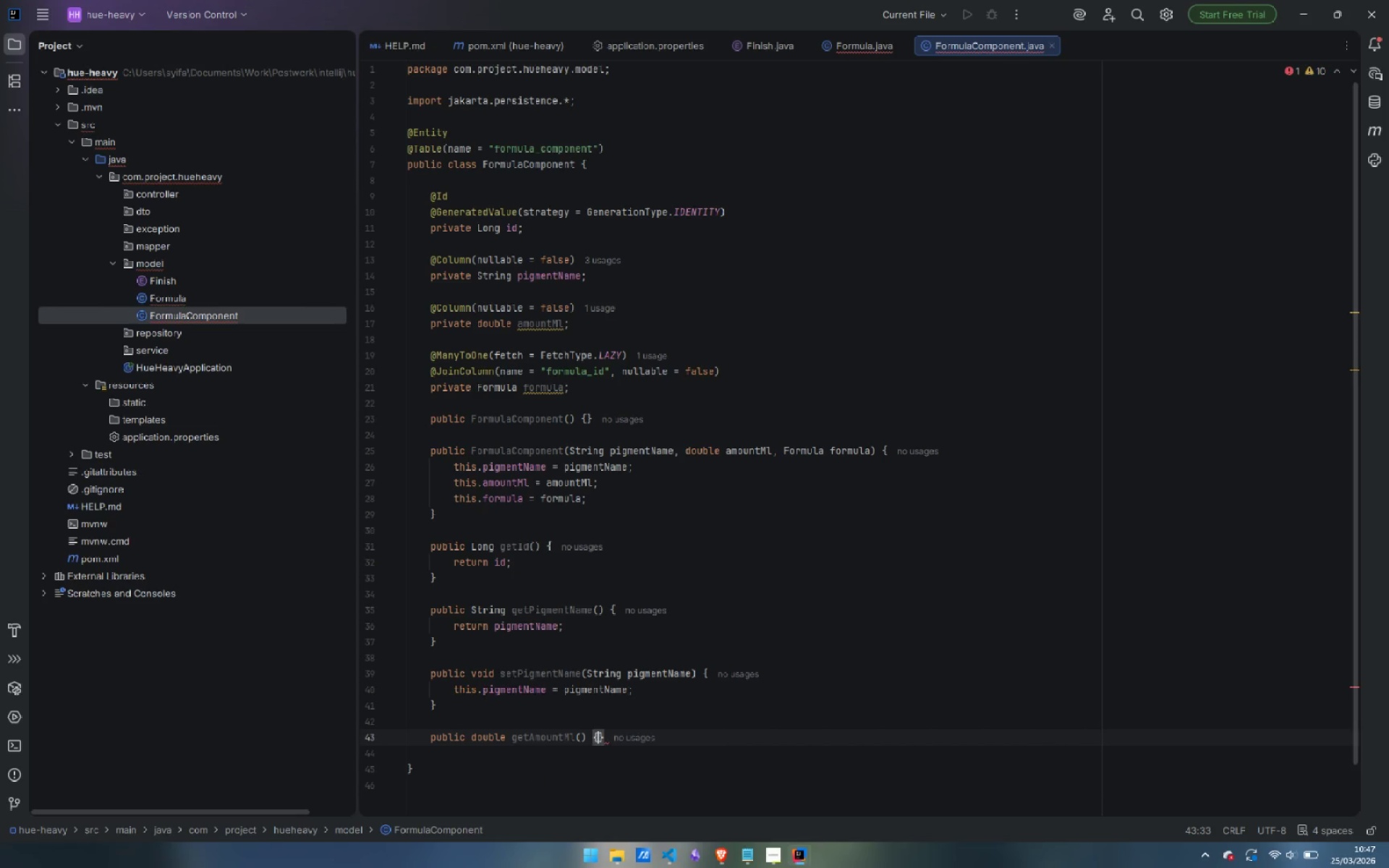 
key(Shift+BracketLeft)
 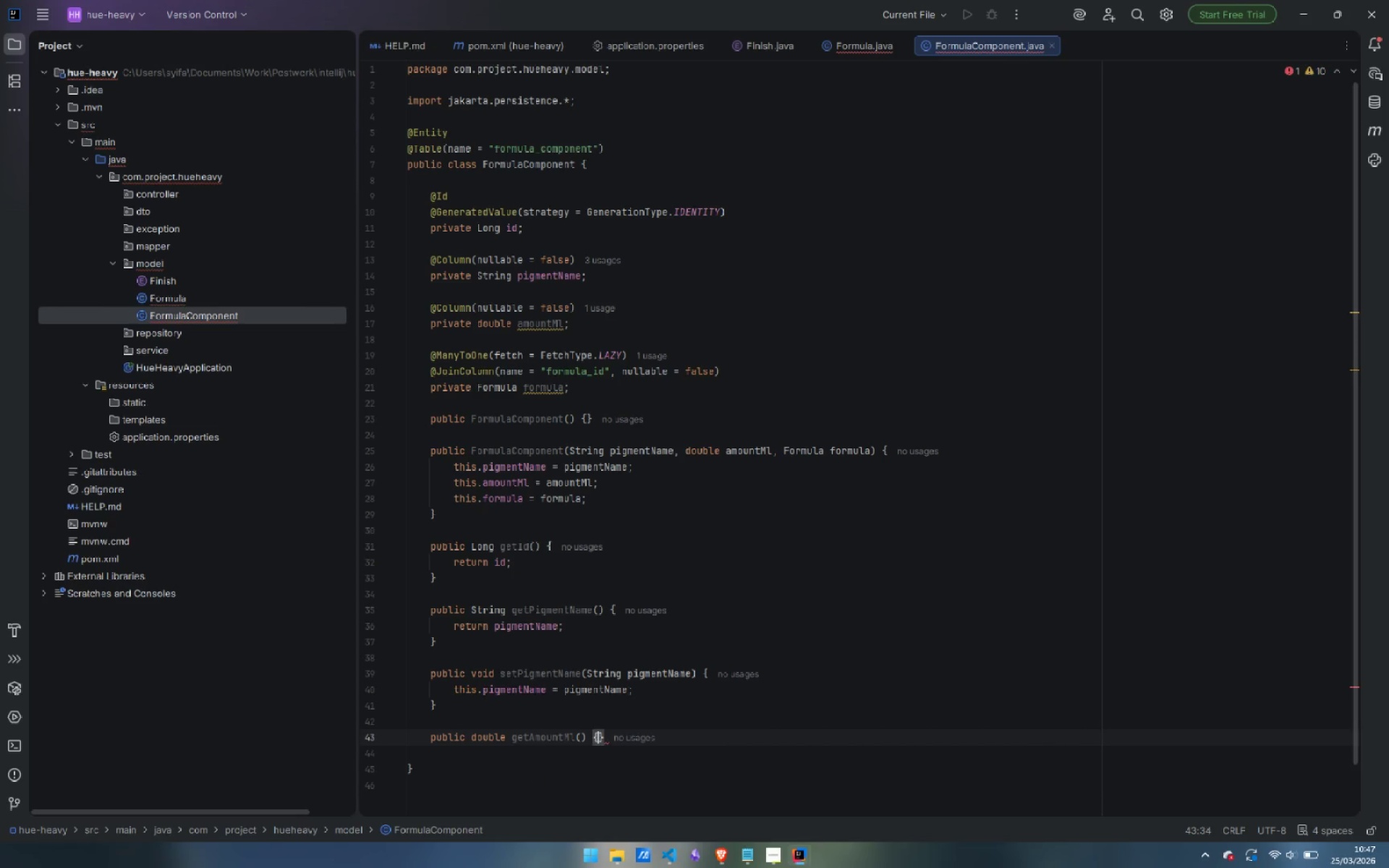 
key(Enter)
 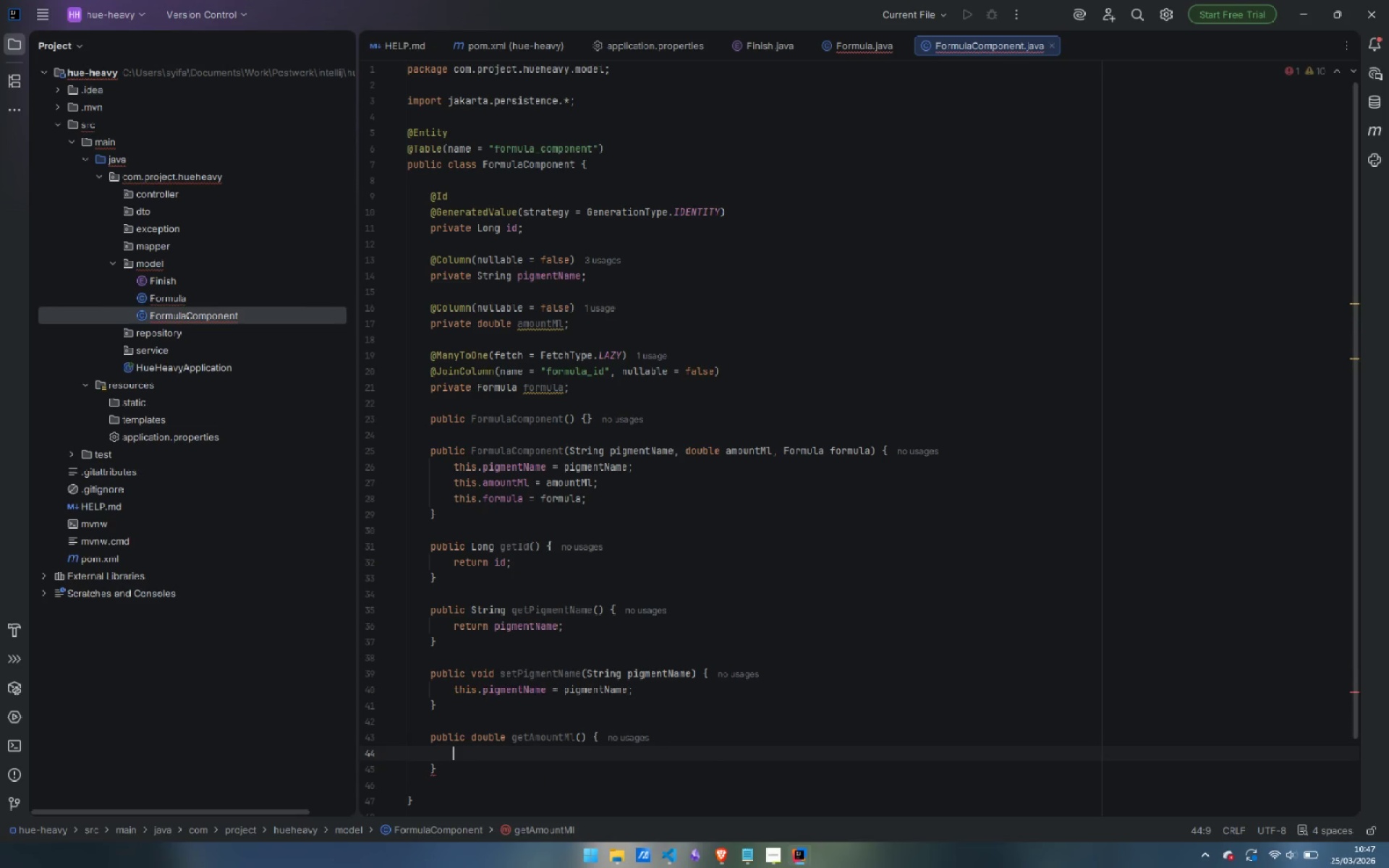 
type(return amountMl;)
 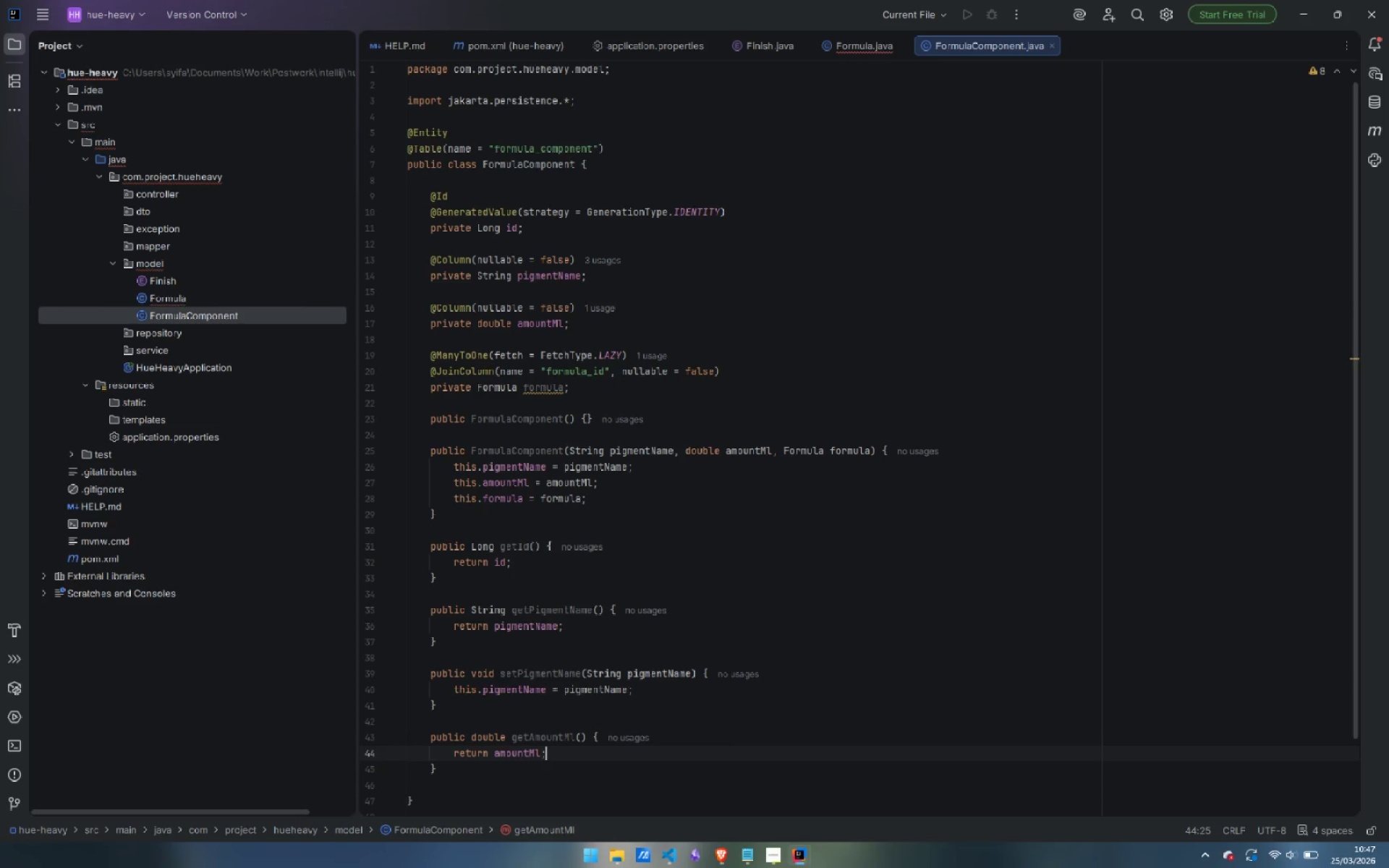 
key(ArrowDown)
 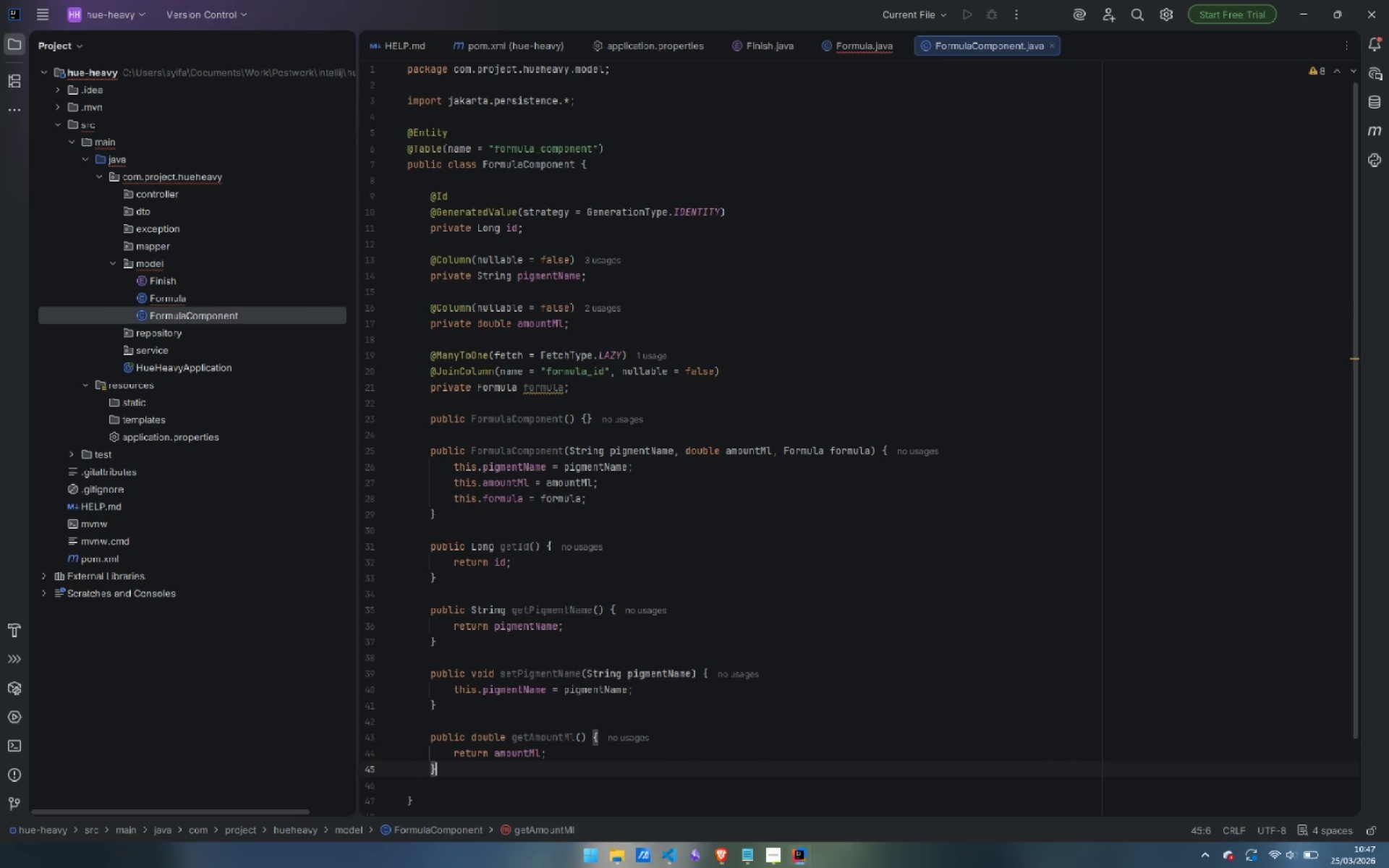 
key(Enter)
 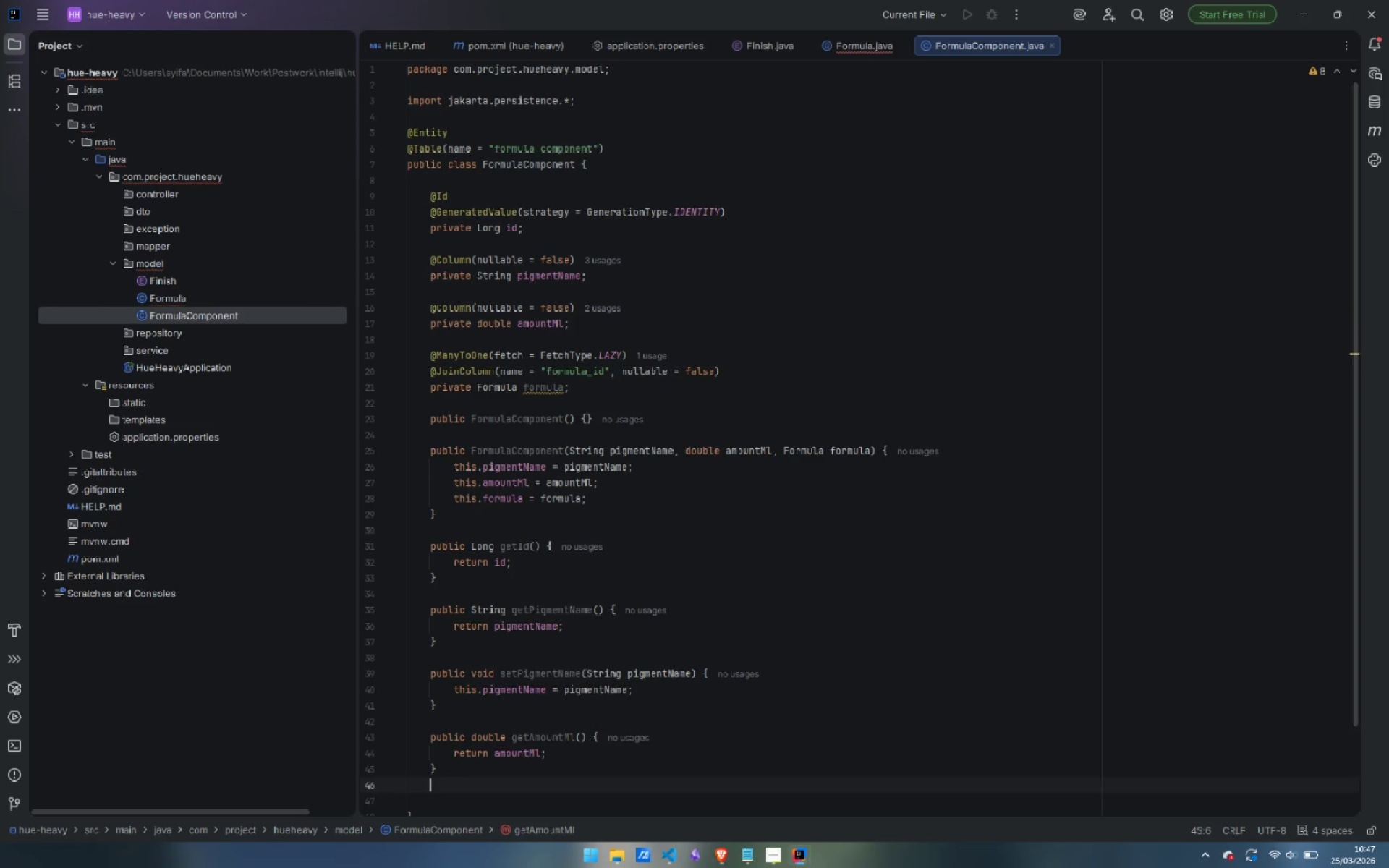 
key(Enter)
 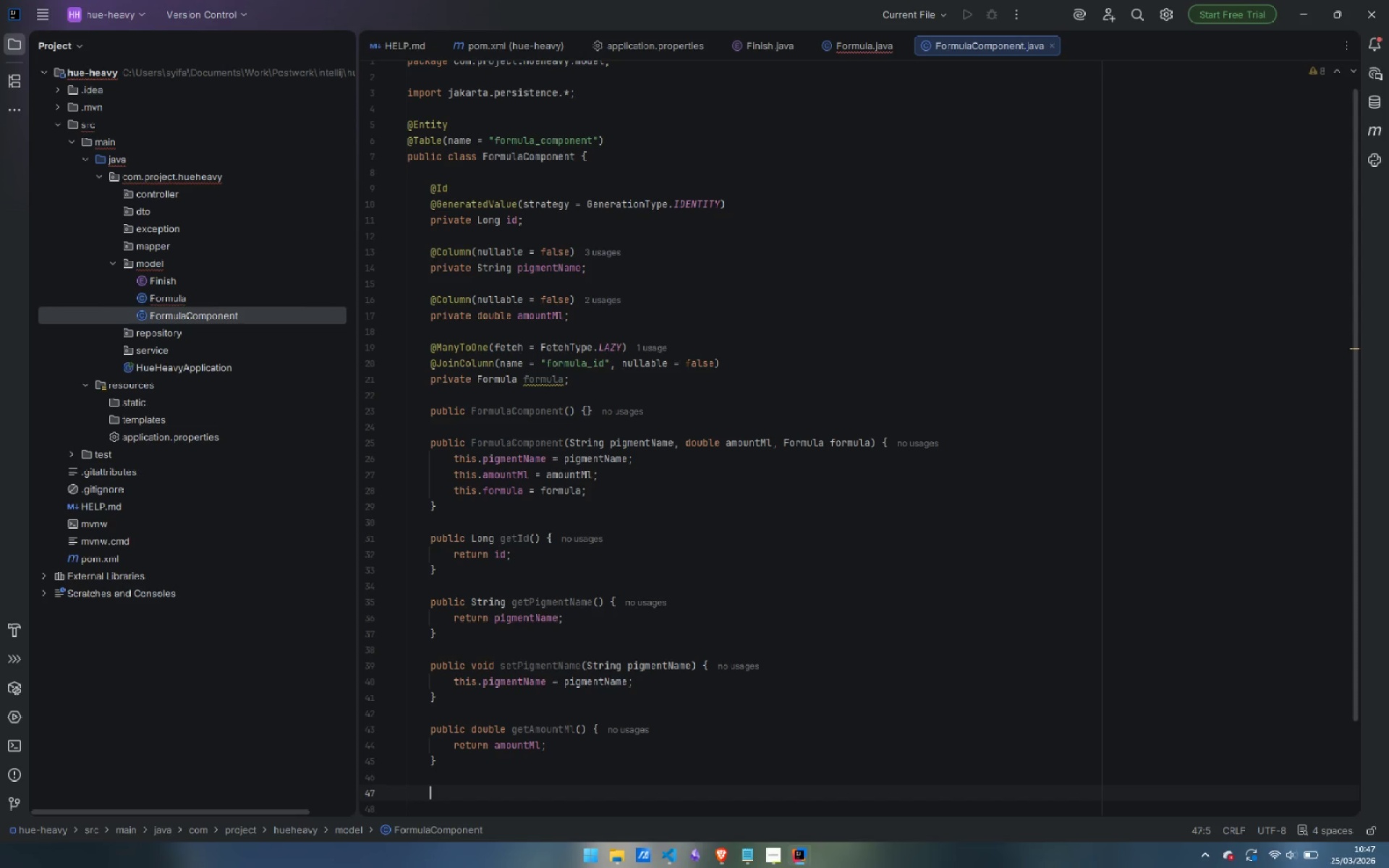 
type(public set)
 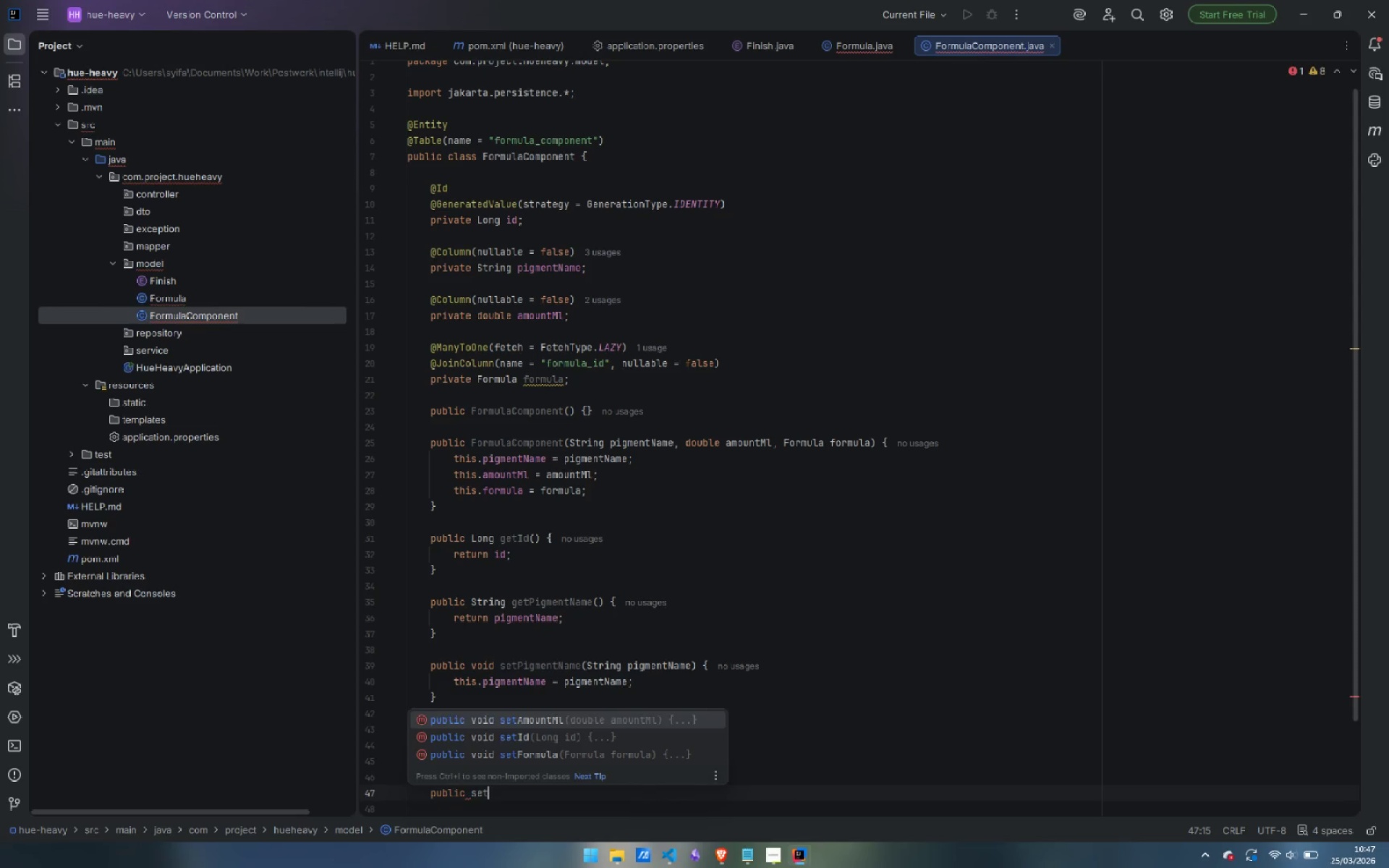 
key(Control+ControlLeft)
 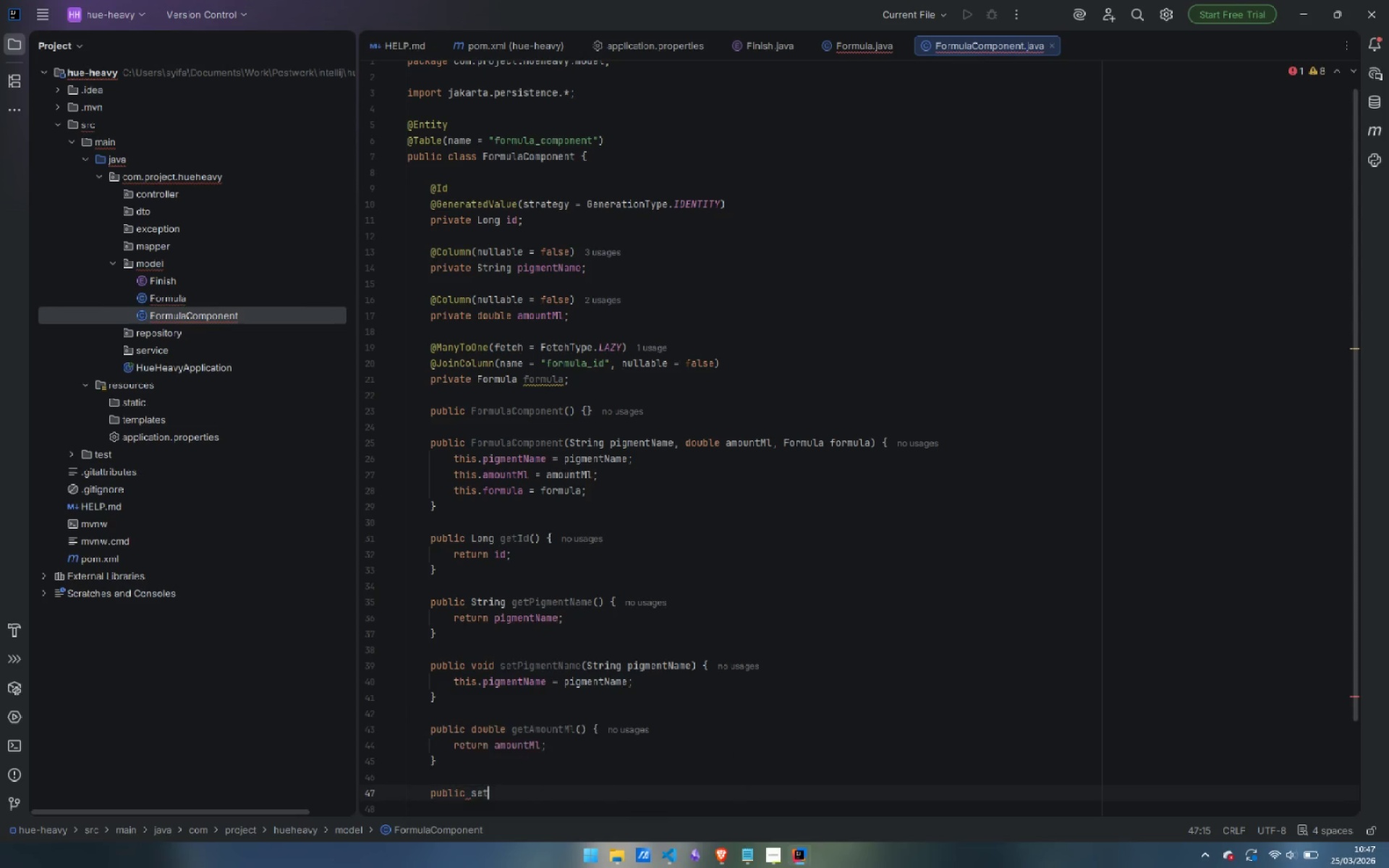 
key(Control+Backspace)
 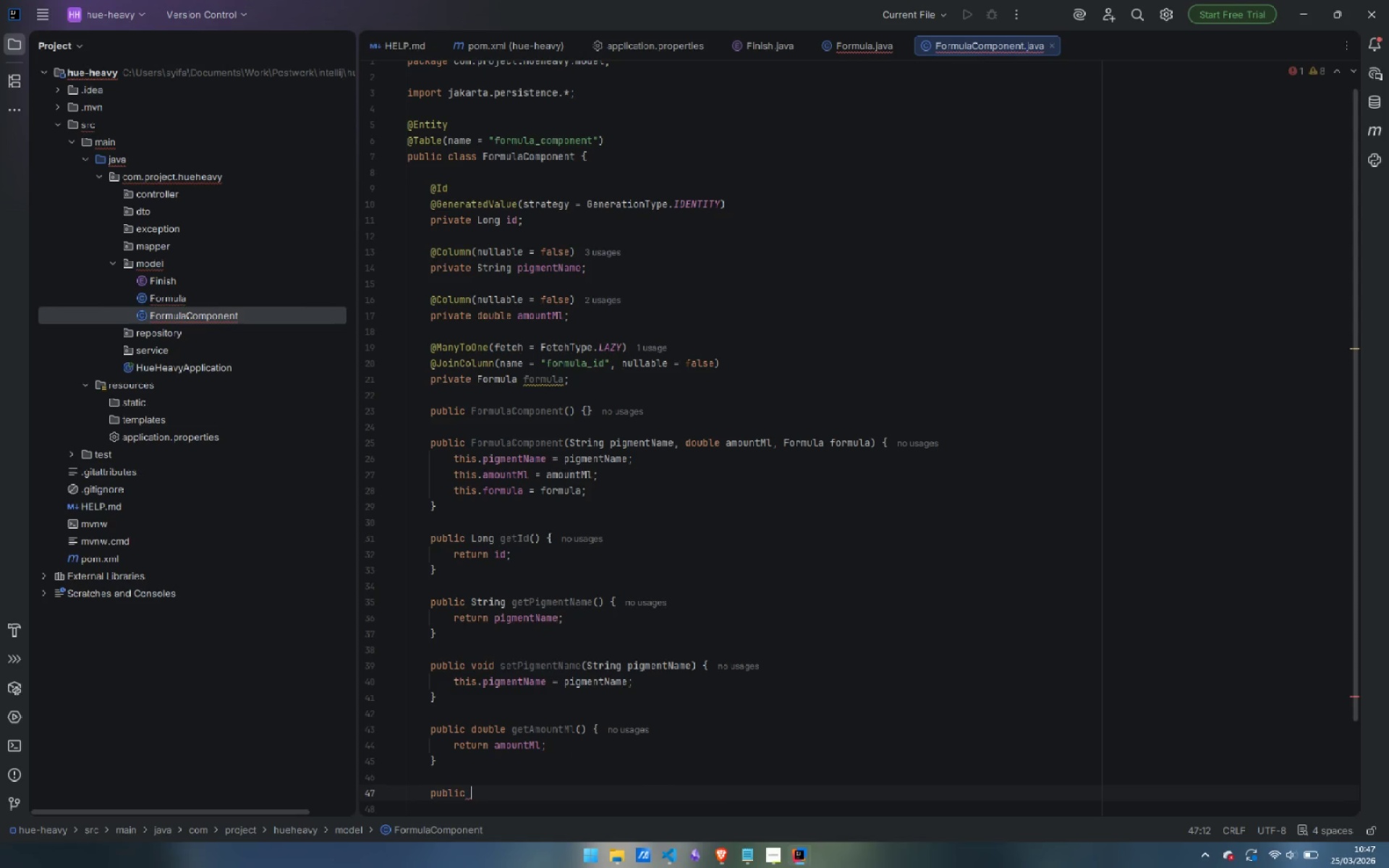 
type(voisd)
key(Backspace)
key(Backspace)
type(d setAmountMl(double amountMl)
 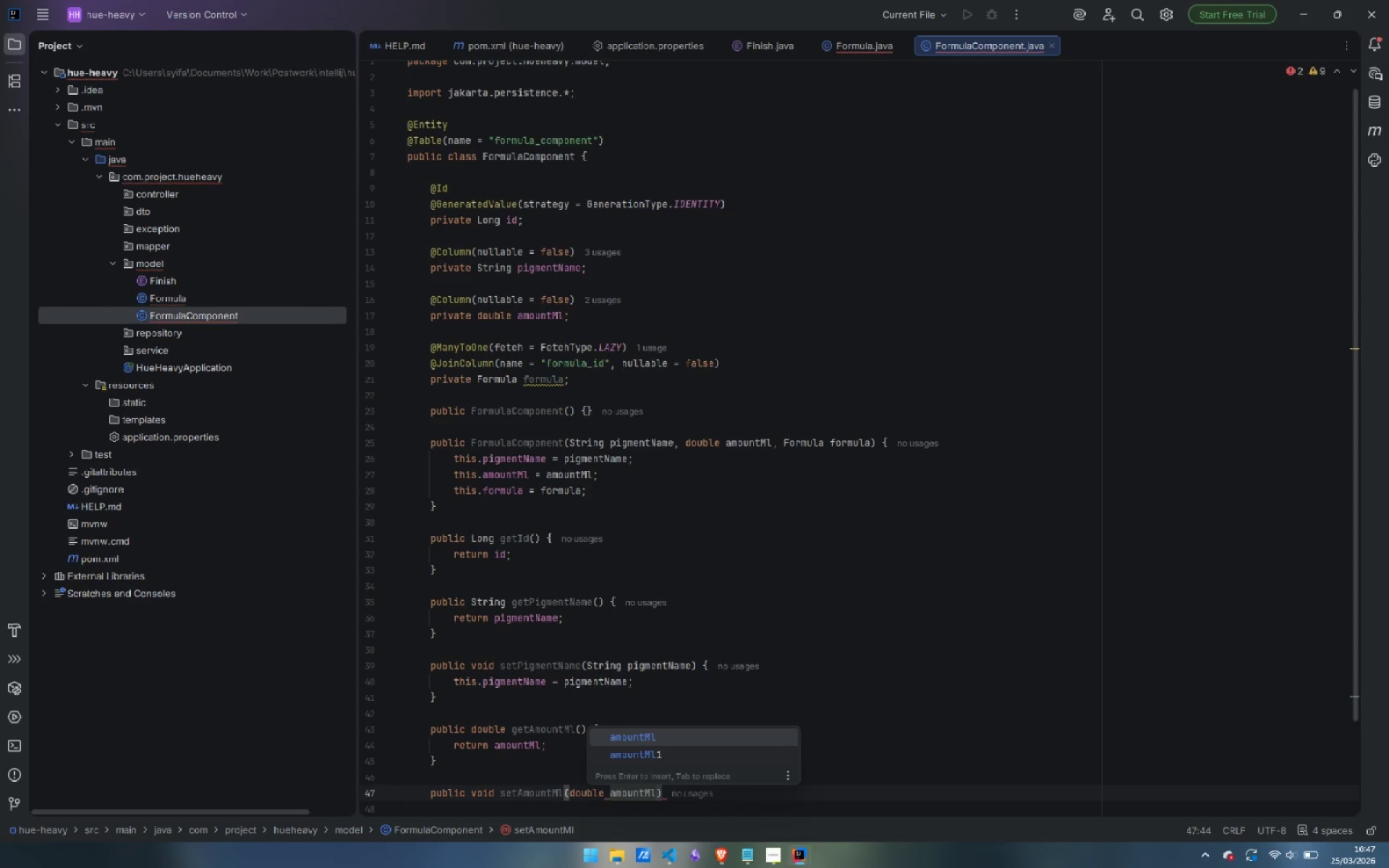 
key(ArrowRight)
 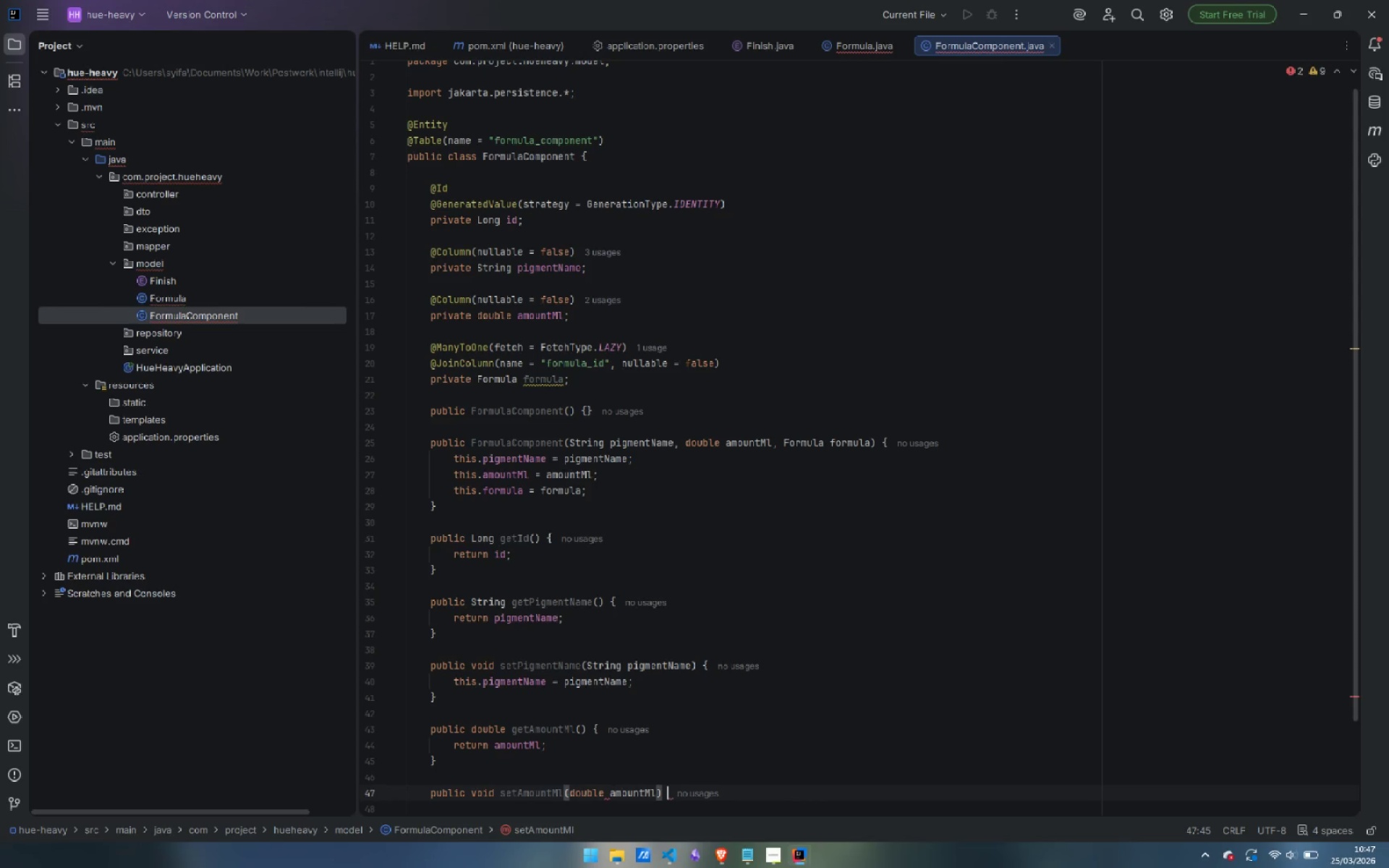 
key(Space)
 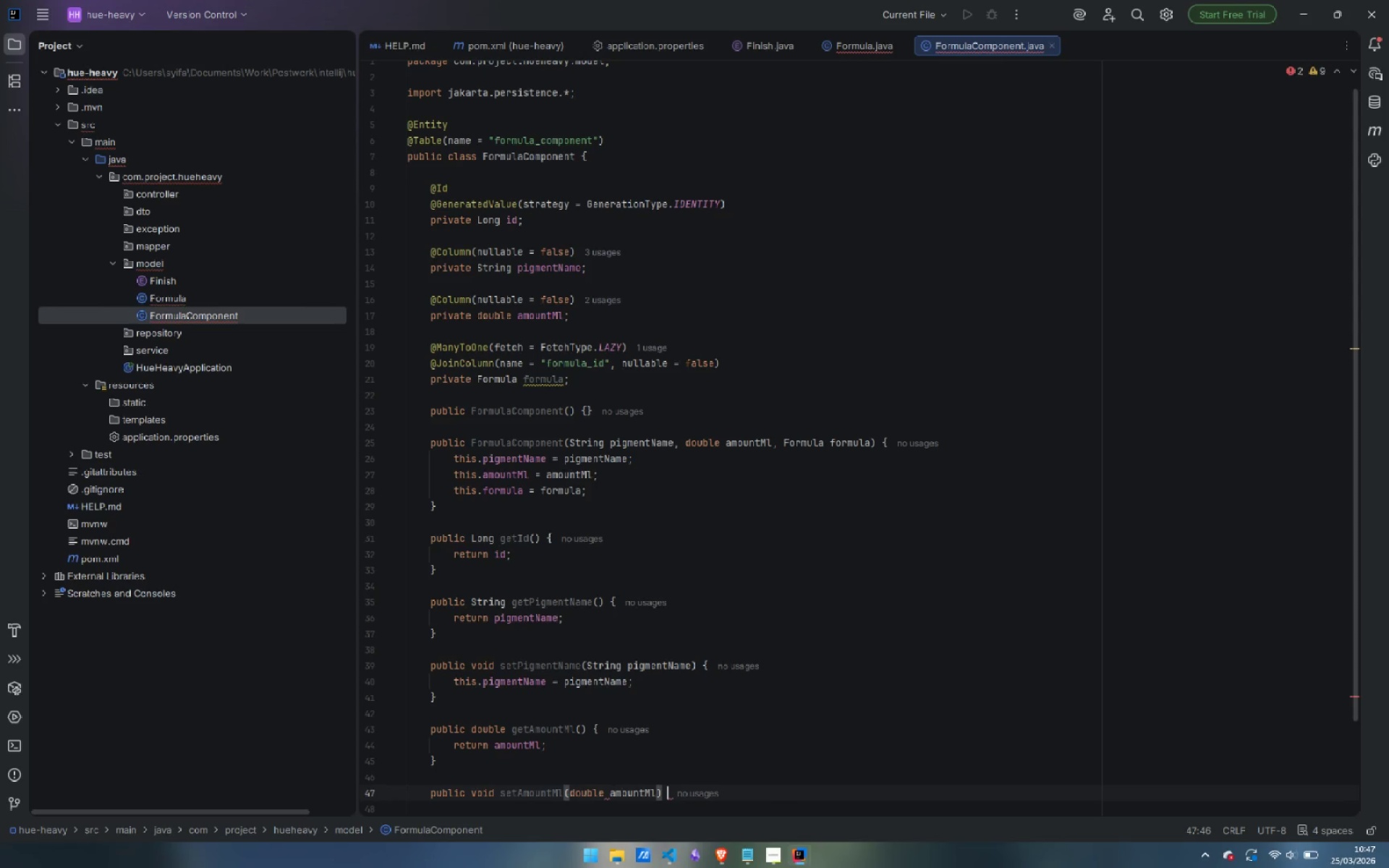 
key(Shift+BracketLeft)
 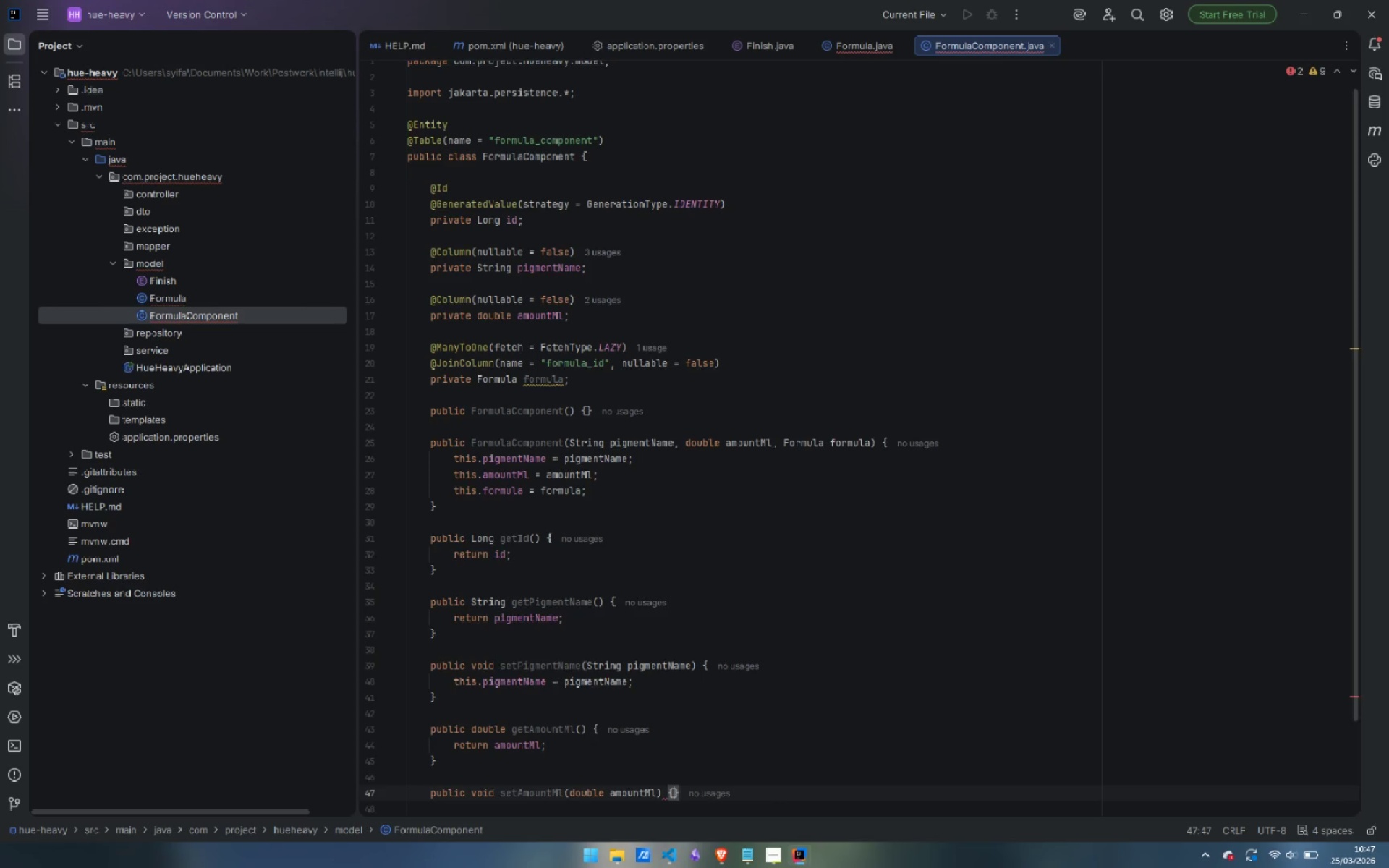 
key(Enter)
 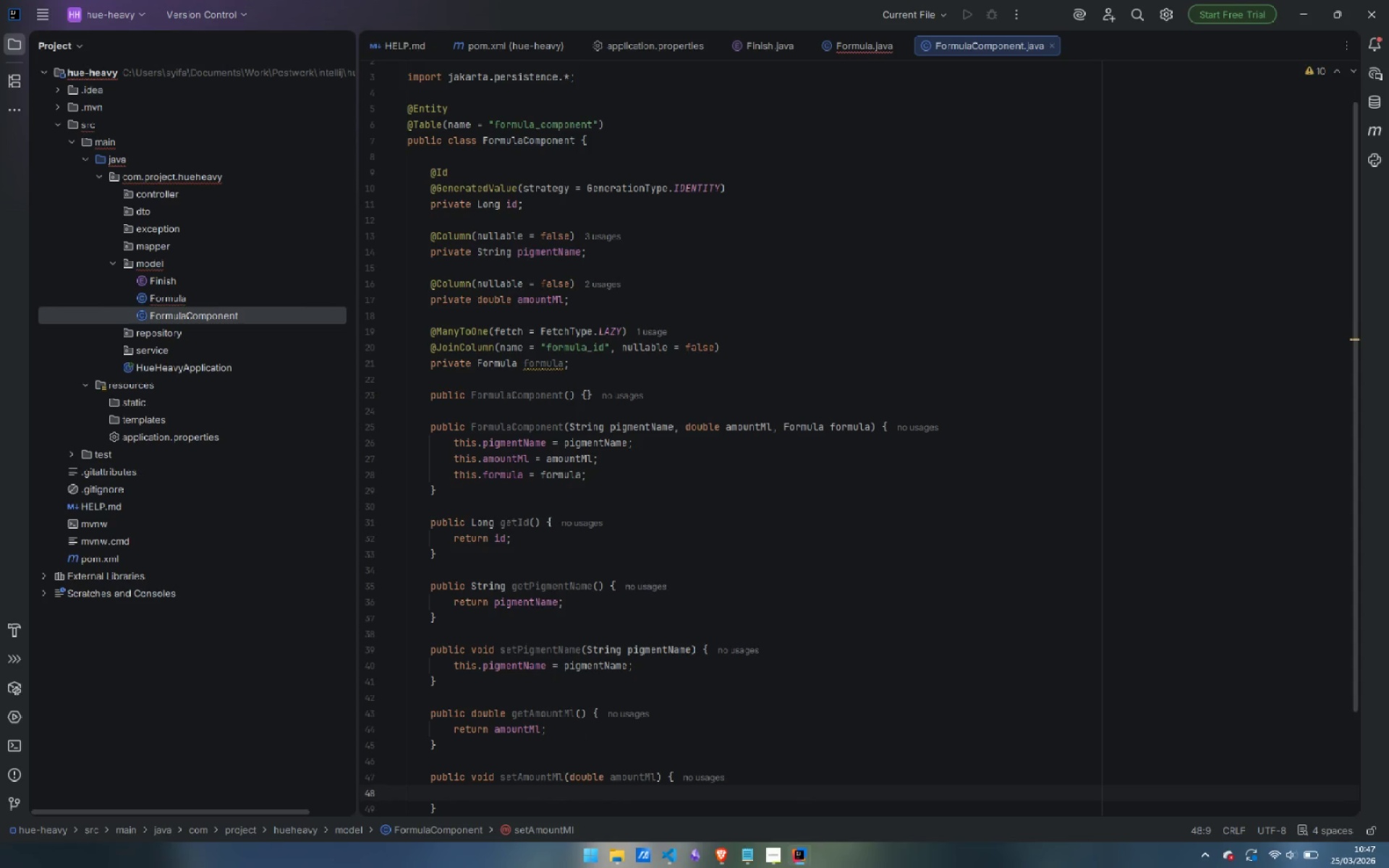 
type(this.maountMl = amountMl;)
 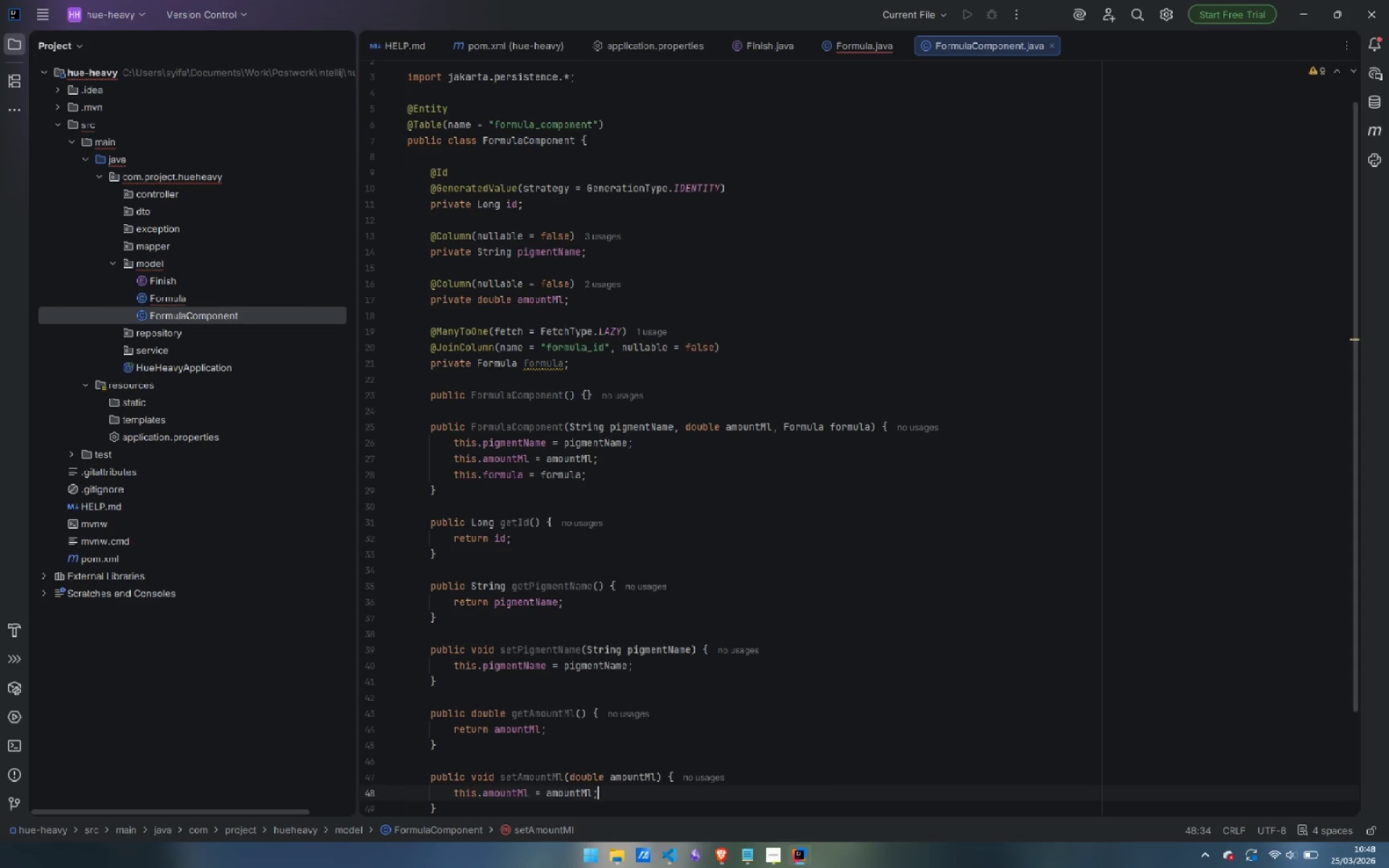 
key(ArrowDown)
 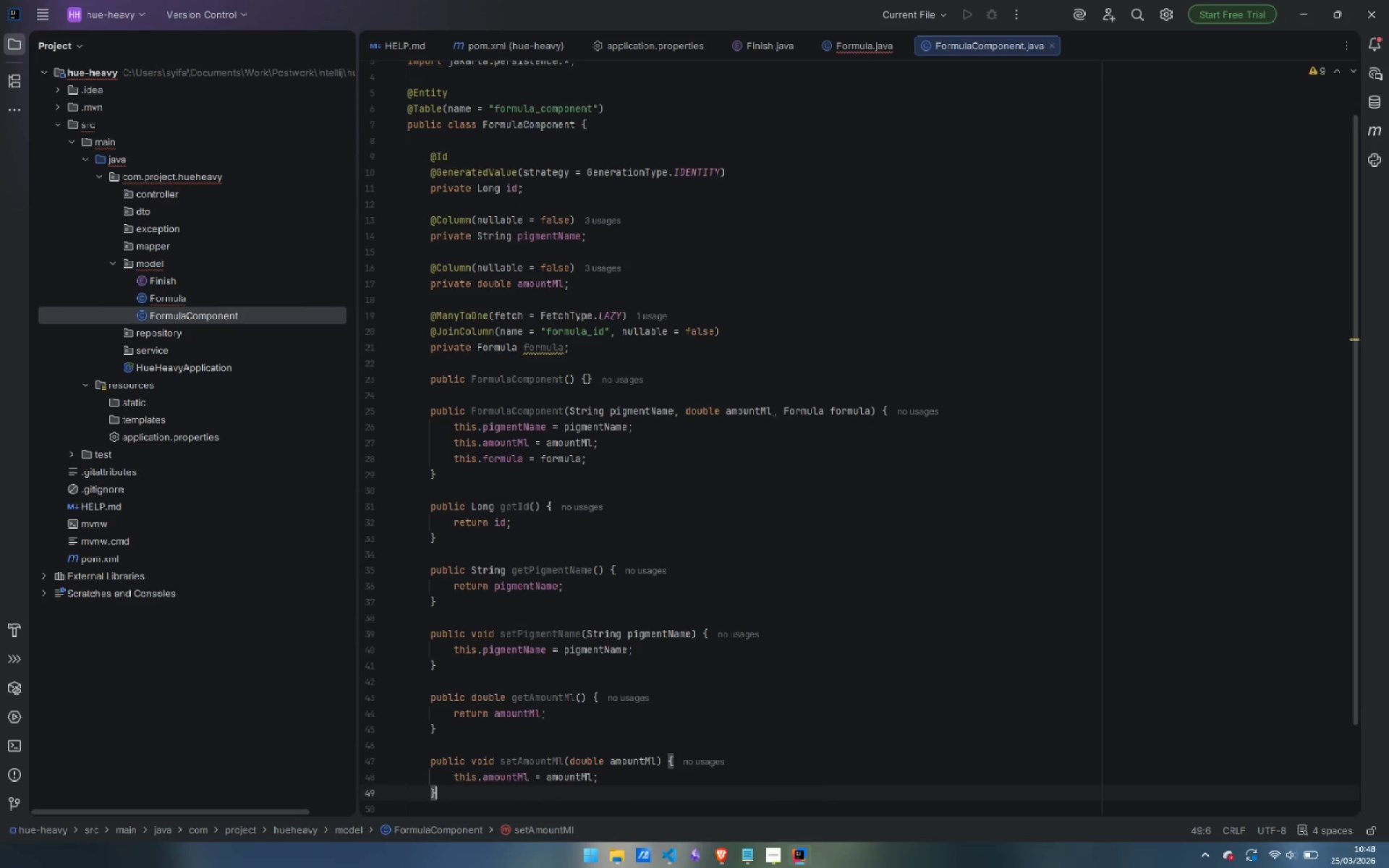 
key(Enter)
 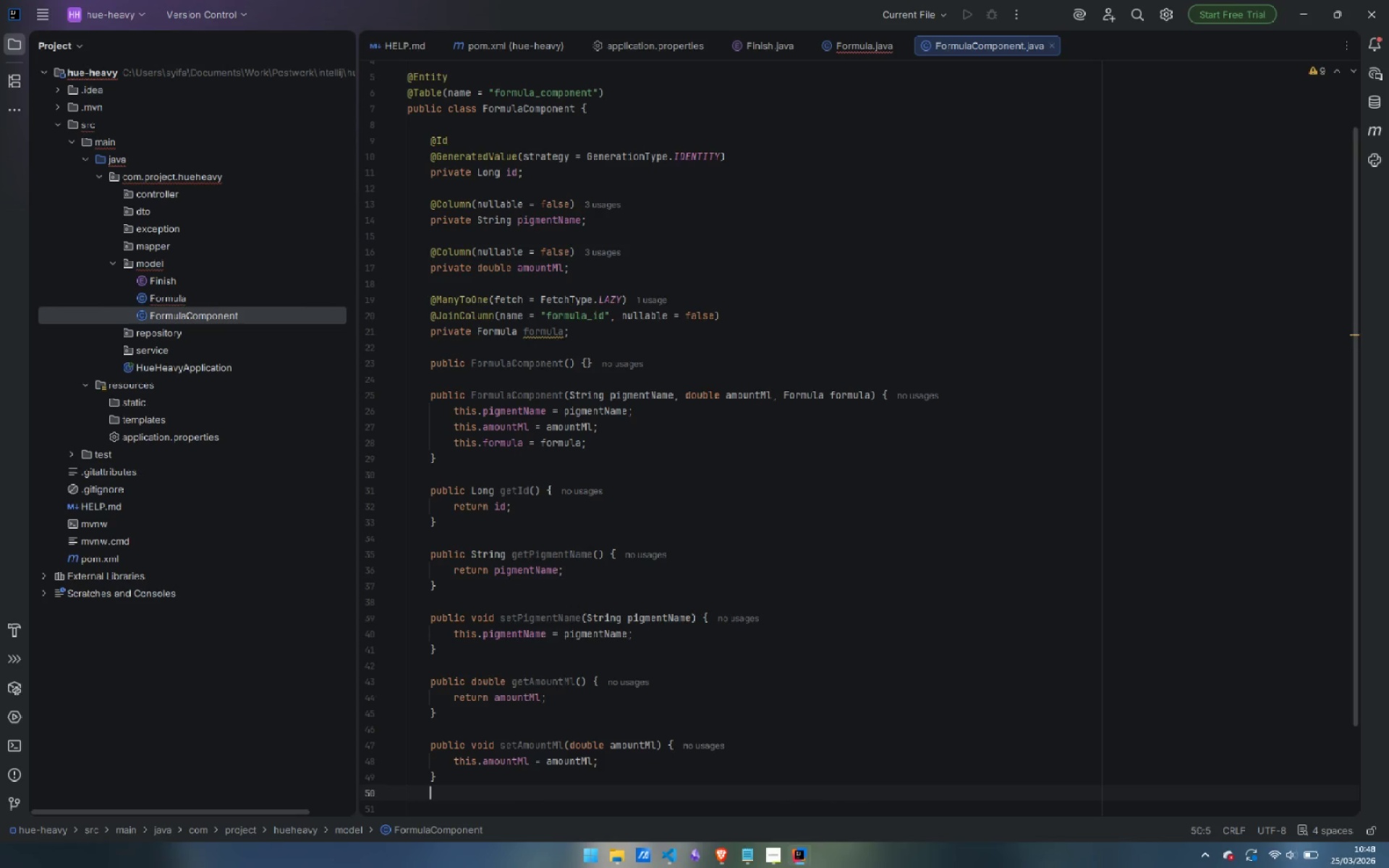 
key(Enter)
 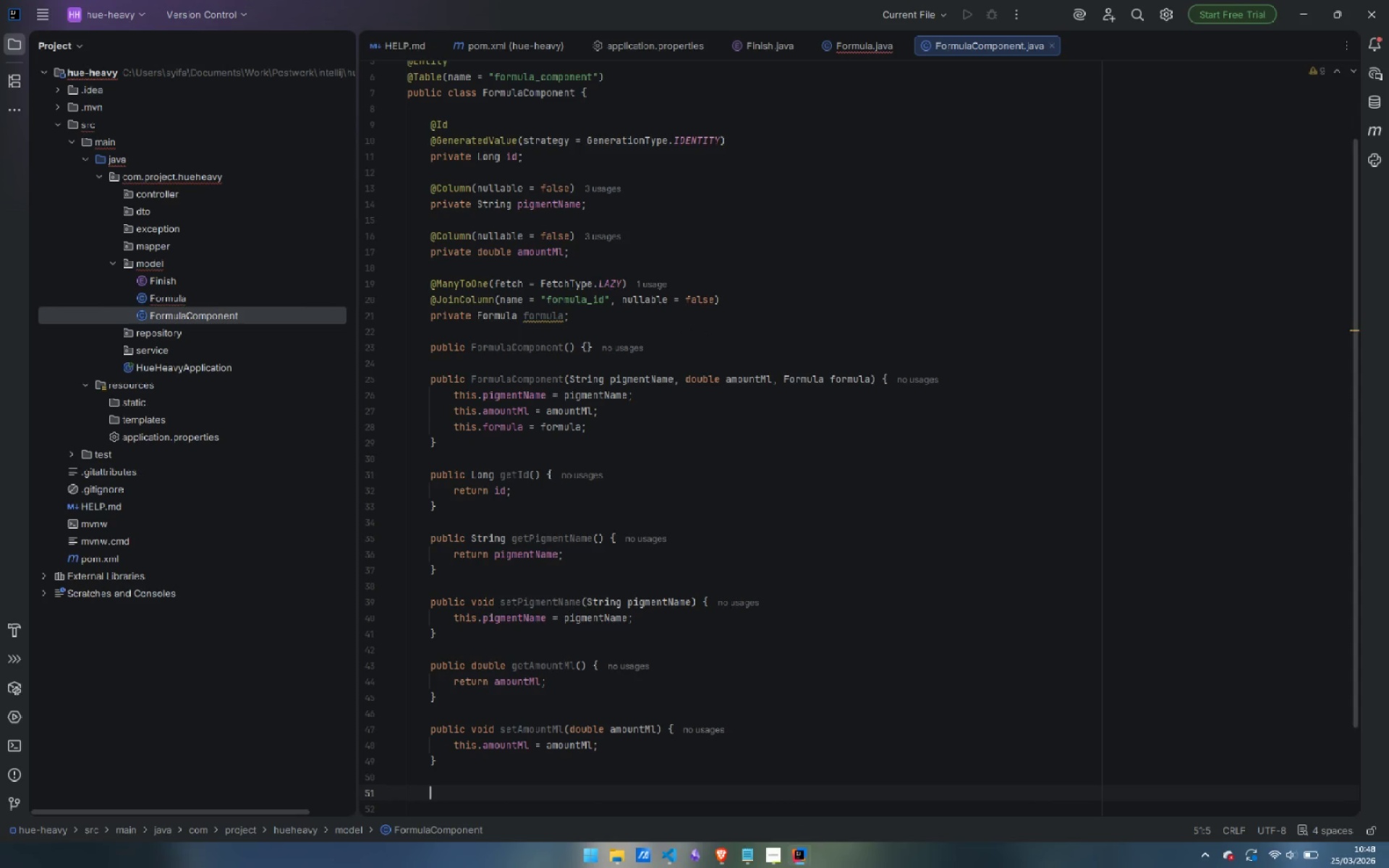 
type(public Formula getFormula()
 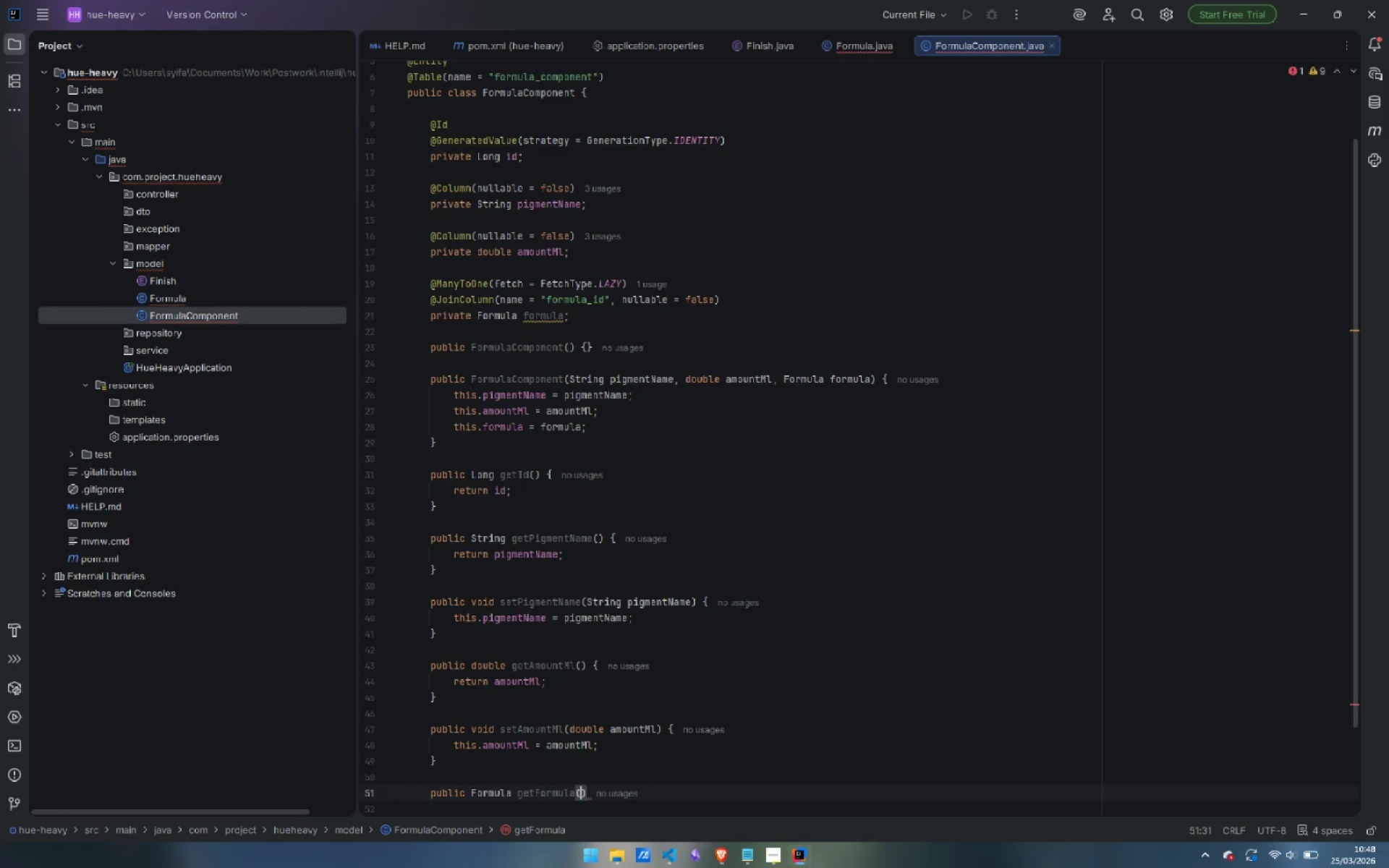 
key(ArrowRight)
 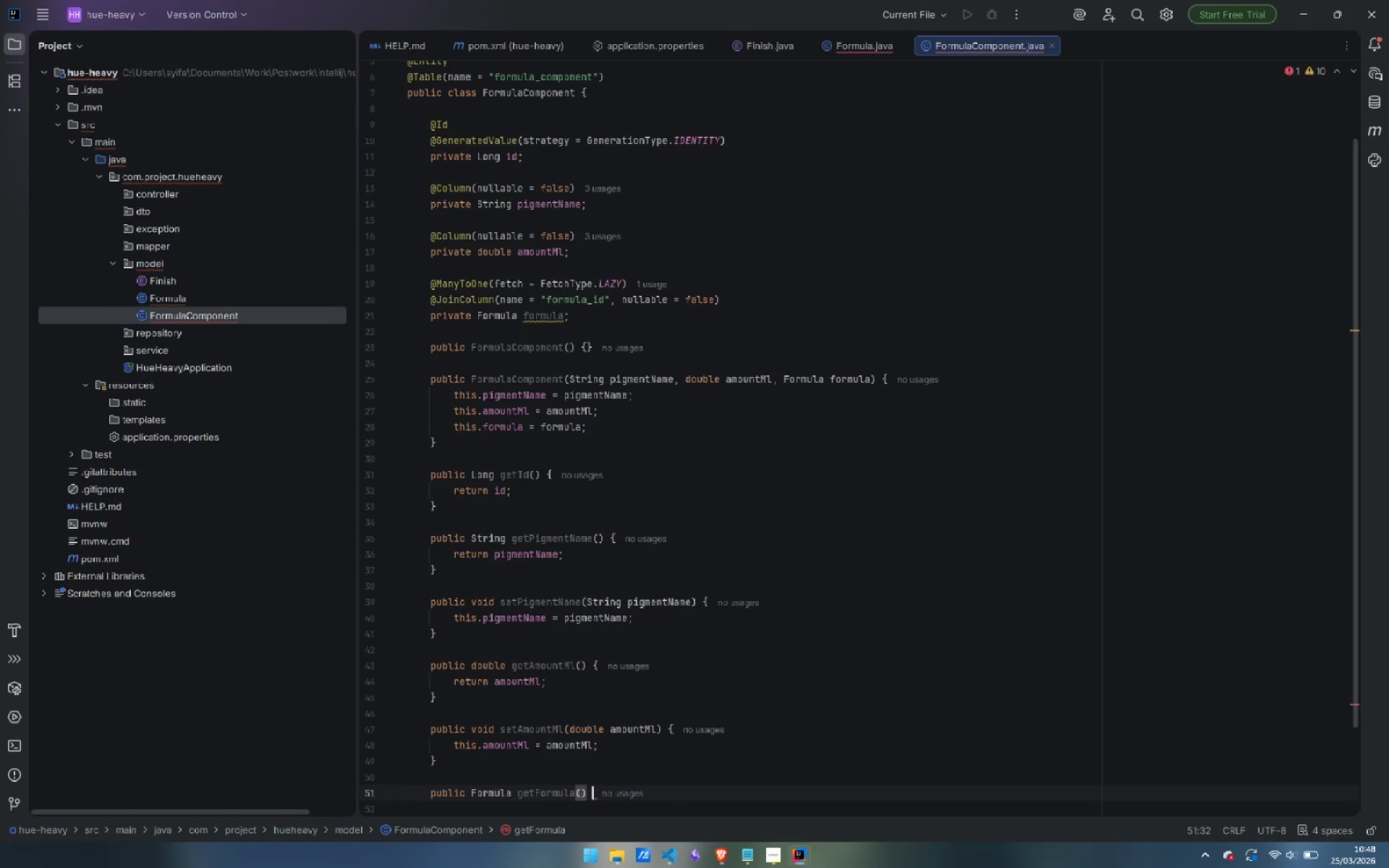 
key(Space)
 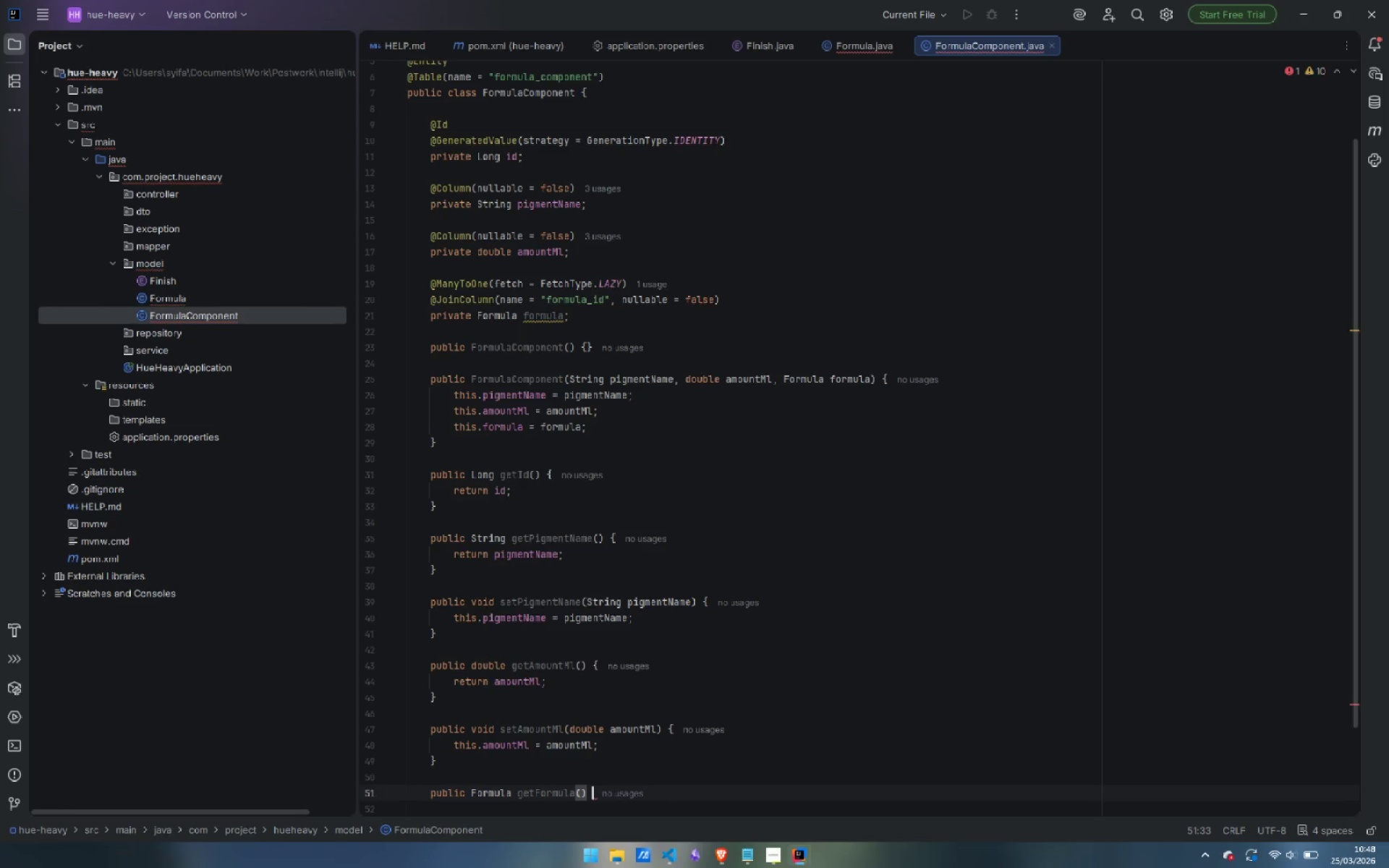 
key(Shift+BracketLeft)
 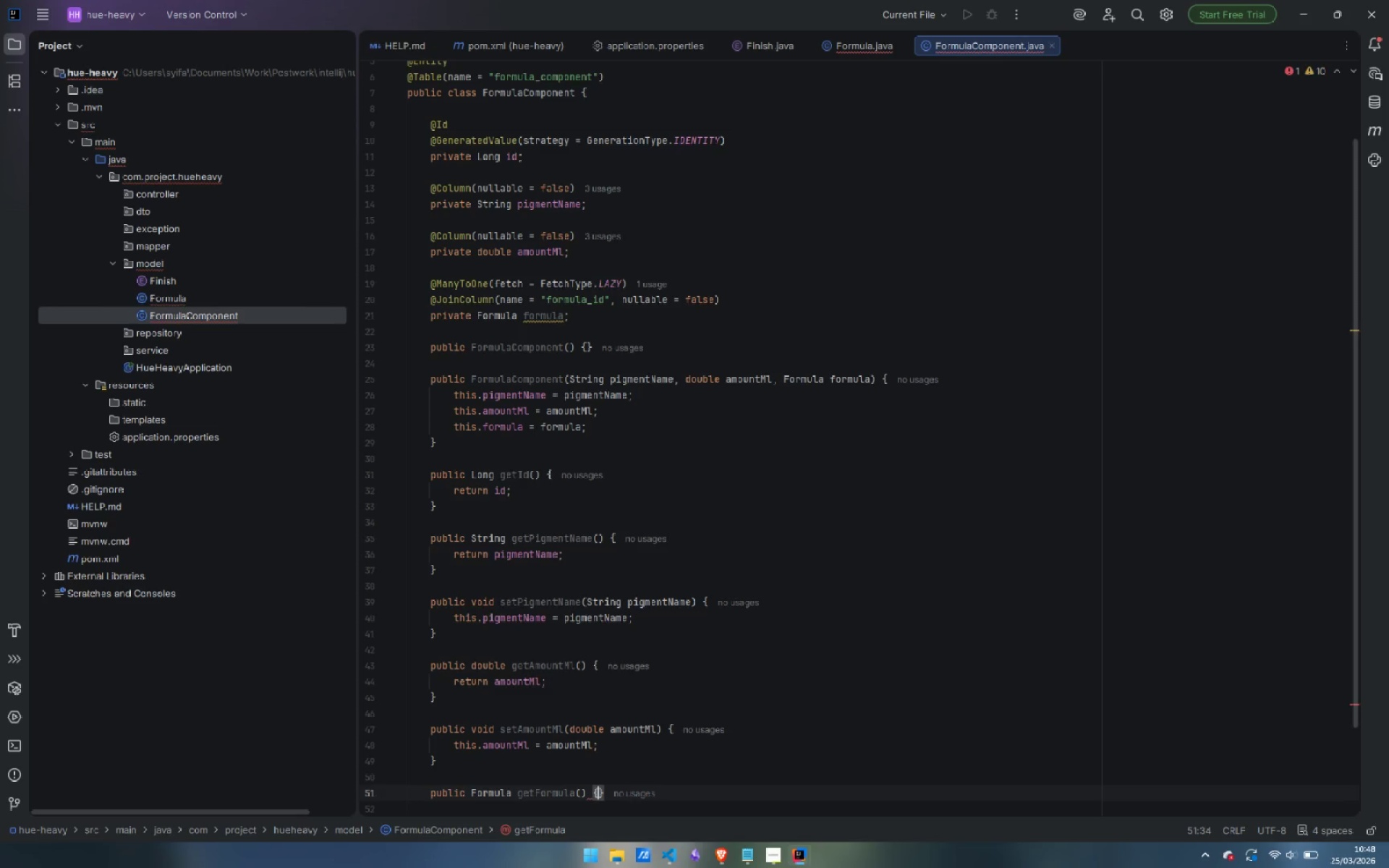 
key(Enter)
 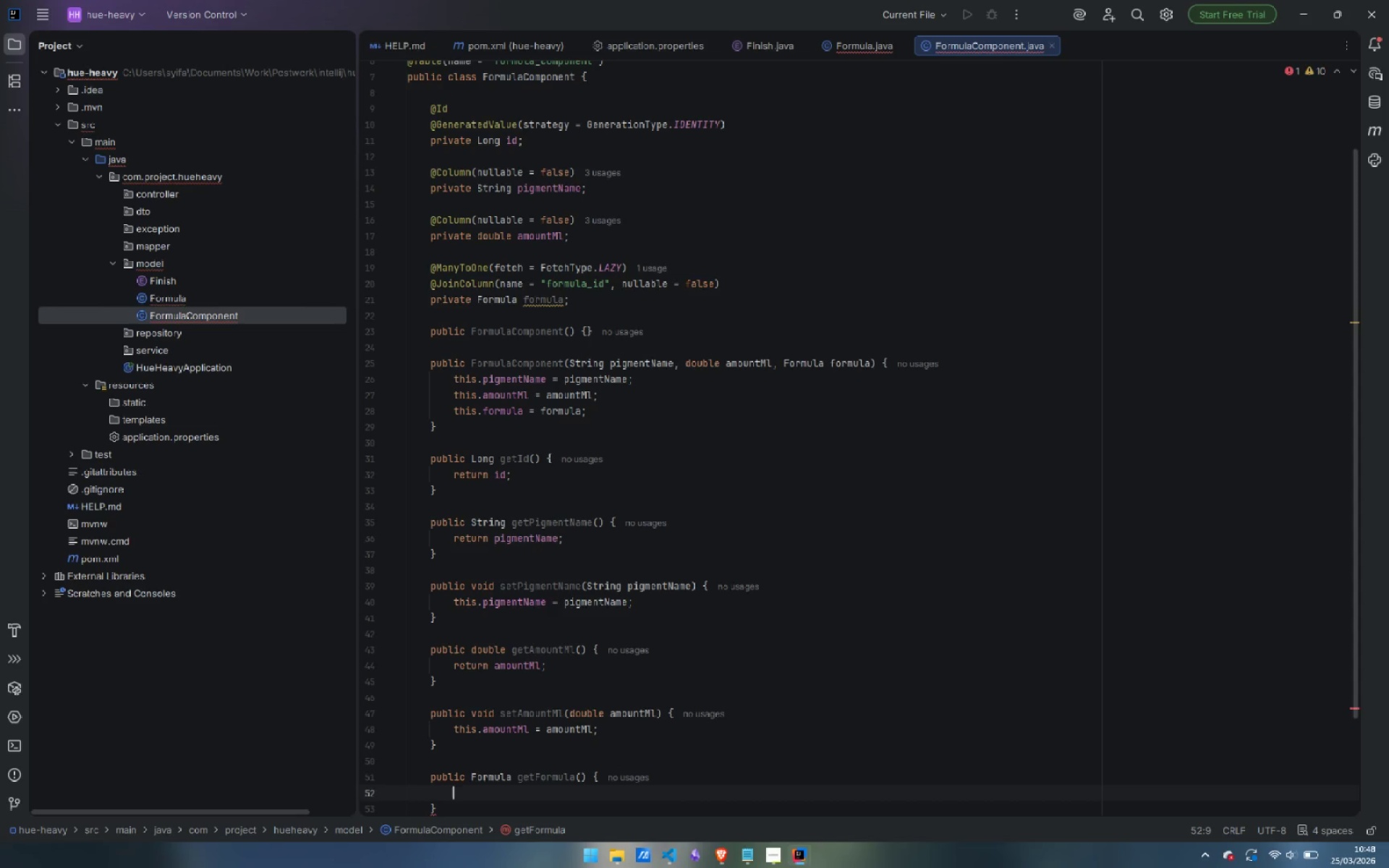 
type(return forma)
key(Backspace)
type(ula;)
 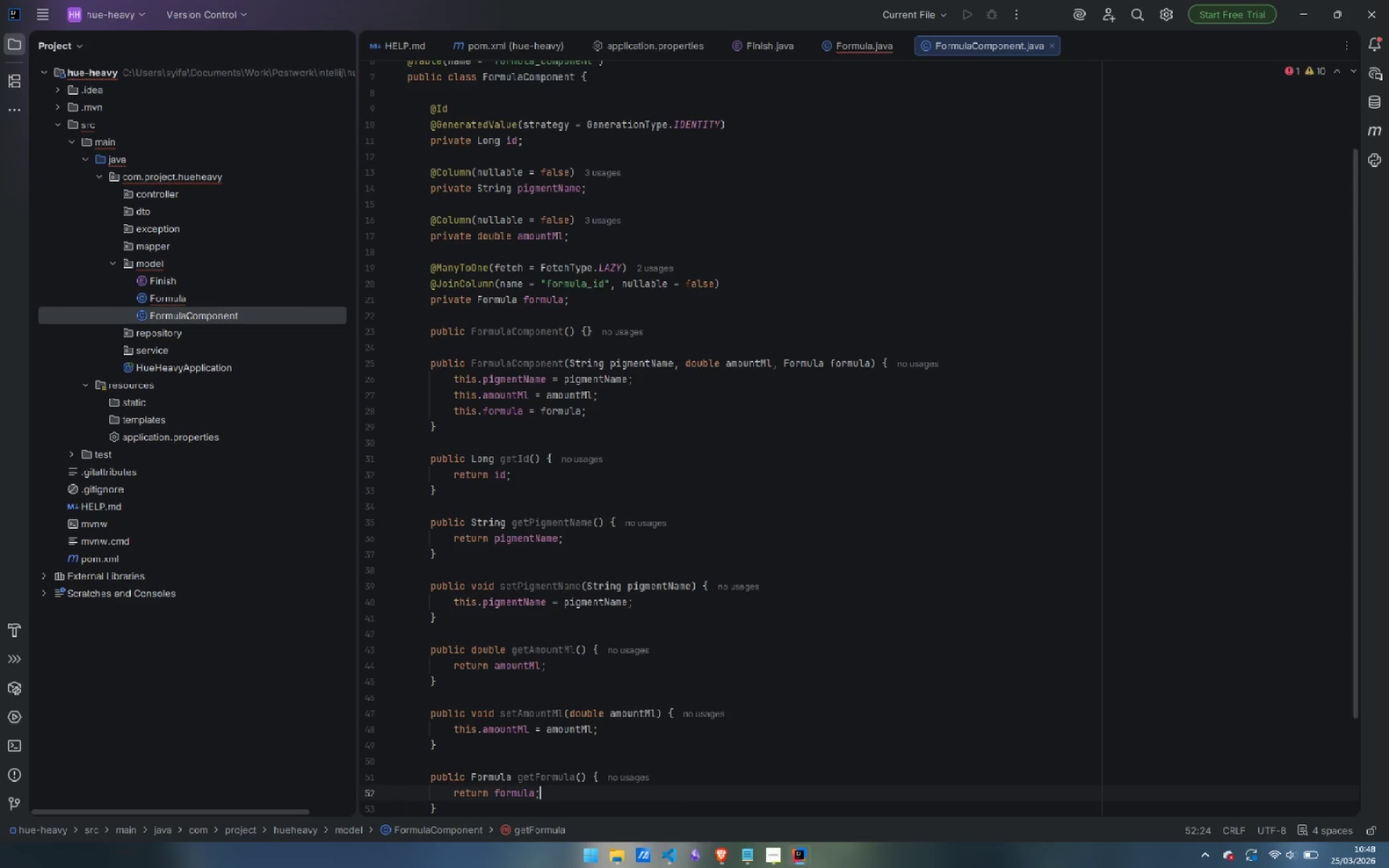 
key(ArrowDown)
 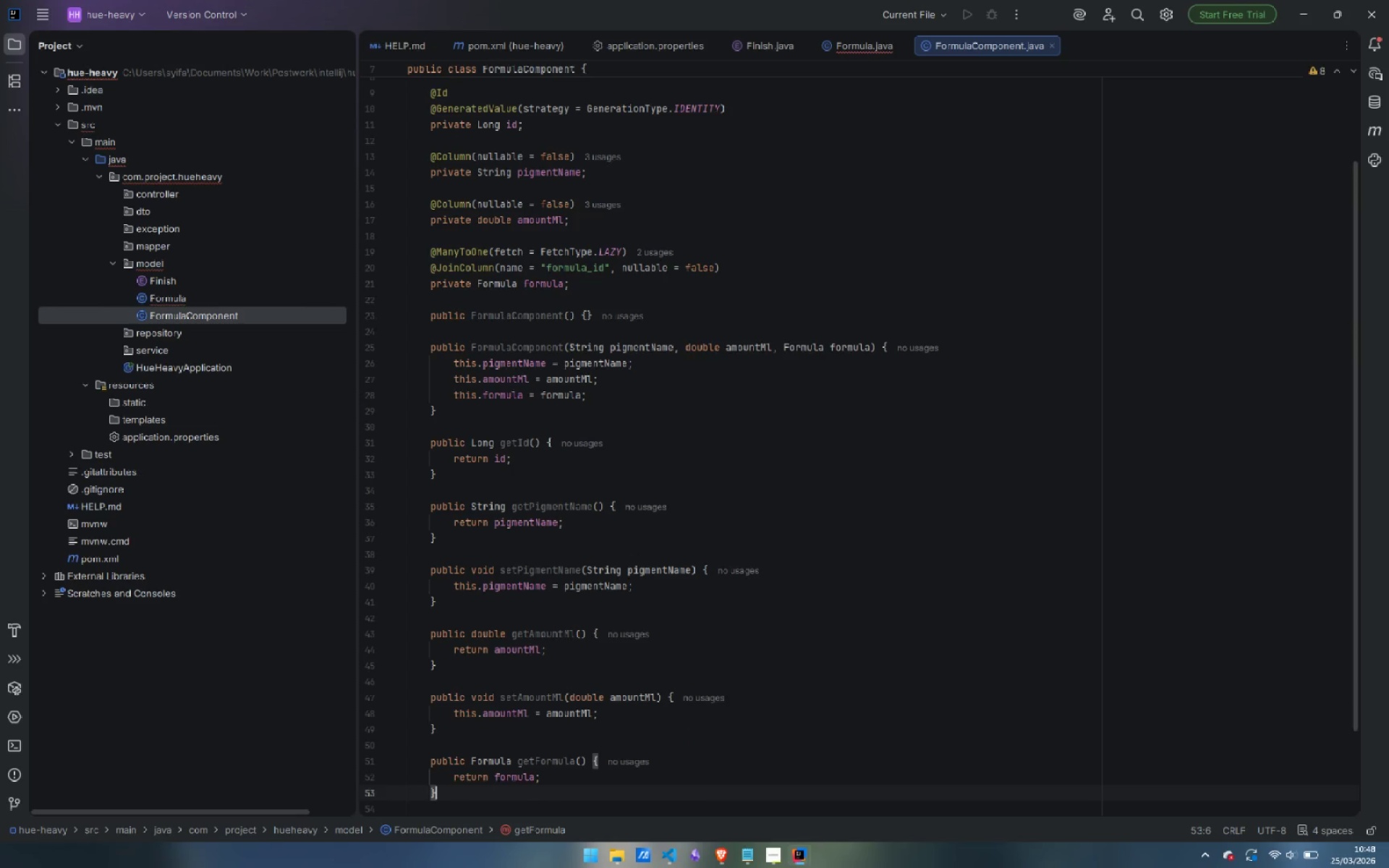 
key(Enter)
 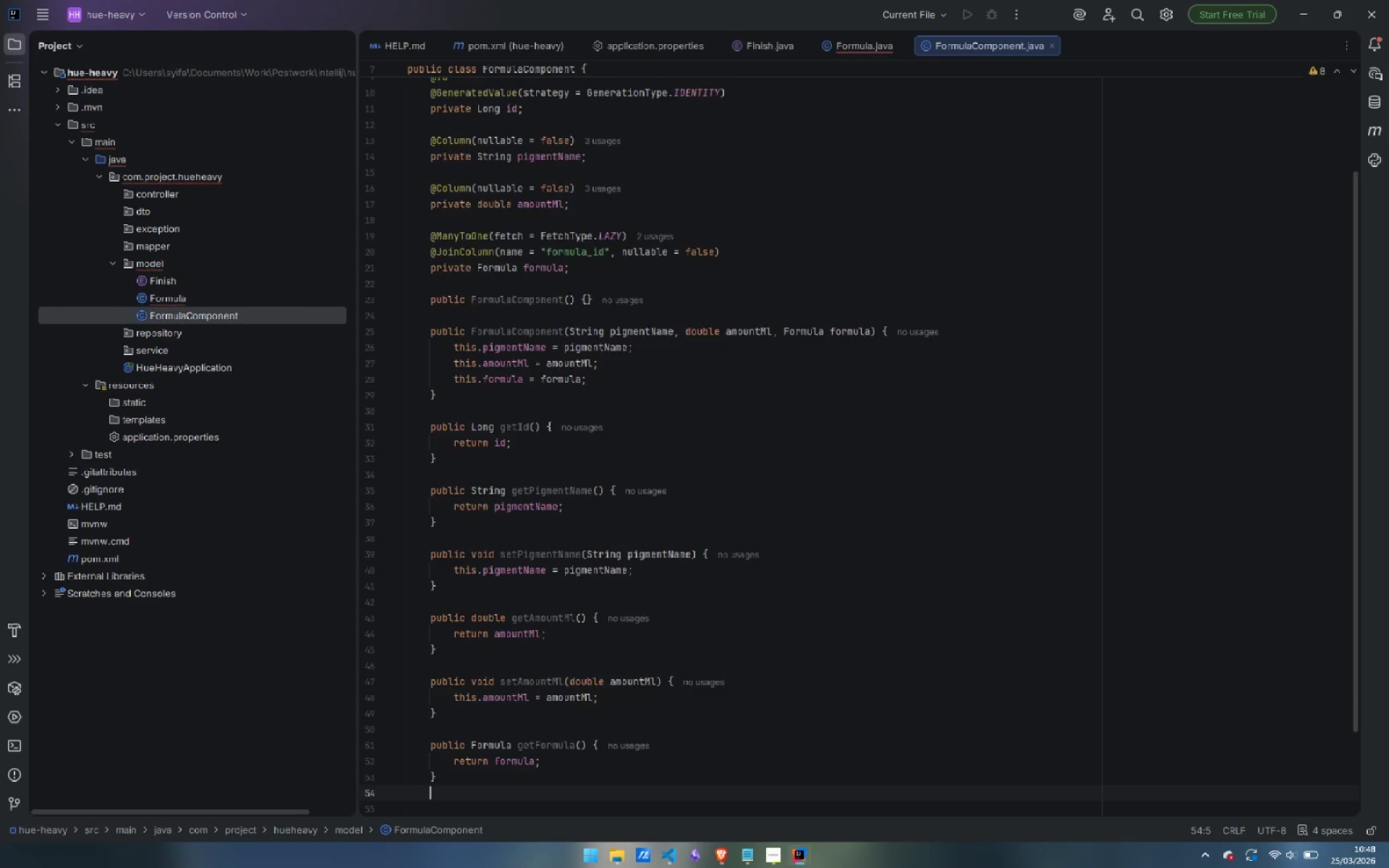 
key(Enter)
 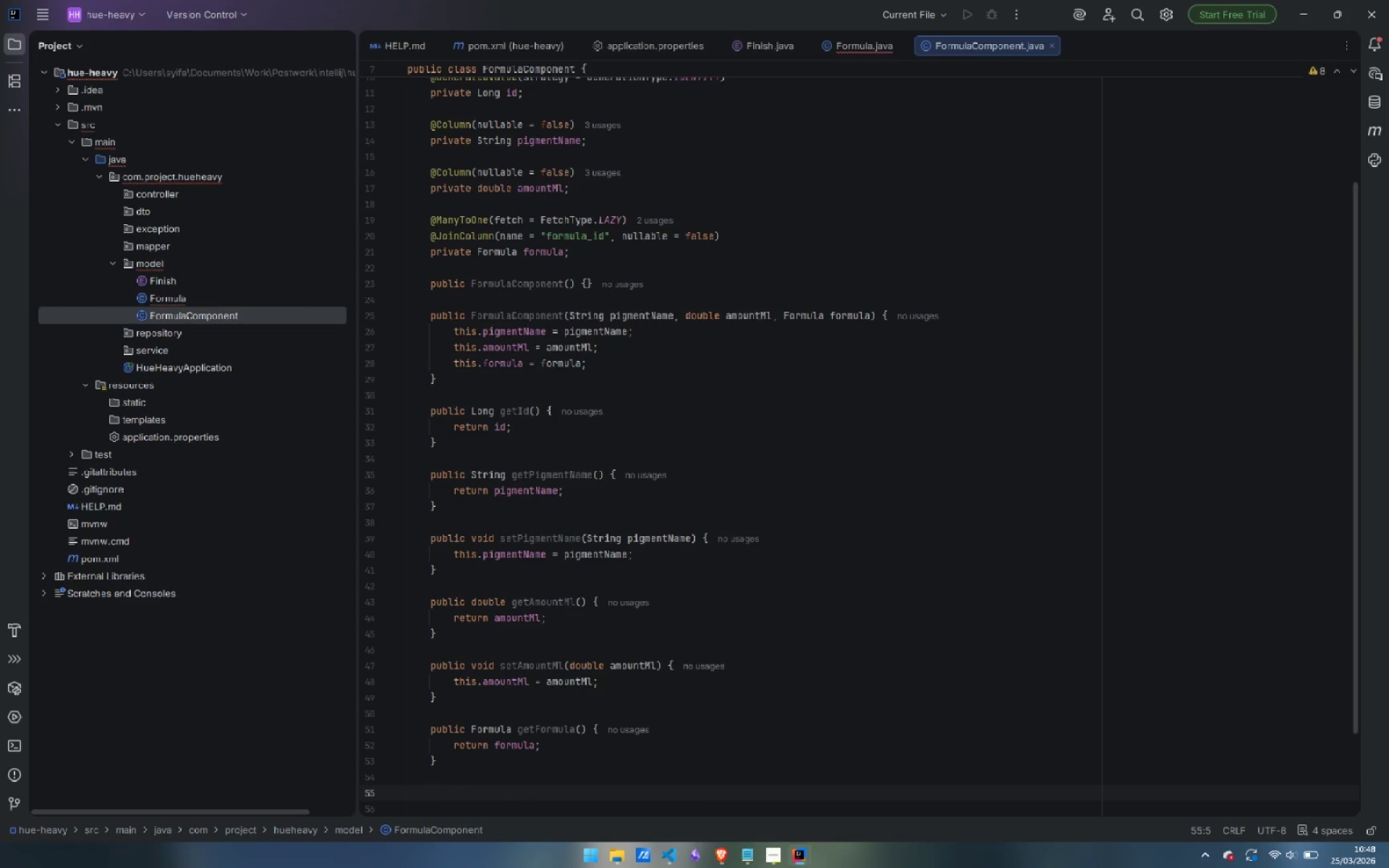 
type(public void setFormula(Formula formula)
 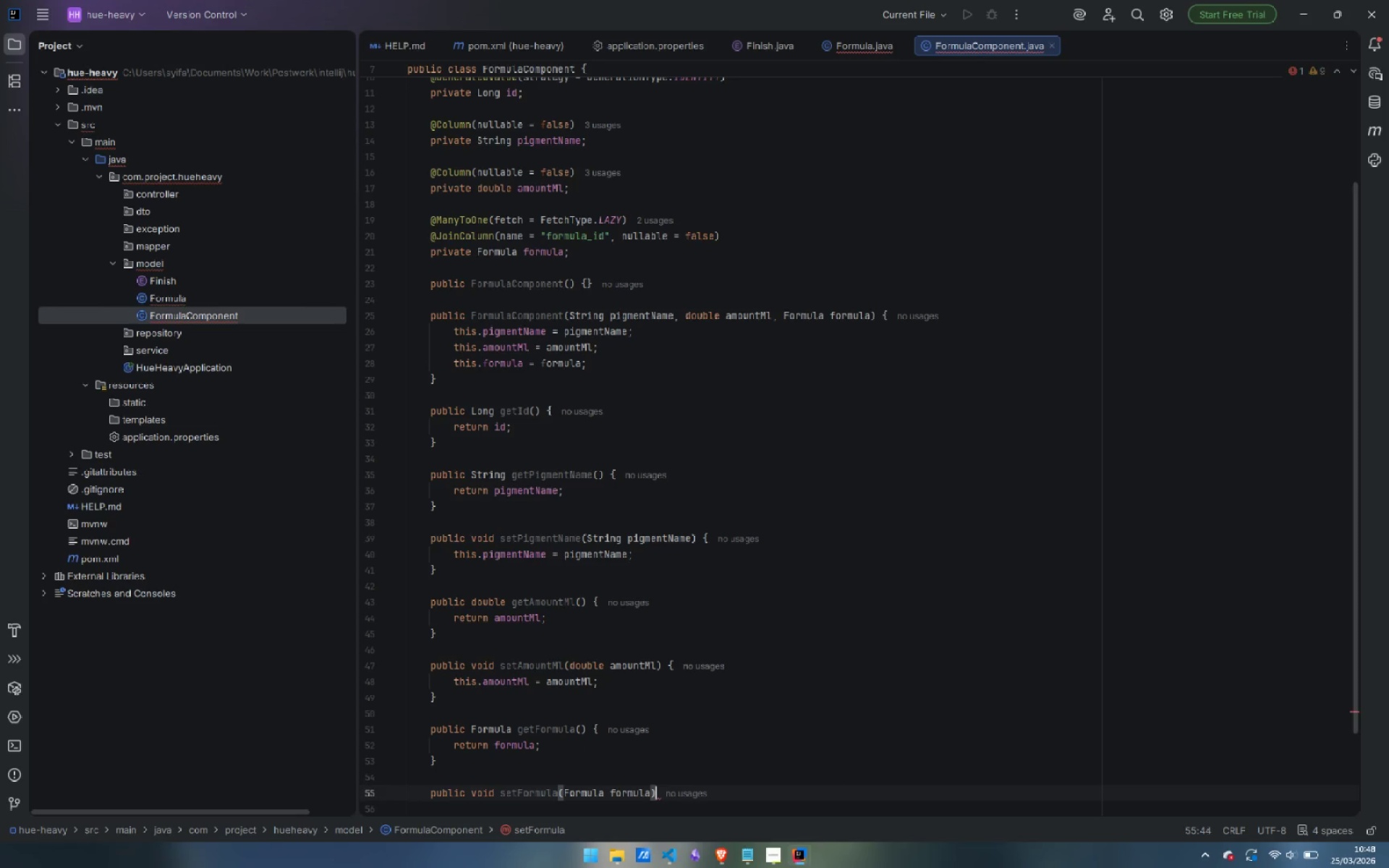 
 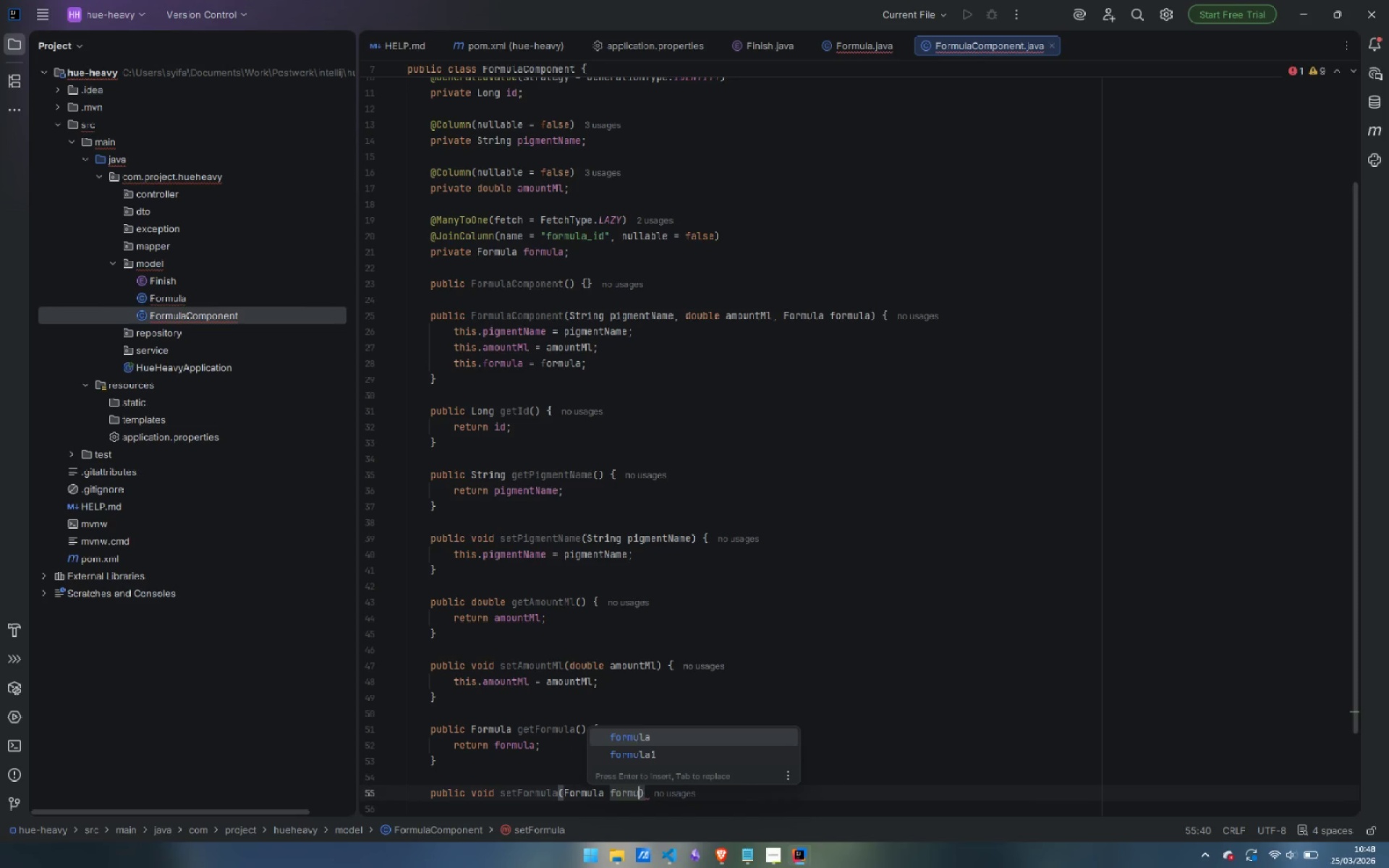 
key(ArrowRight)
 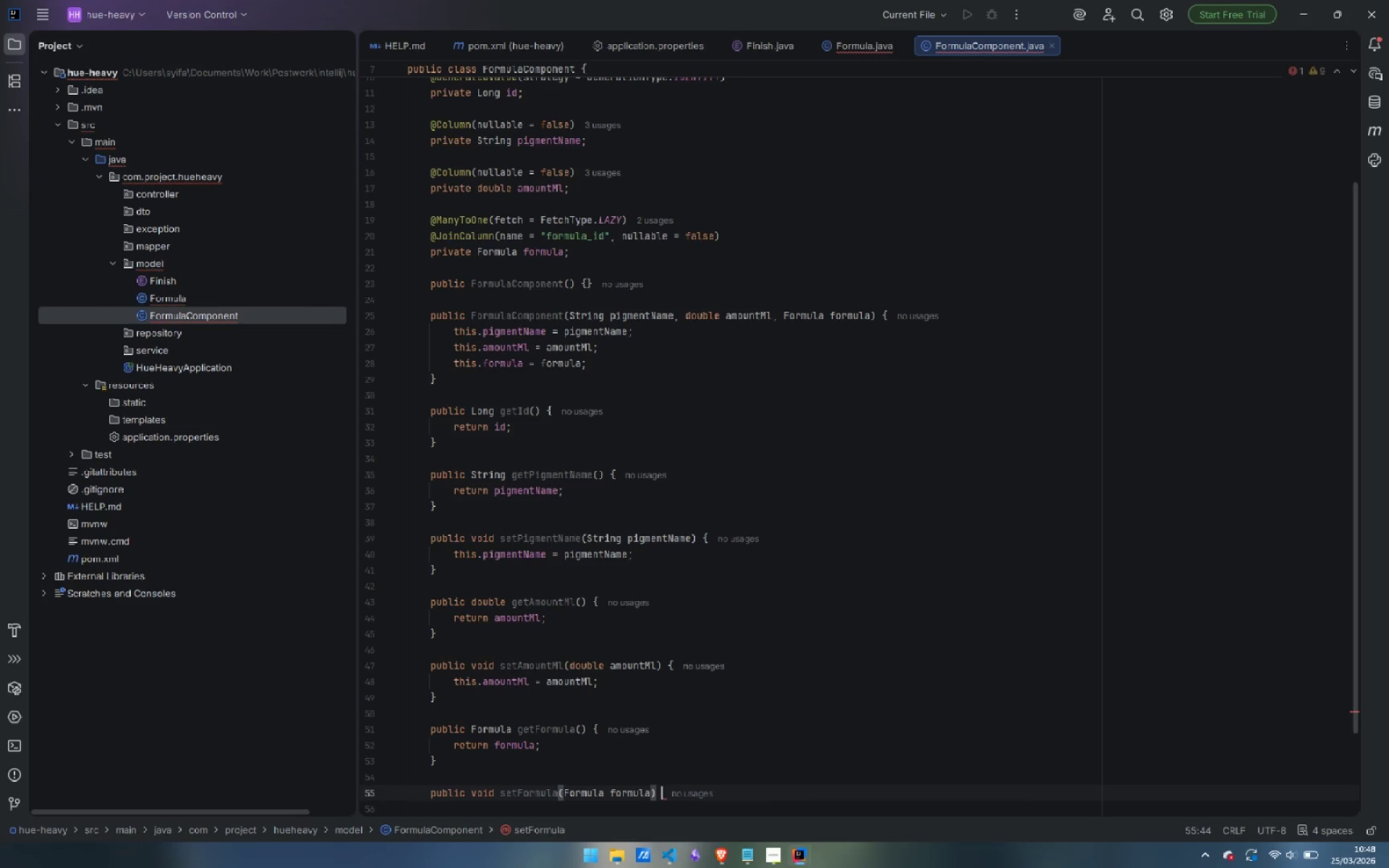 
key(Space)
 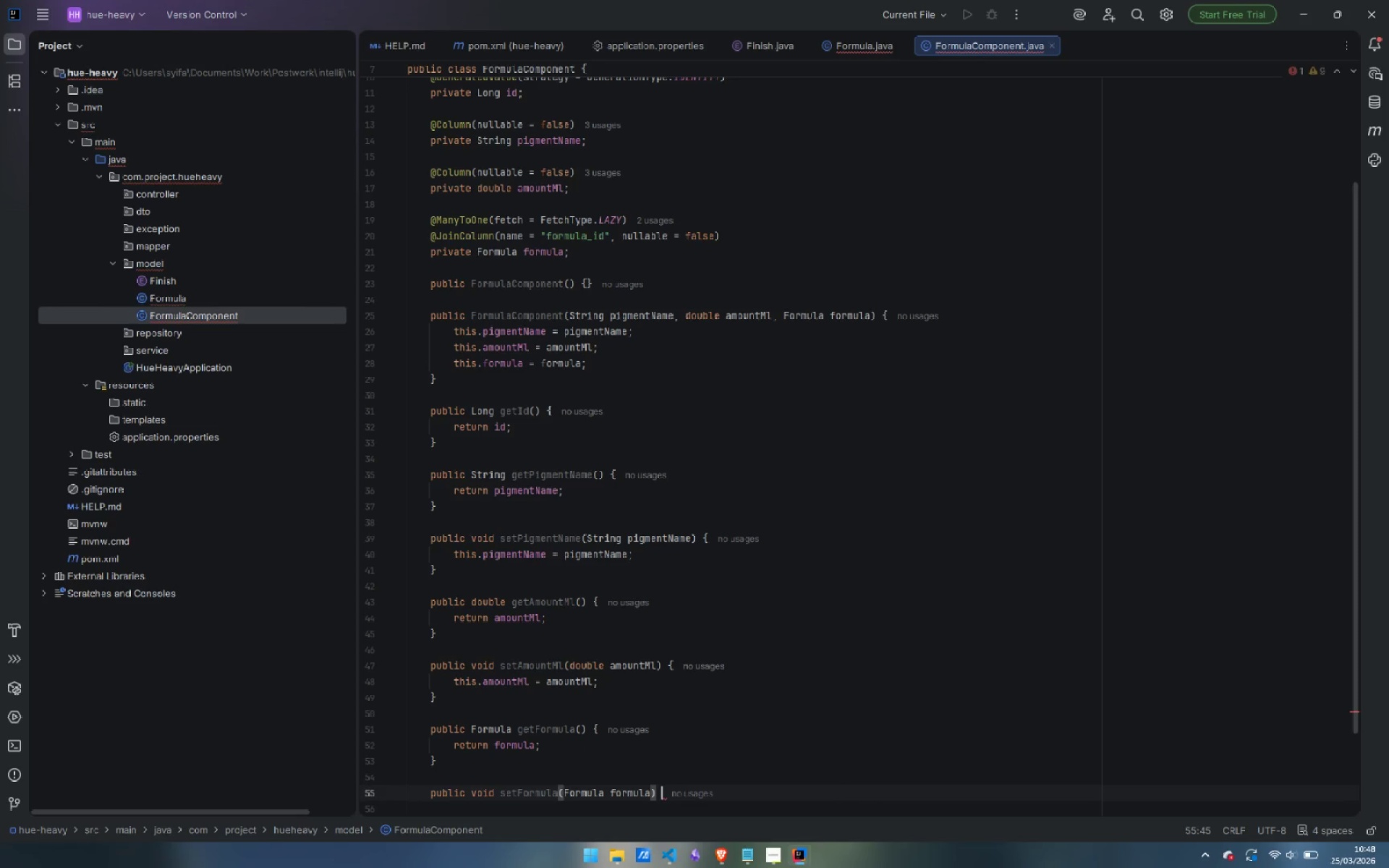 
key(Shift+ShiftLeft)
 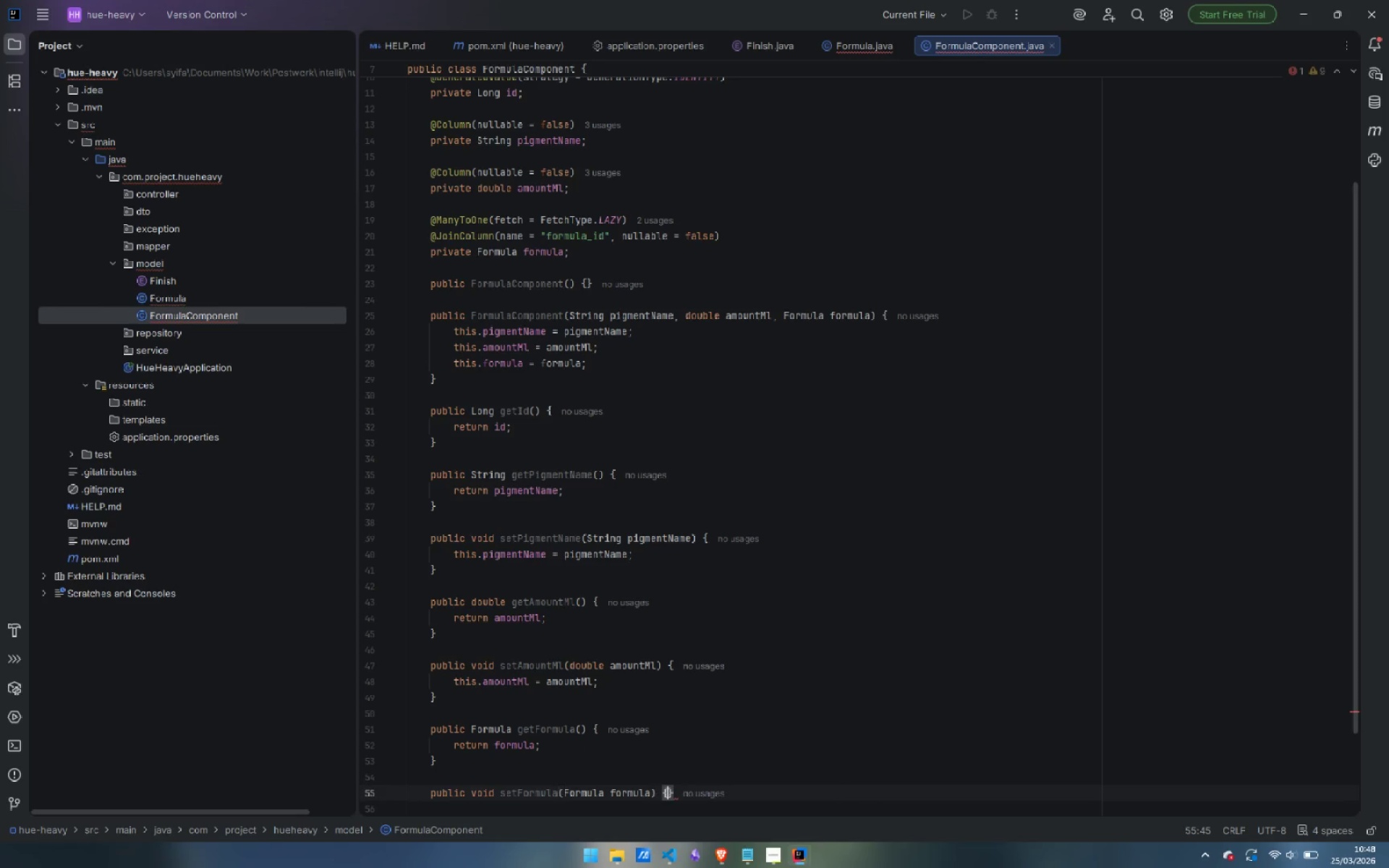 
key(Shift+BracketLeft)
 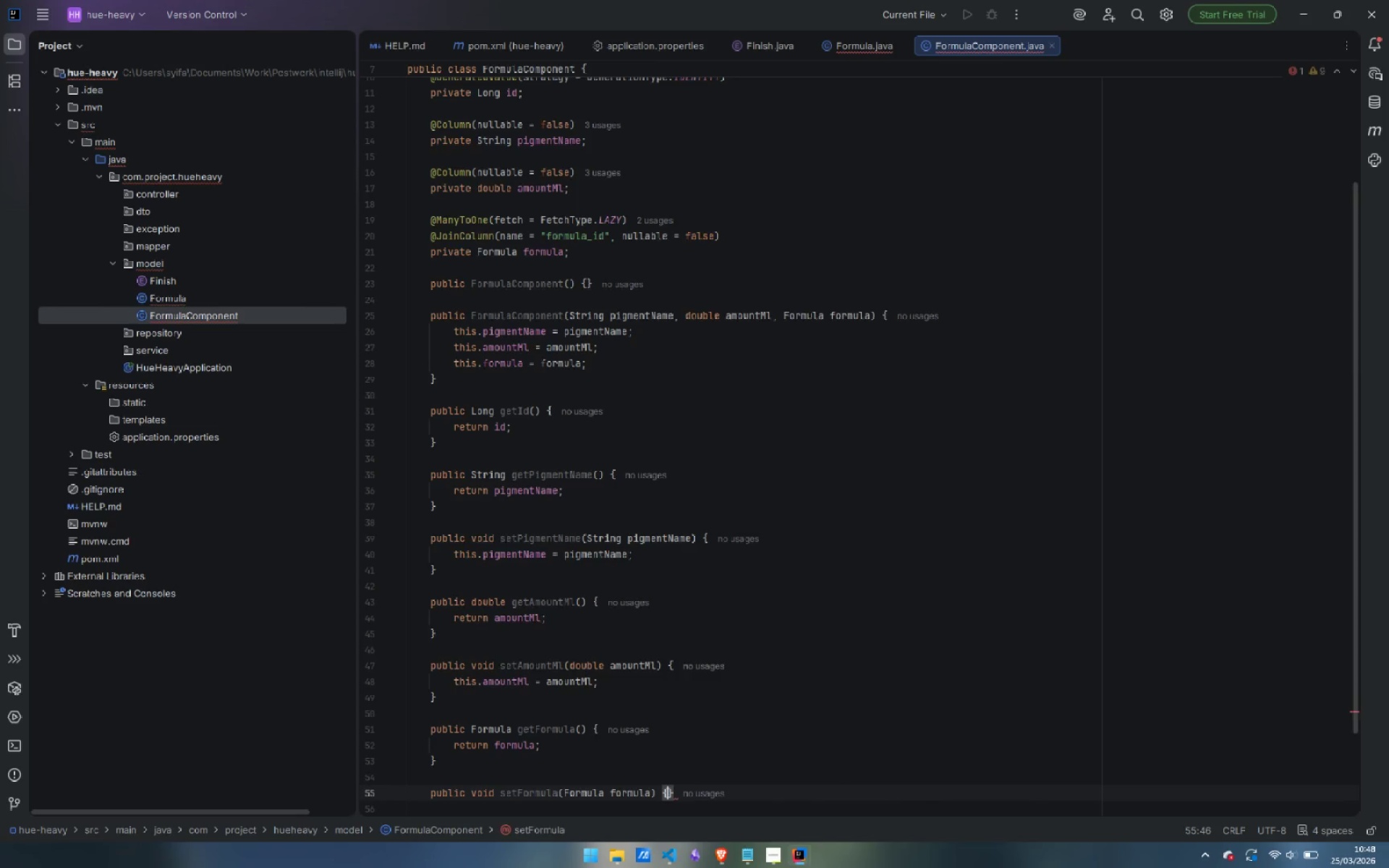 
key(Enter)
 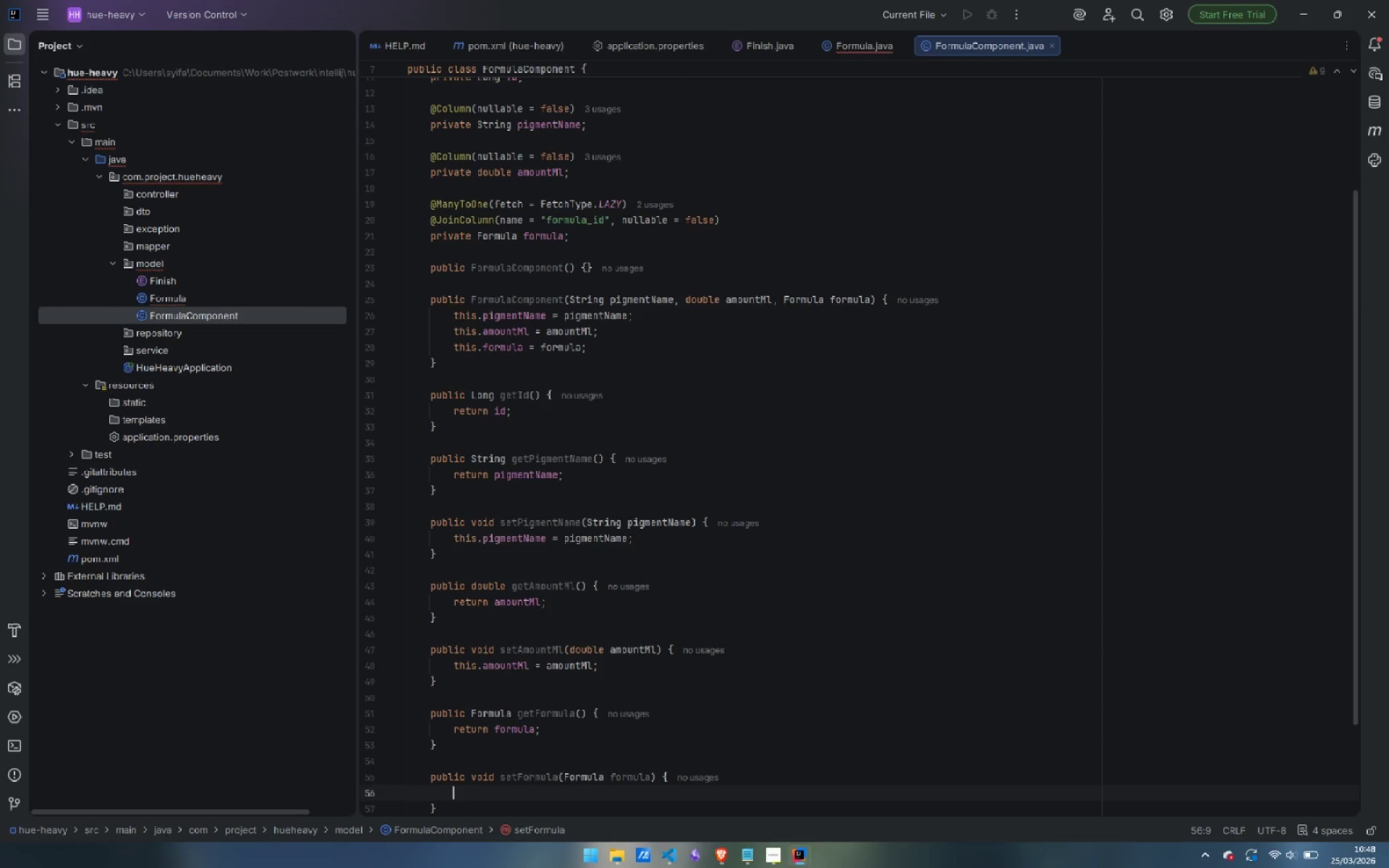 
type(this.formula = forum)
key(Backspace)
key(Backspace)
type(mula;)
 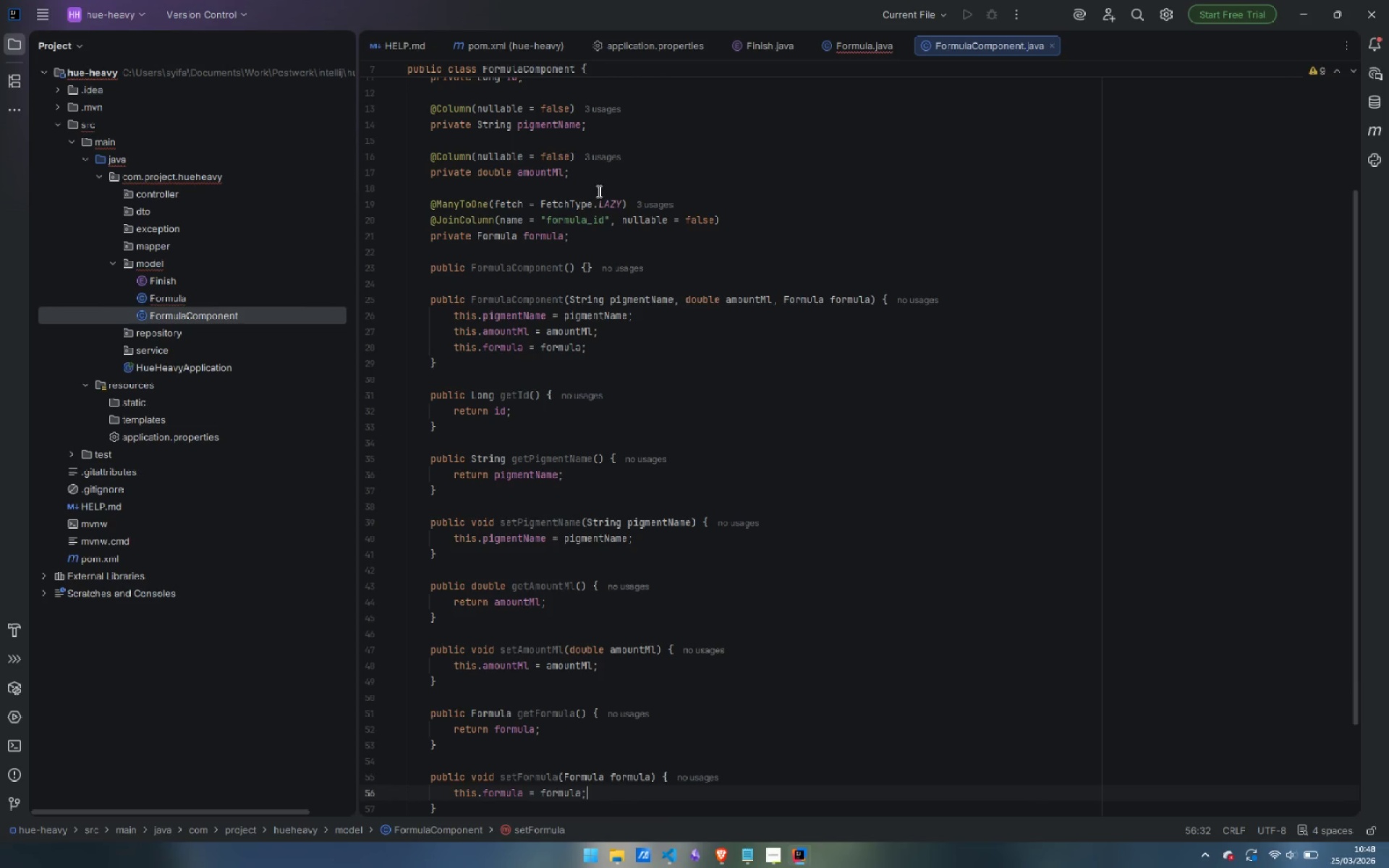 
scroll: coordinate [724, 226], scroll_direction: down, amount: 5.0
 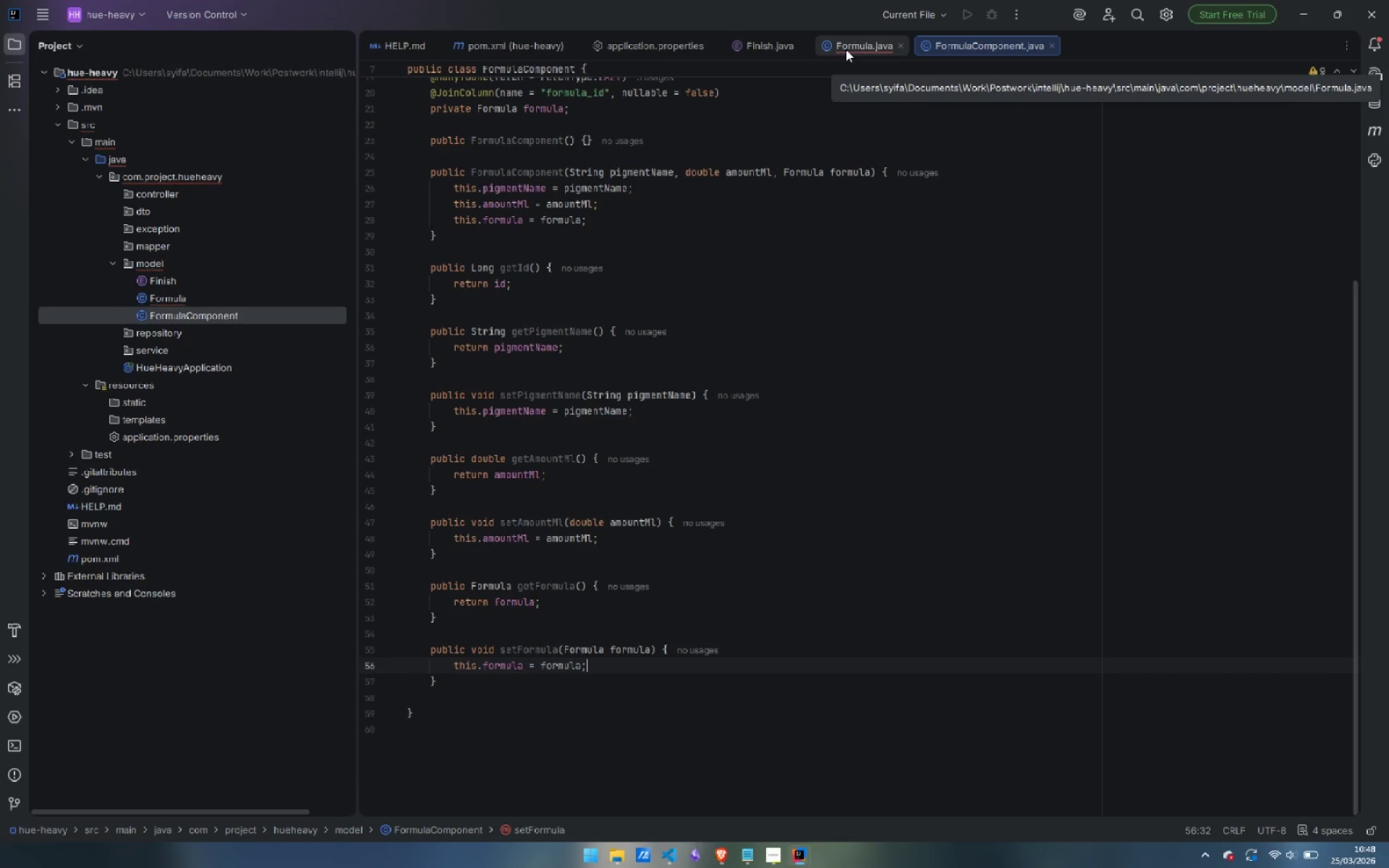 
left_click([846, 49])
 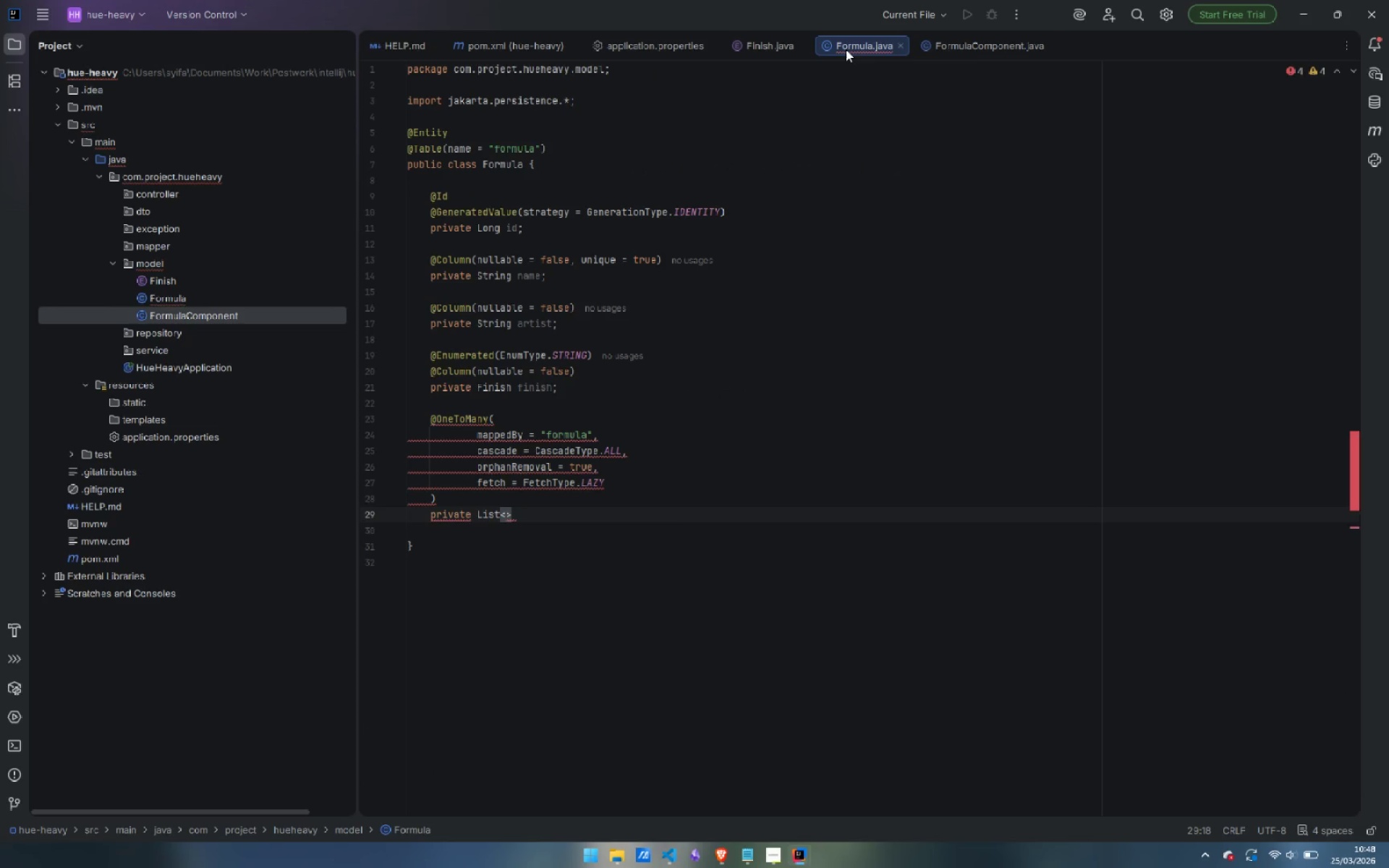 
wait(8.23)
 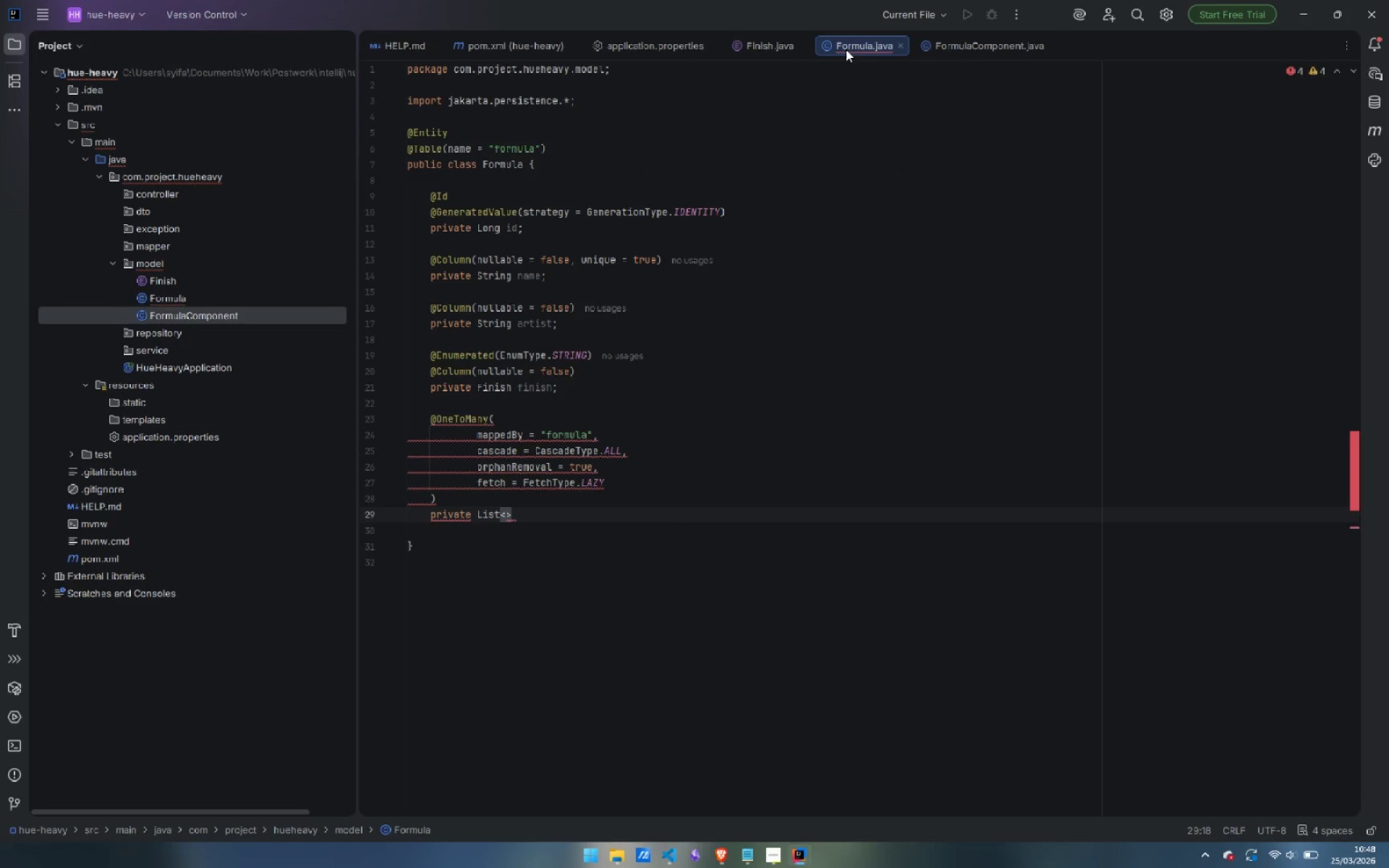 
type(FormulaComponent)
 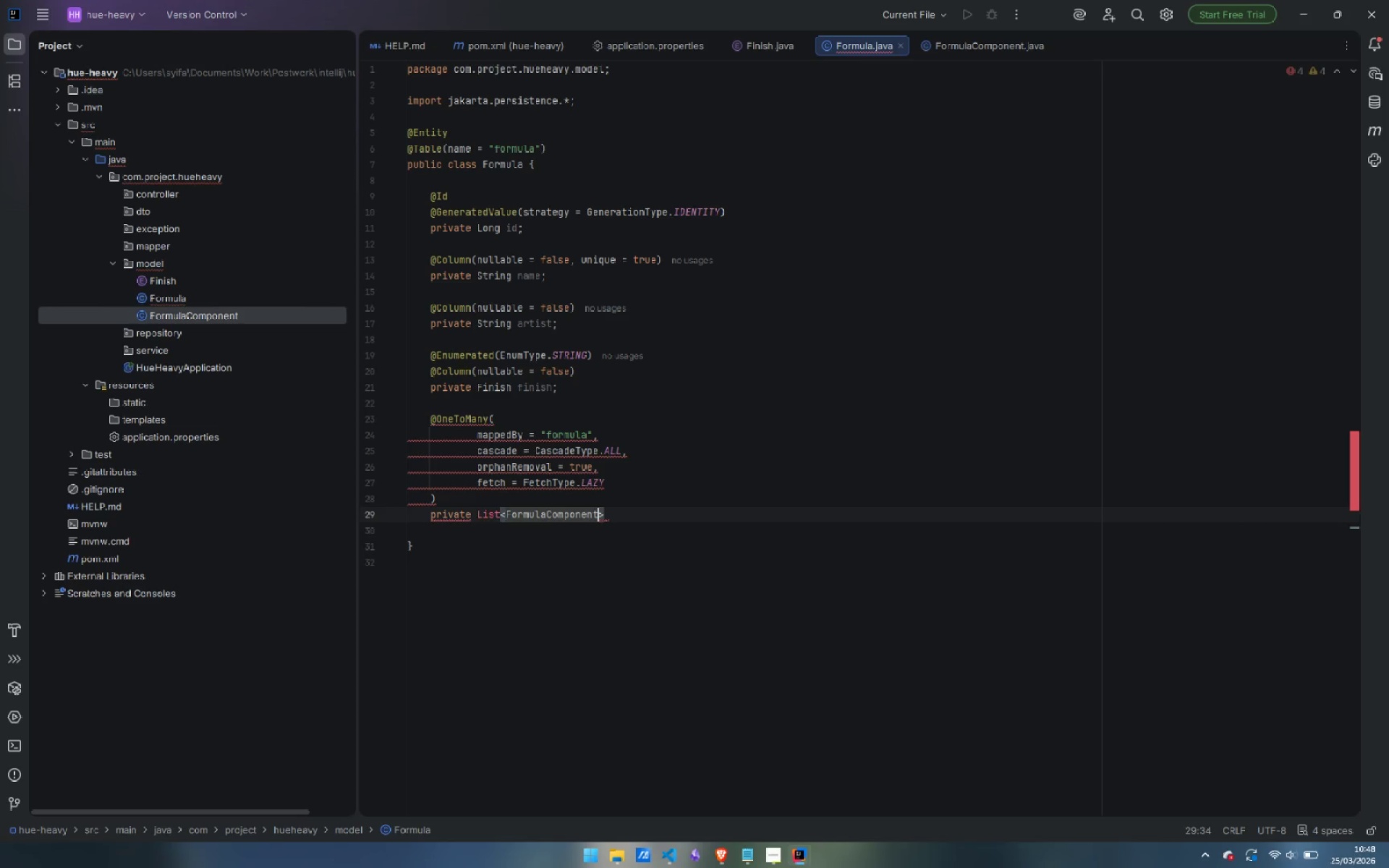 
 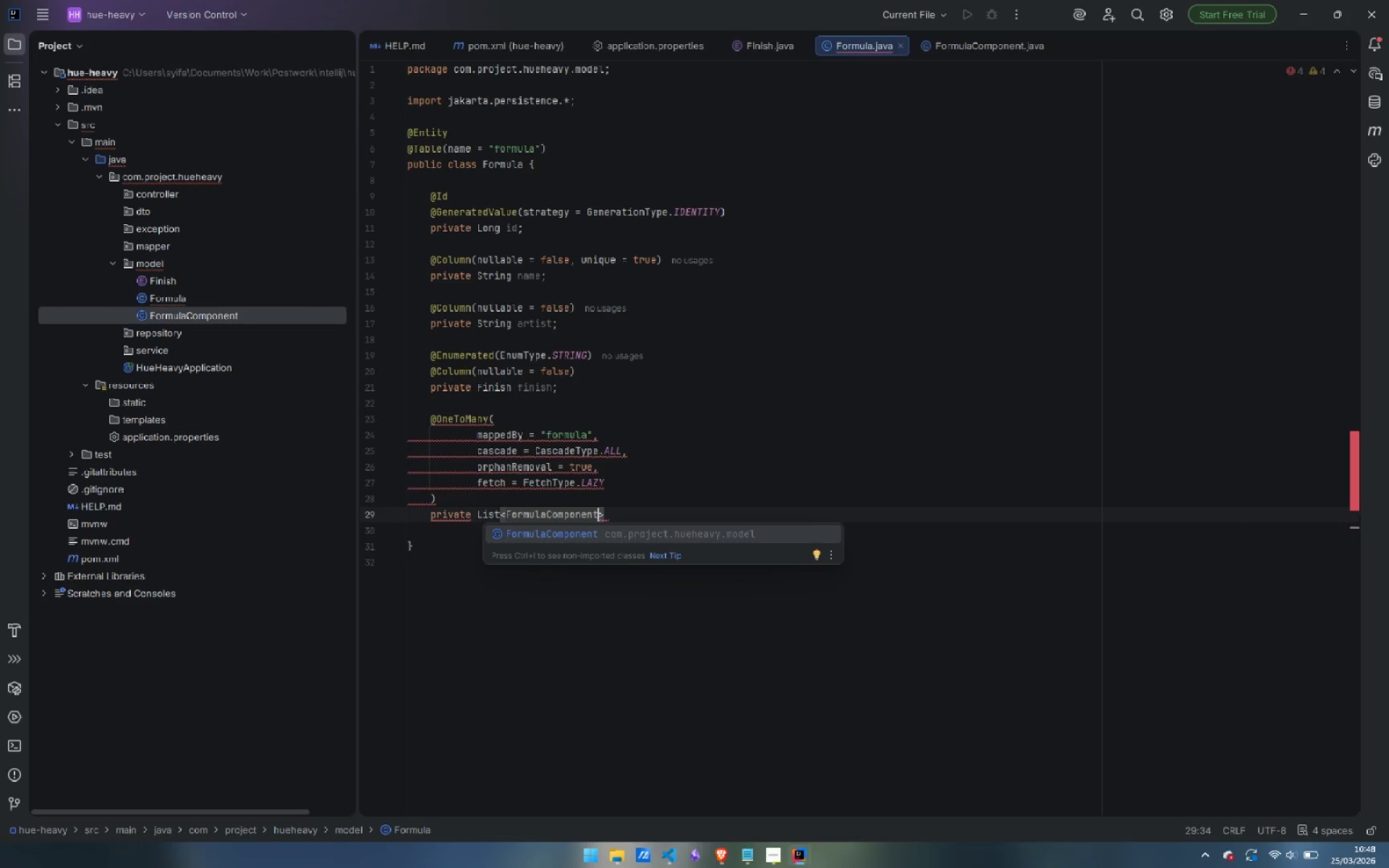 
key(Enter)
 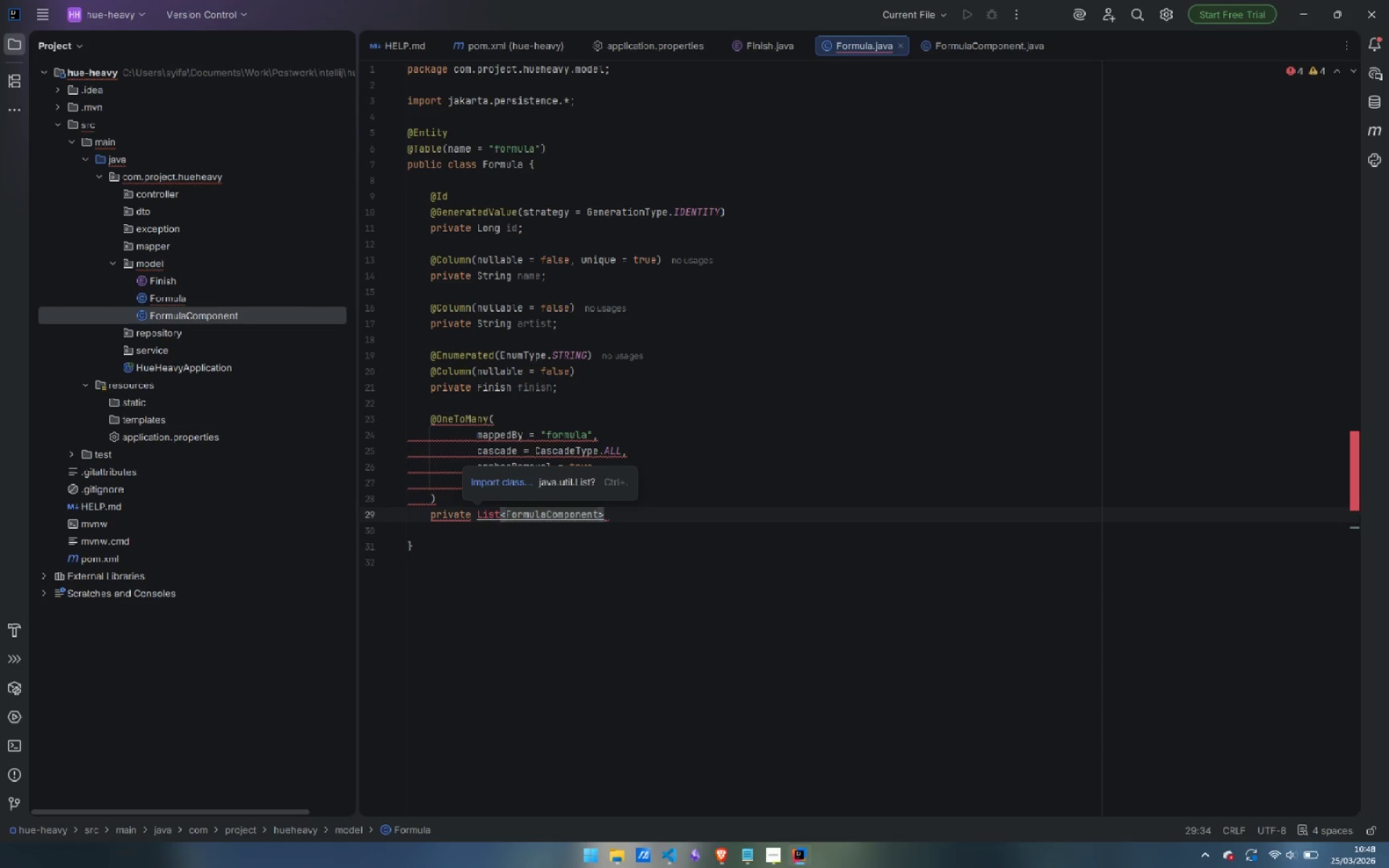 
key(ArrowRight)
 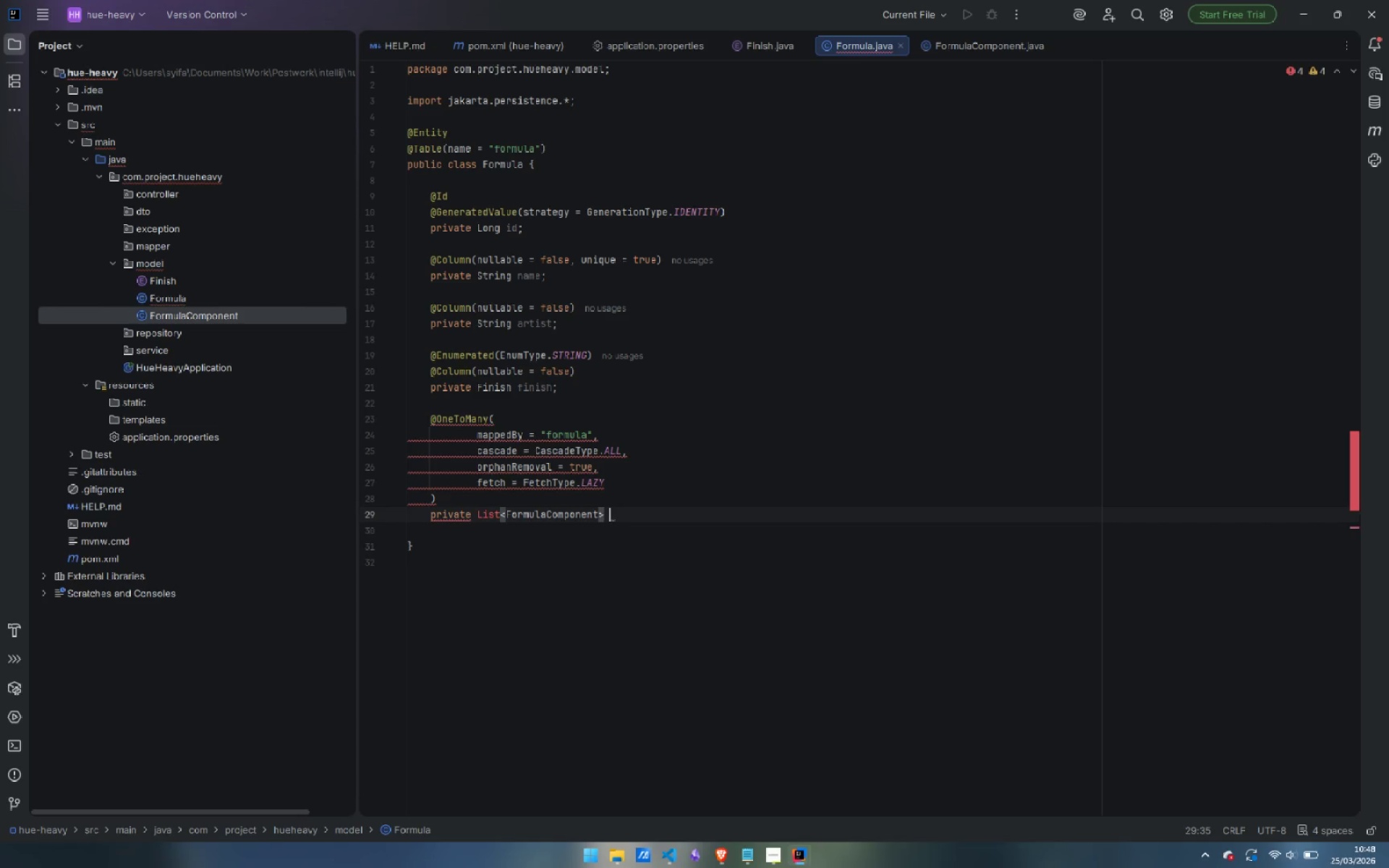 
key(Space)
 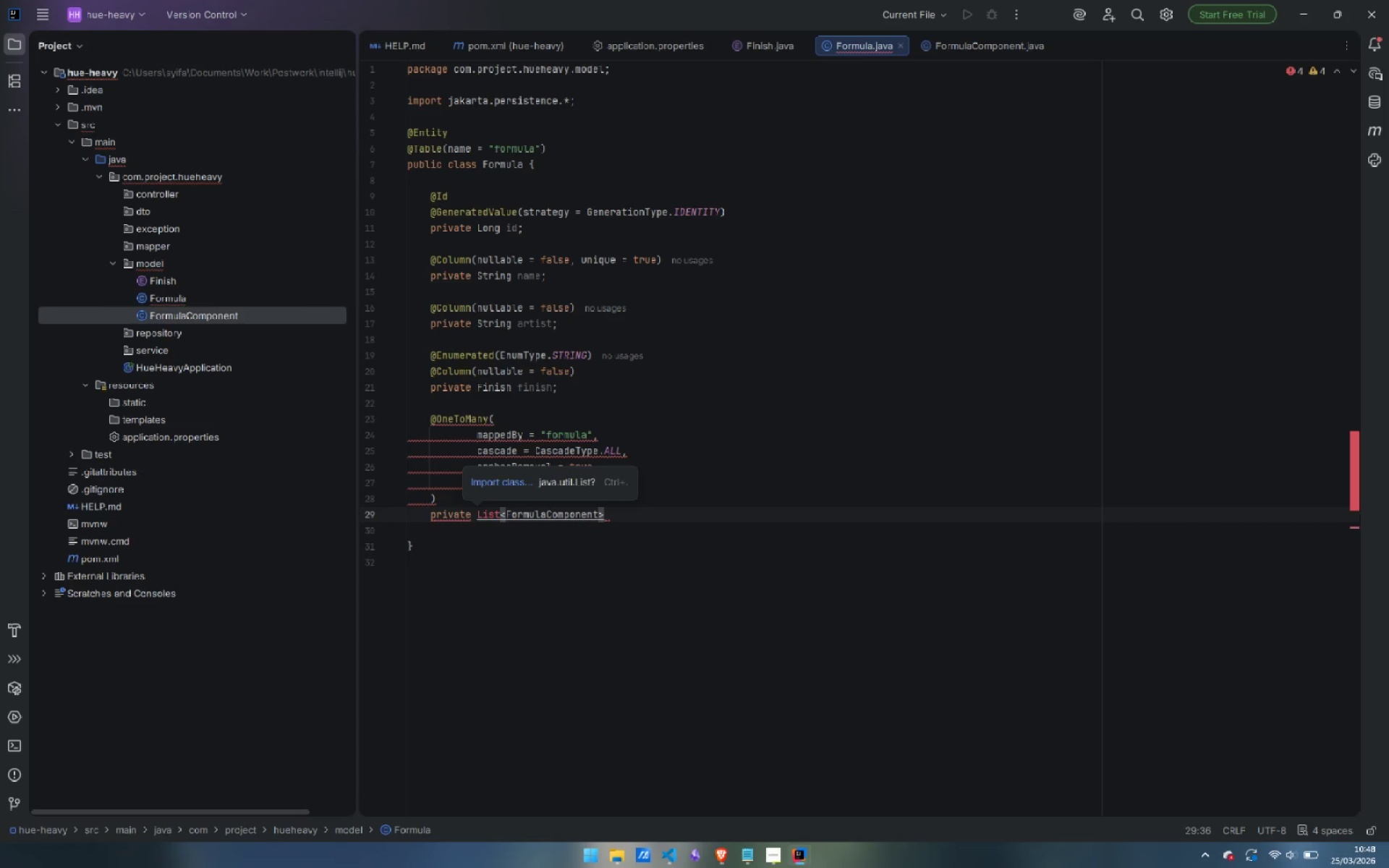 
key(Control+Period)
 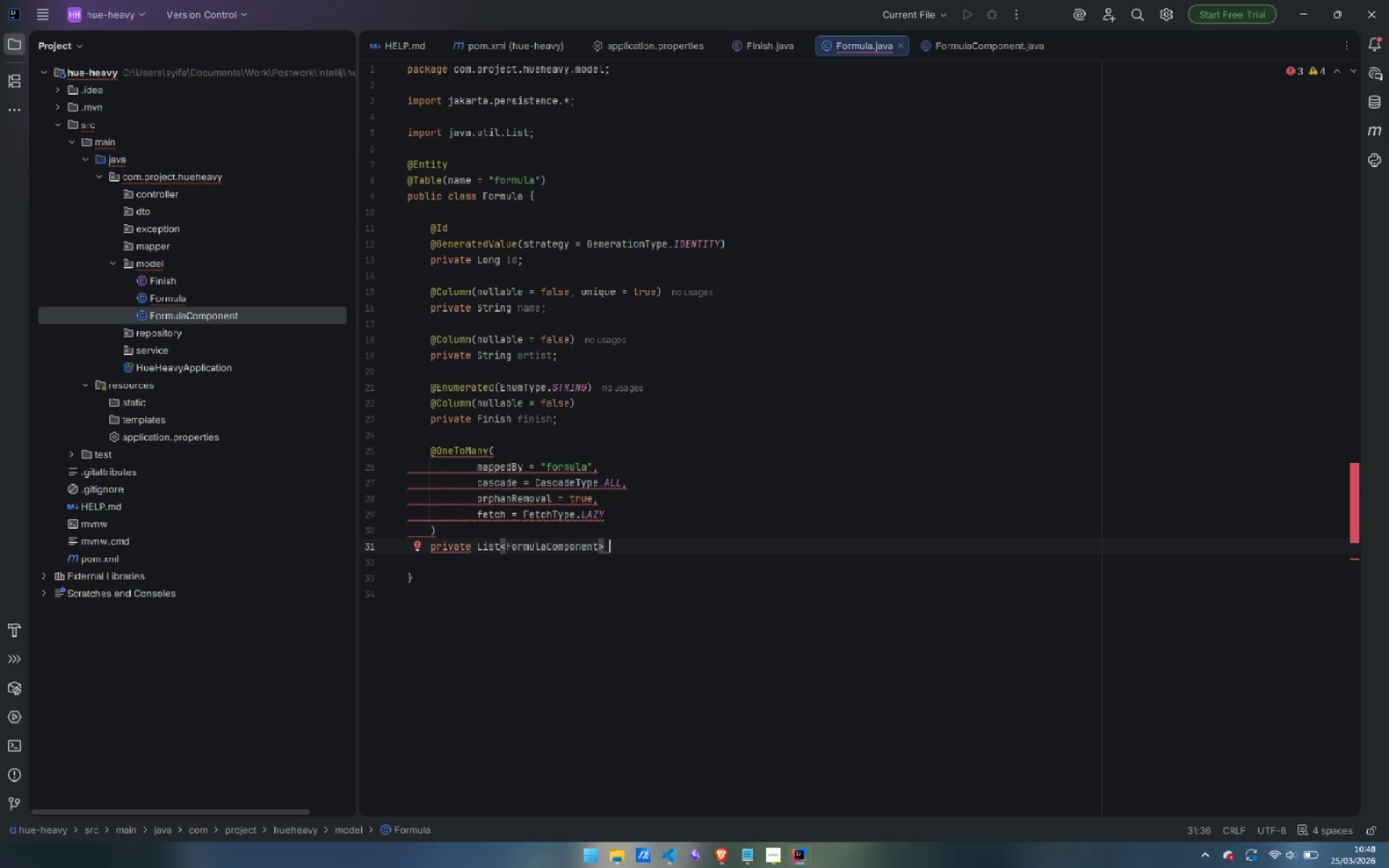 
type(components = new ArrayList<>())
 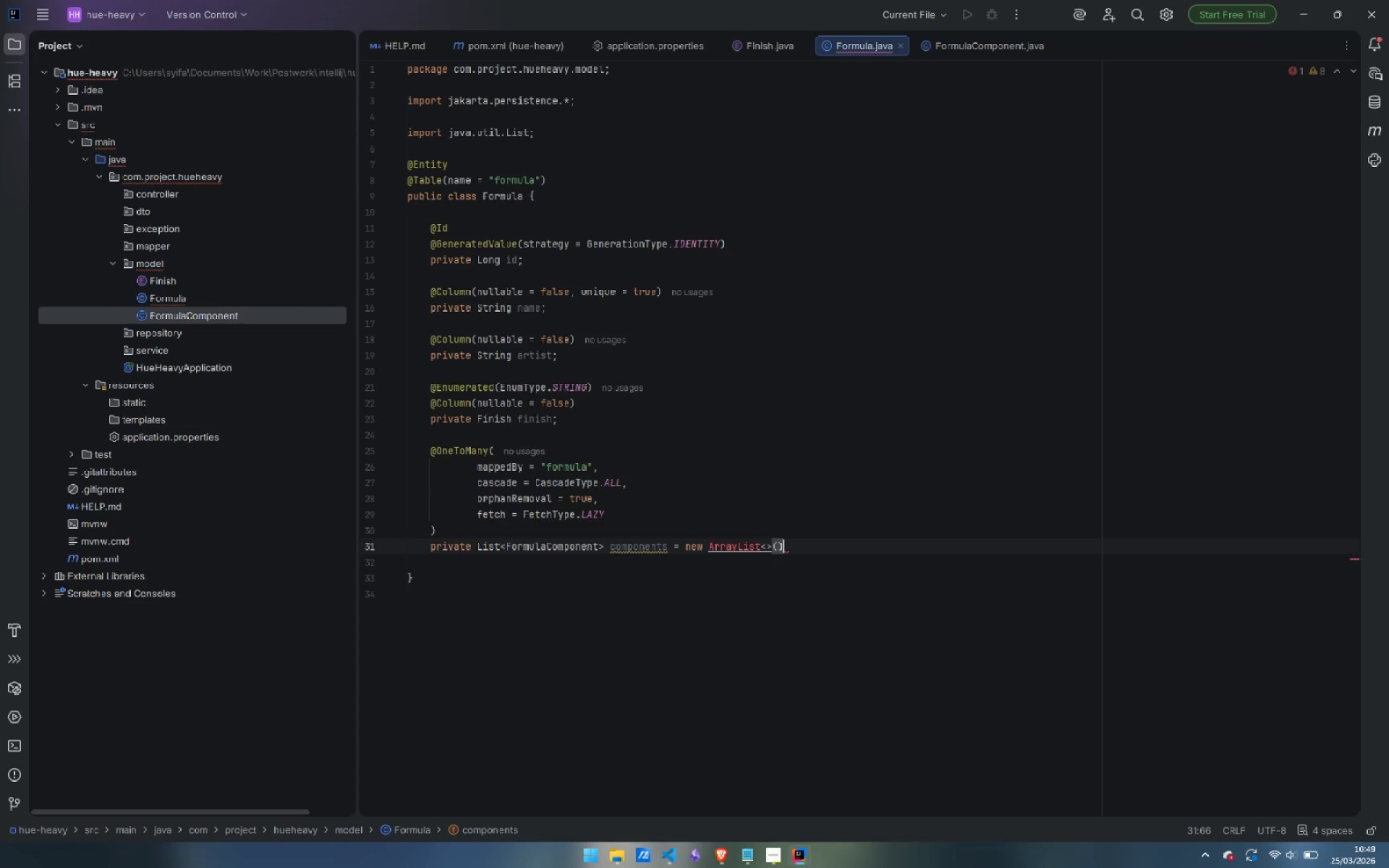 
key(Control+Period)
 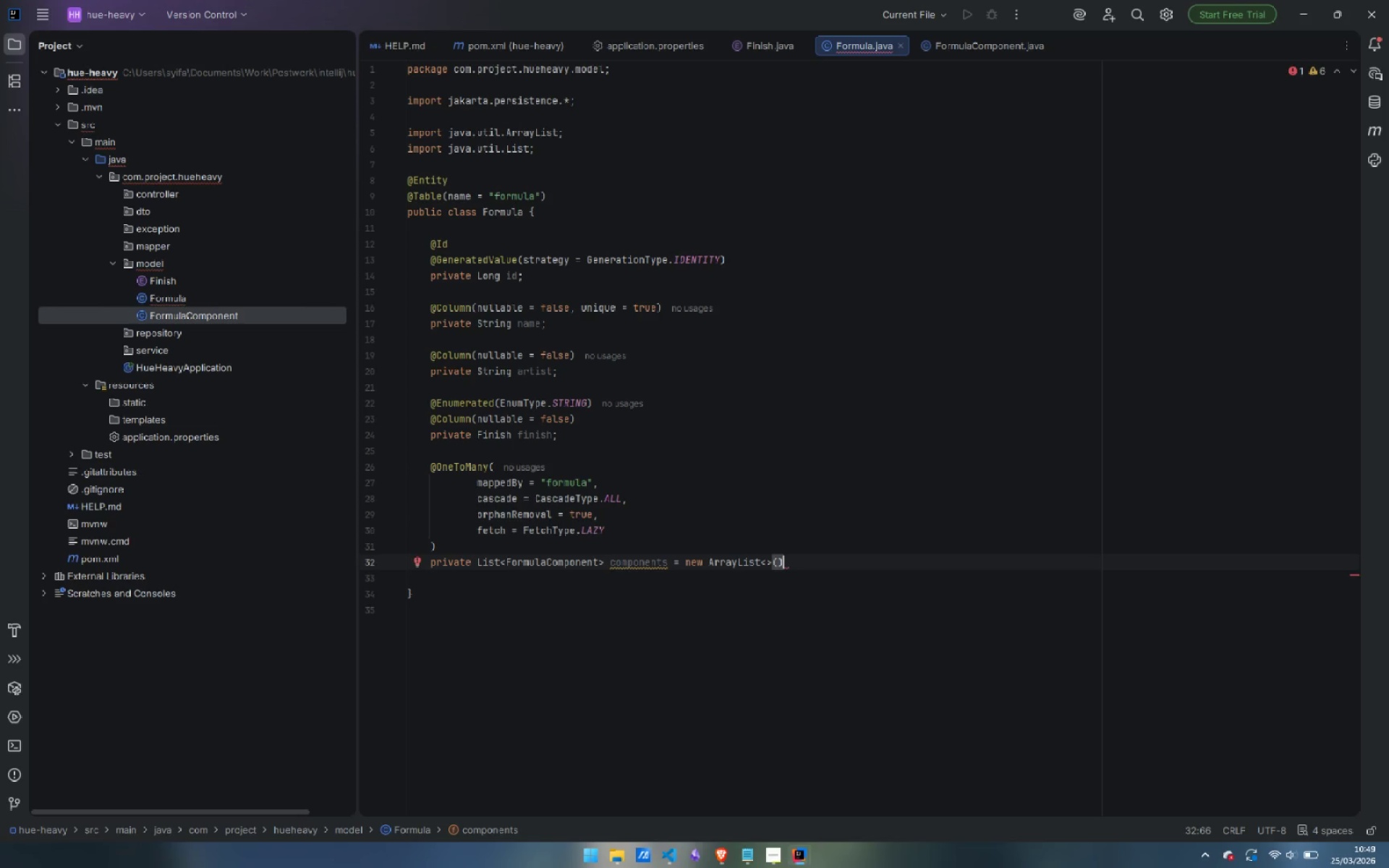 
key(Semicolon)
 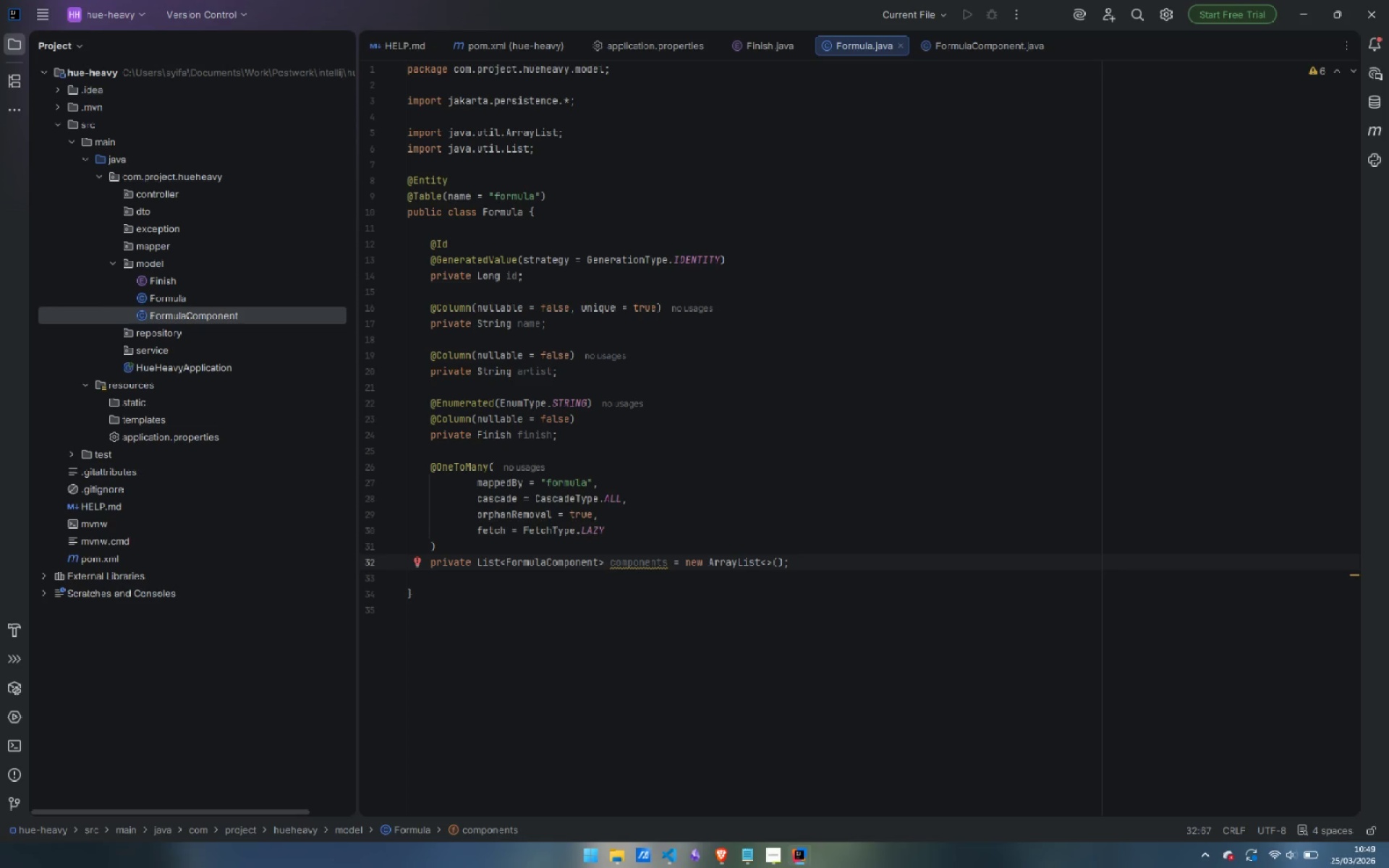 
key(Enter)
 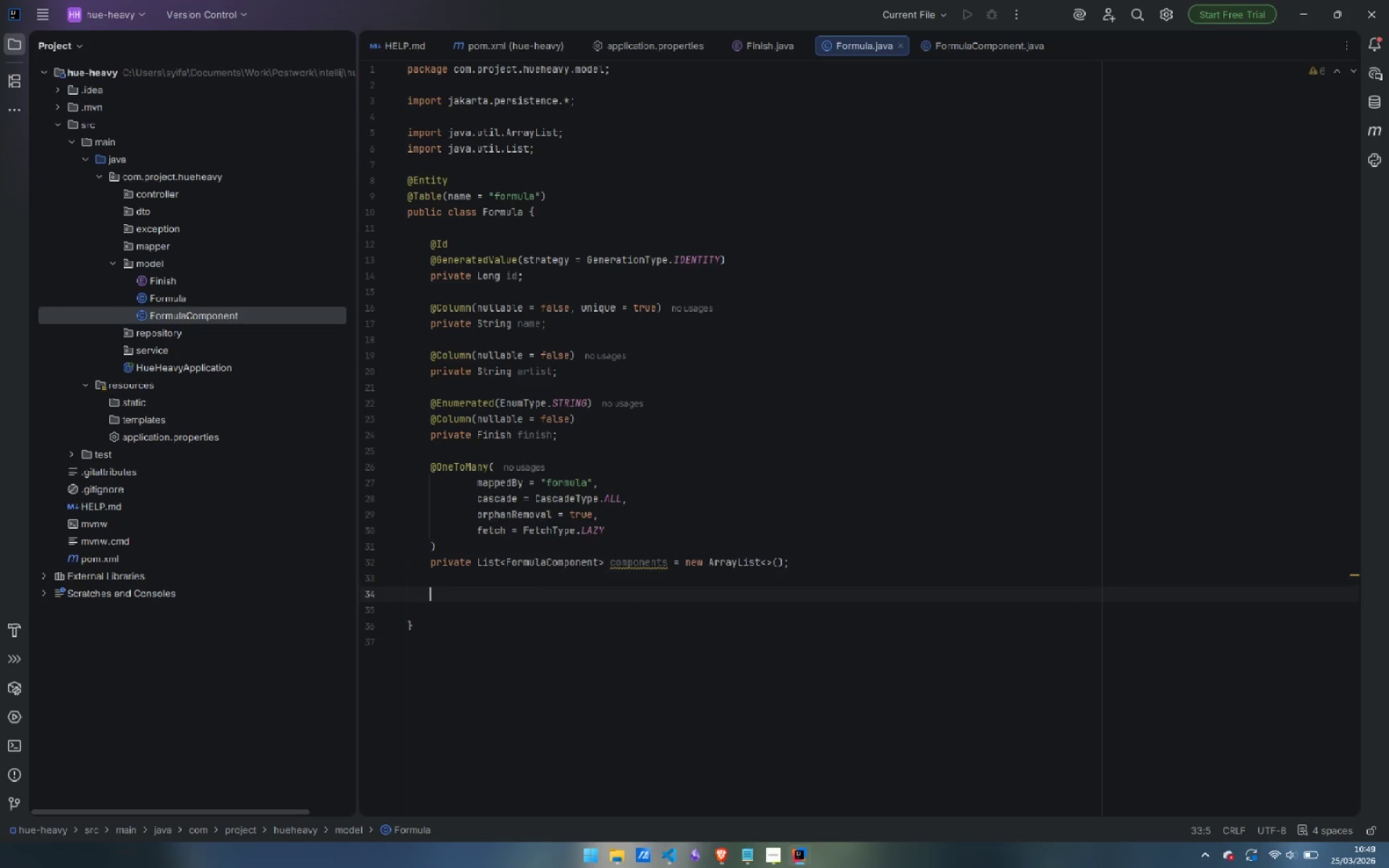 
key(Enter)
 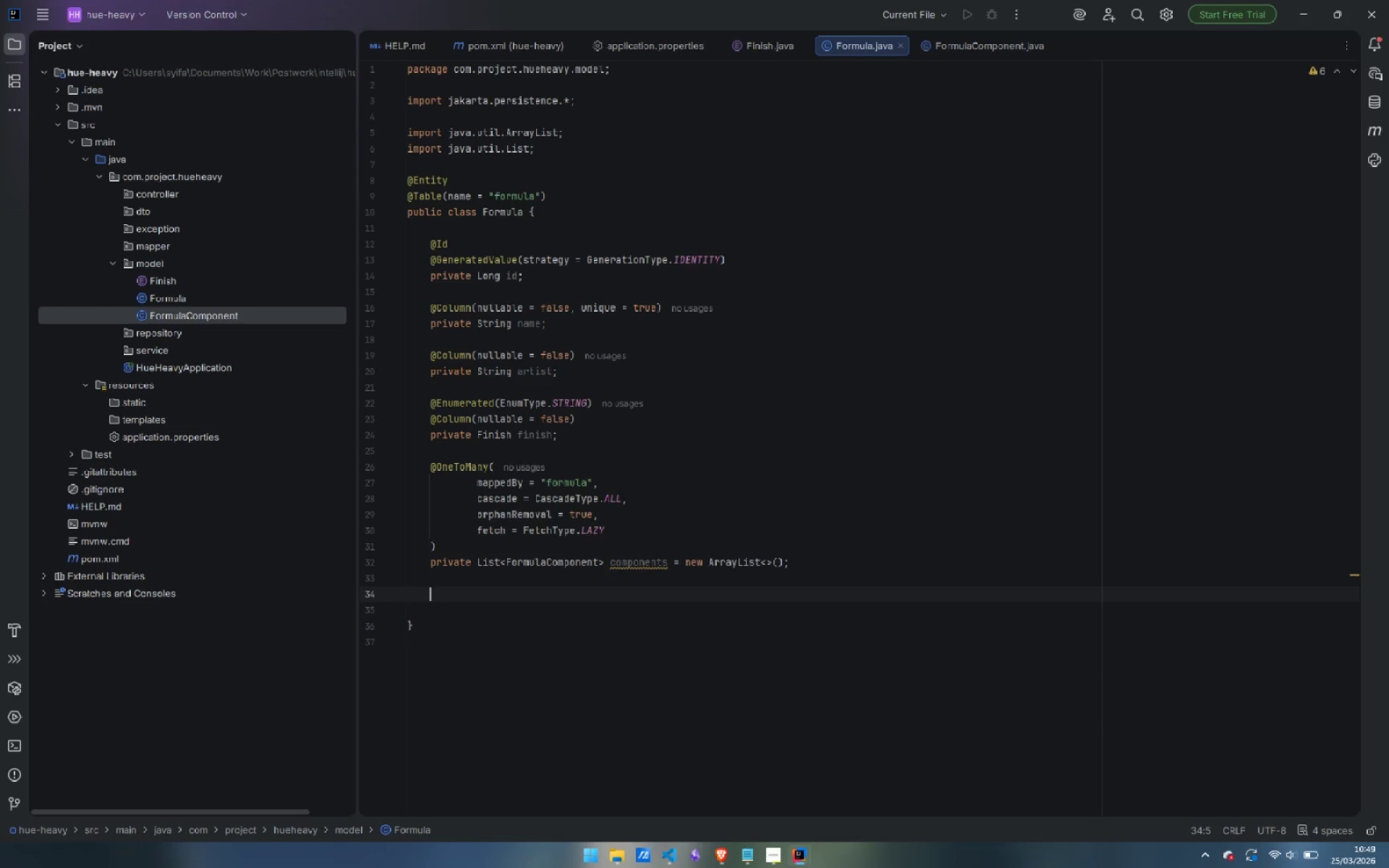 
type(public Formula()
 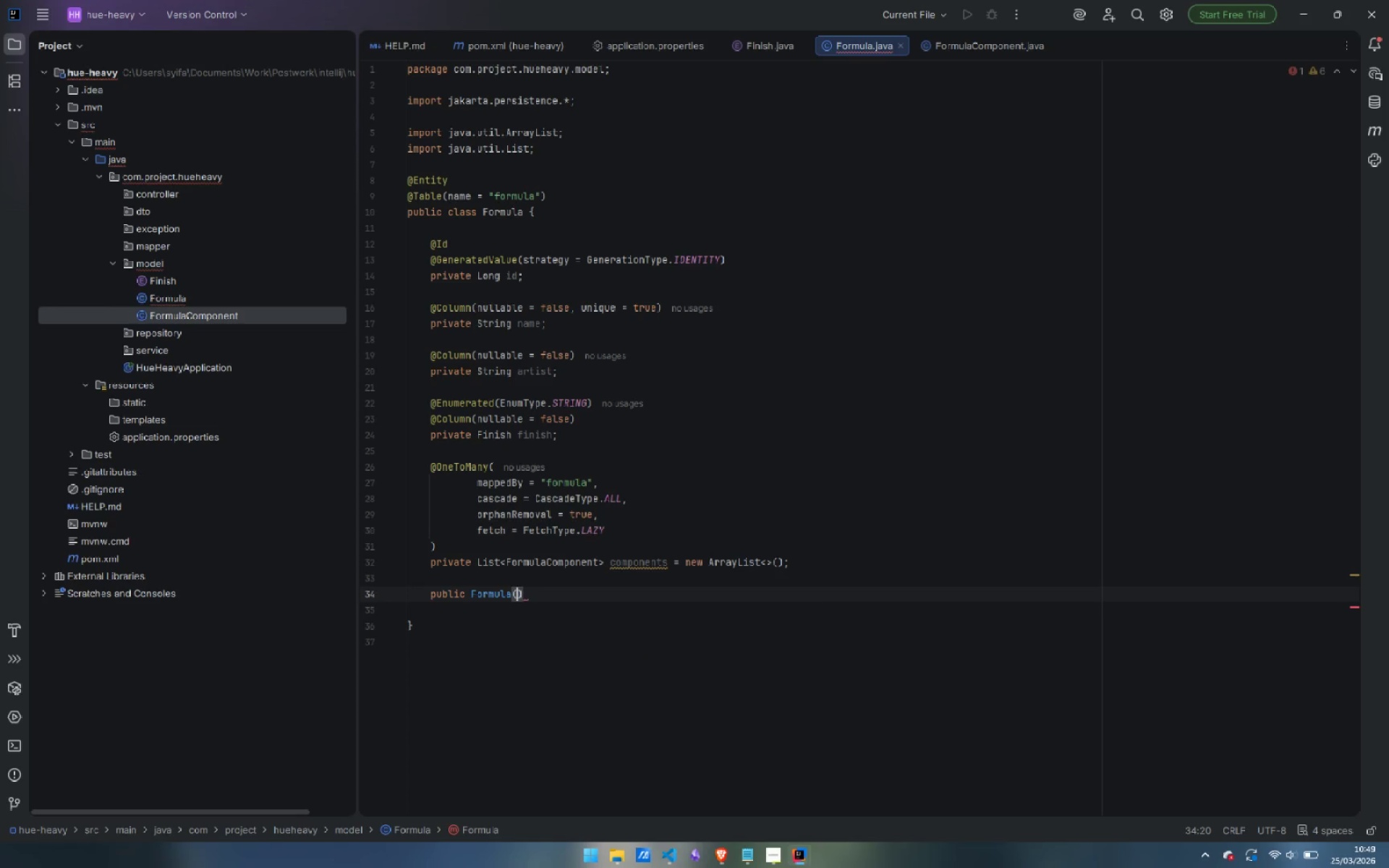 
key(ArrowRight)
 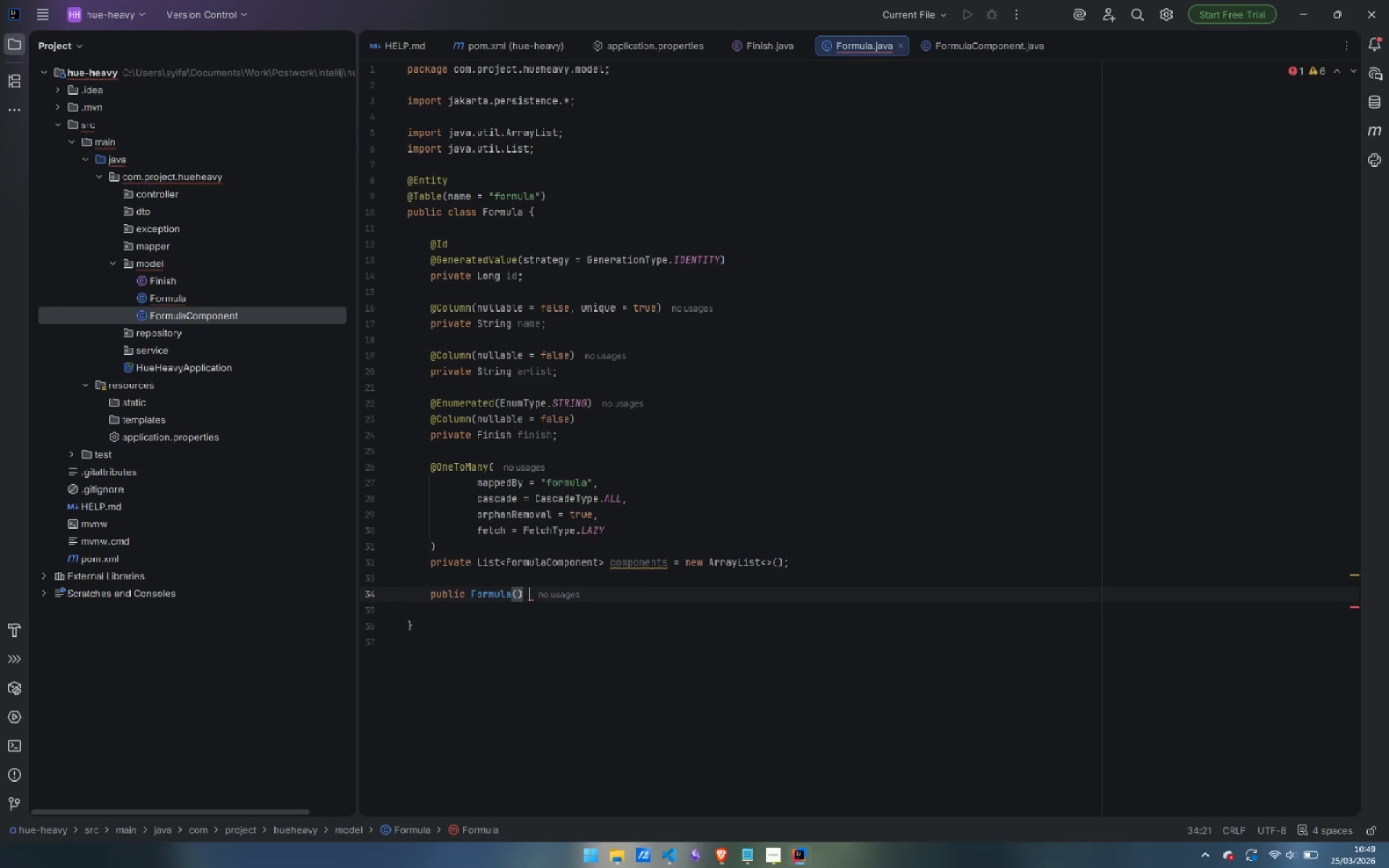 
key(Space)
 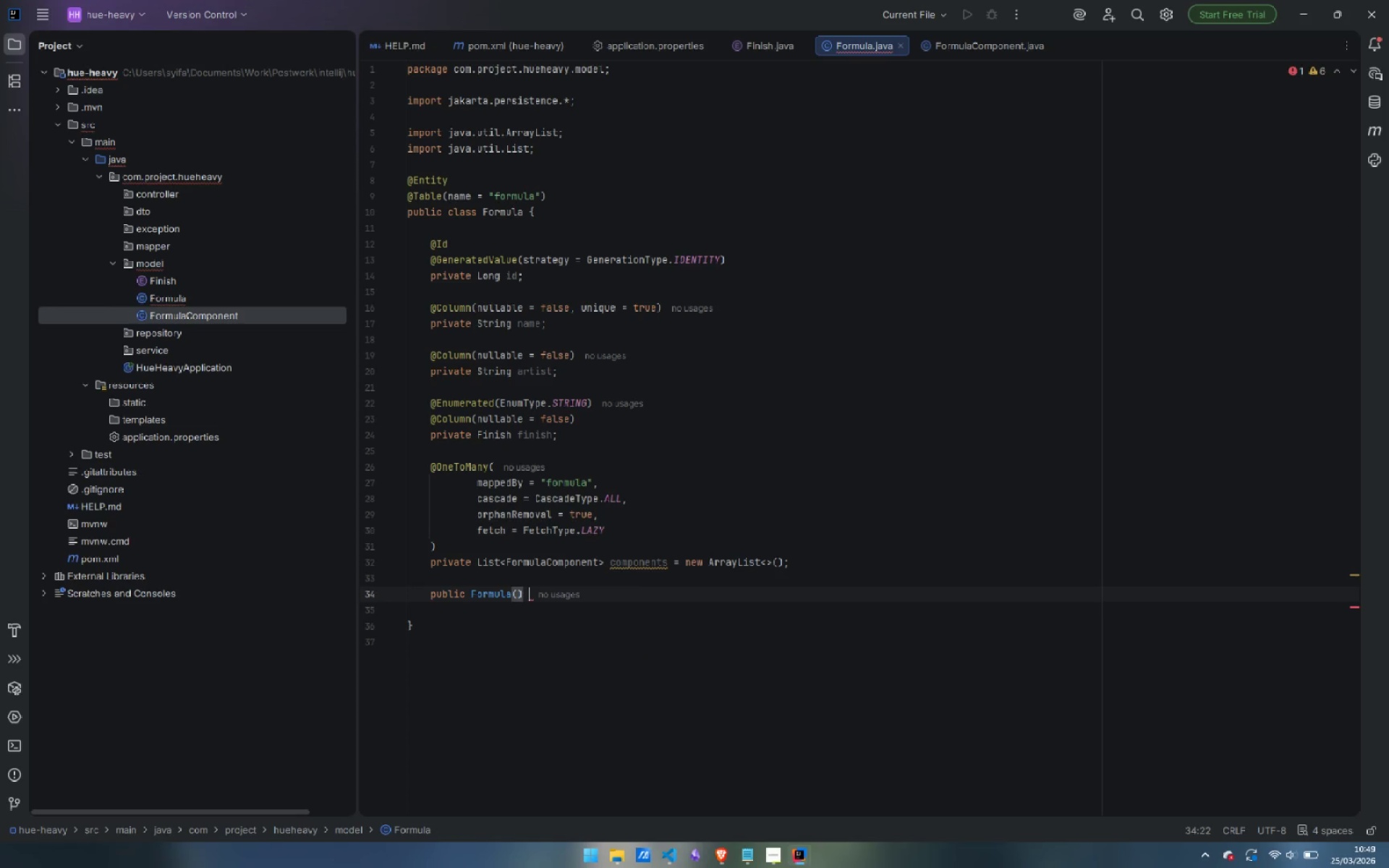 
key(Shift+ShiftLeft)
 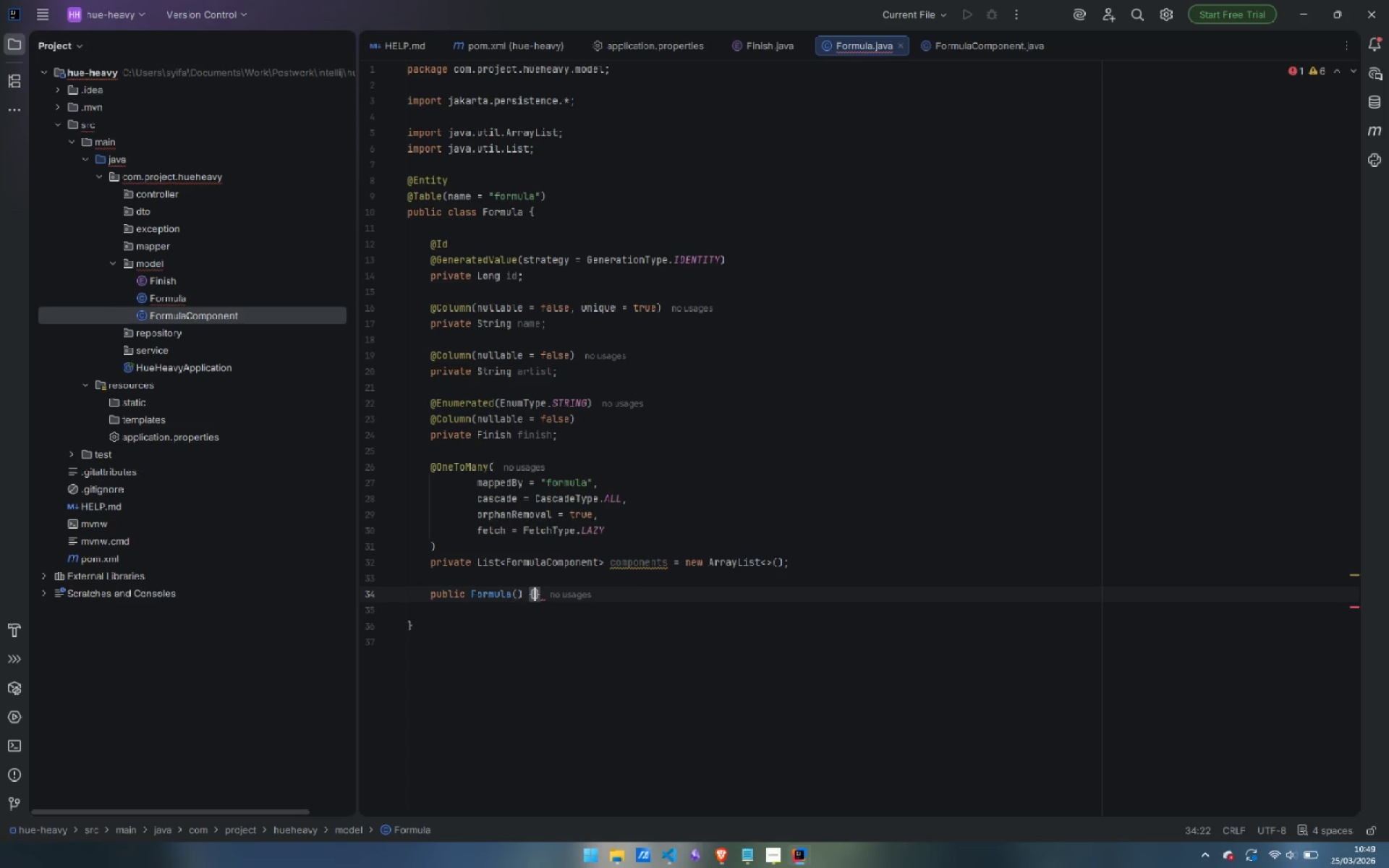 
key(Shift+BracketLeft)
 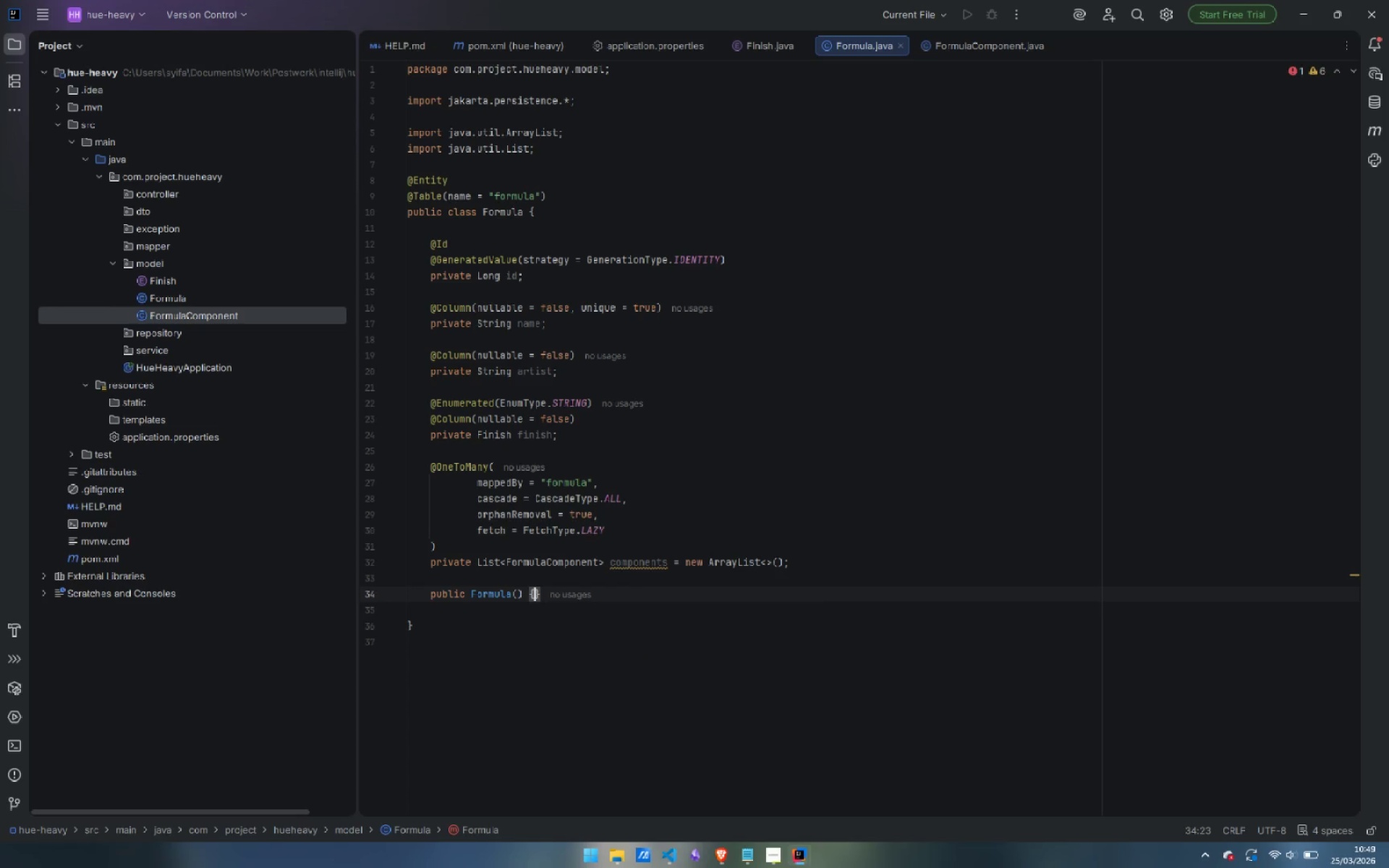 
key(ArrowRight)
 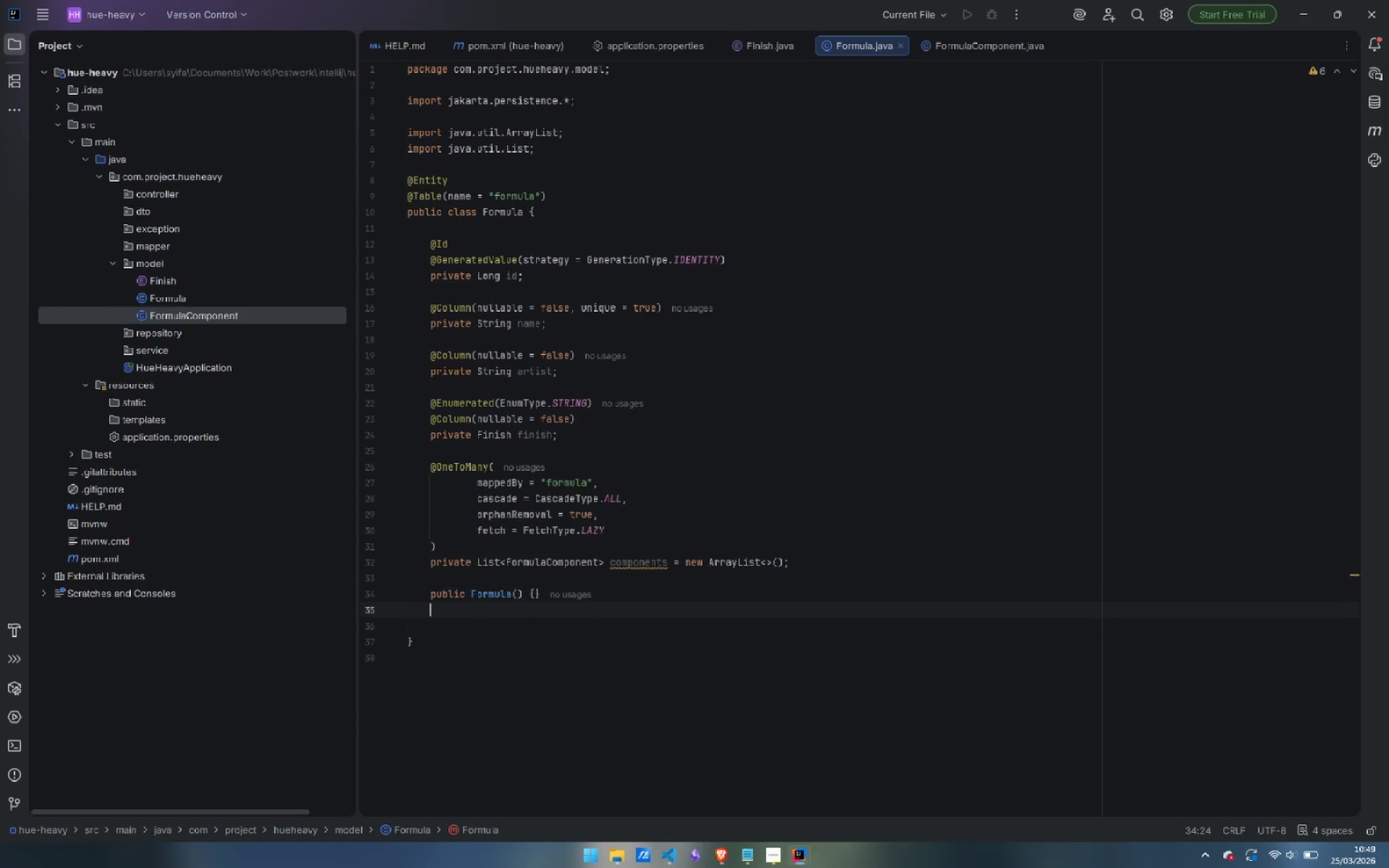 
key(Enter)
 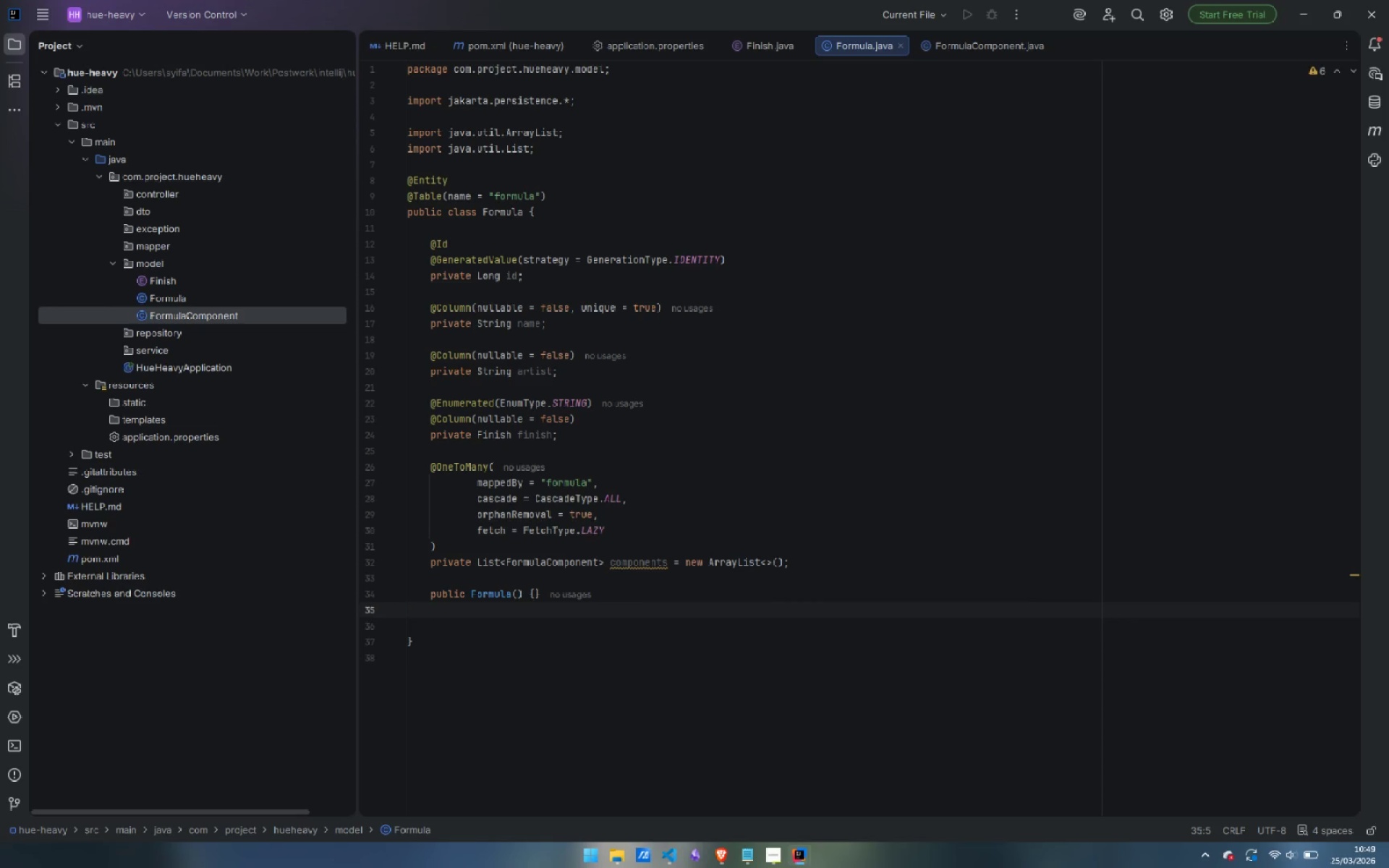 
key(Enter)
 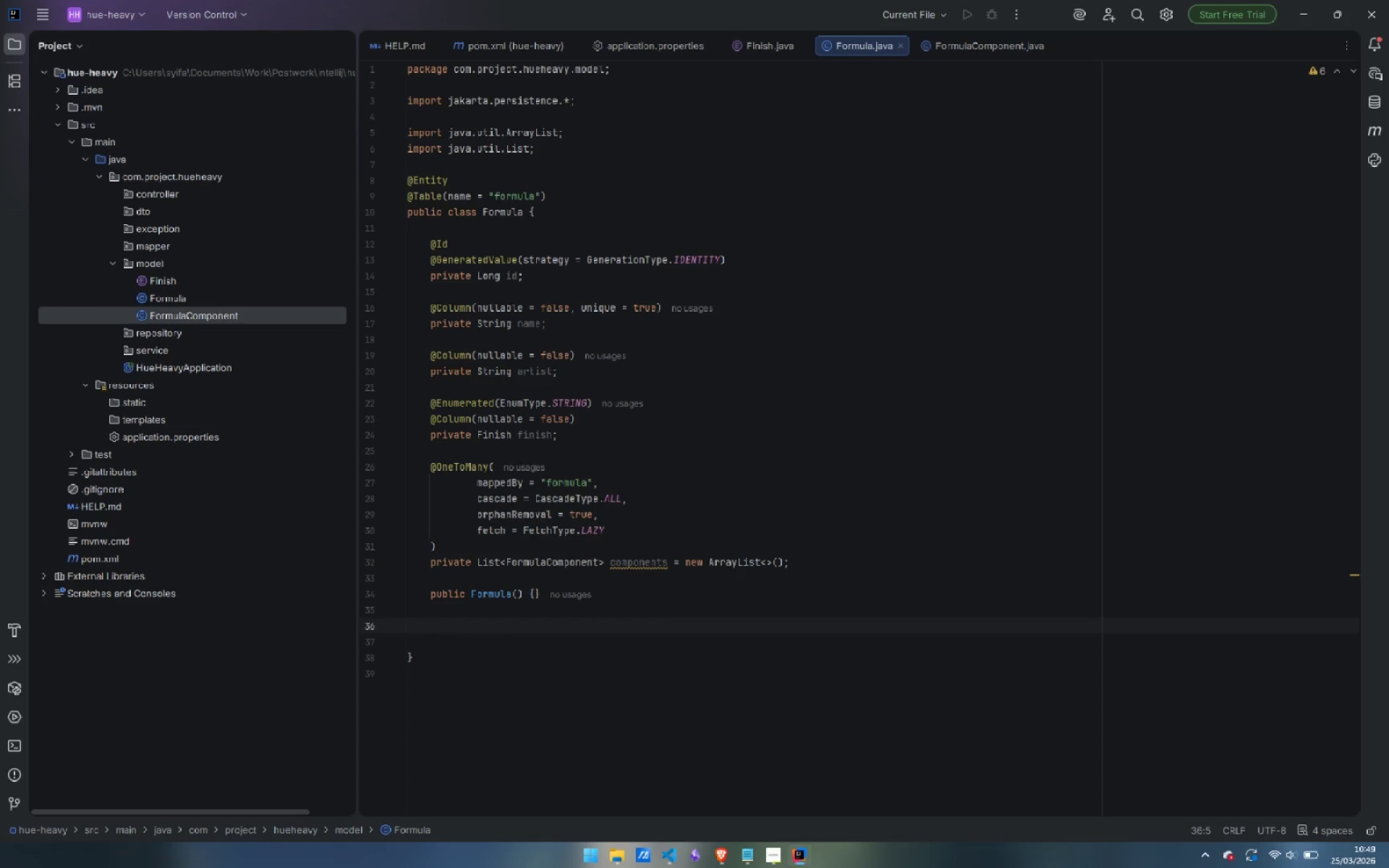 
type(public )
 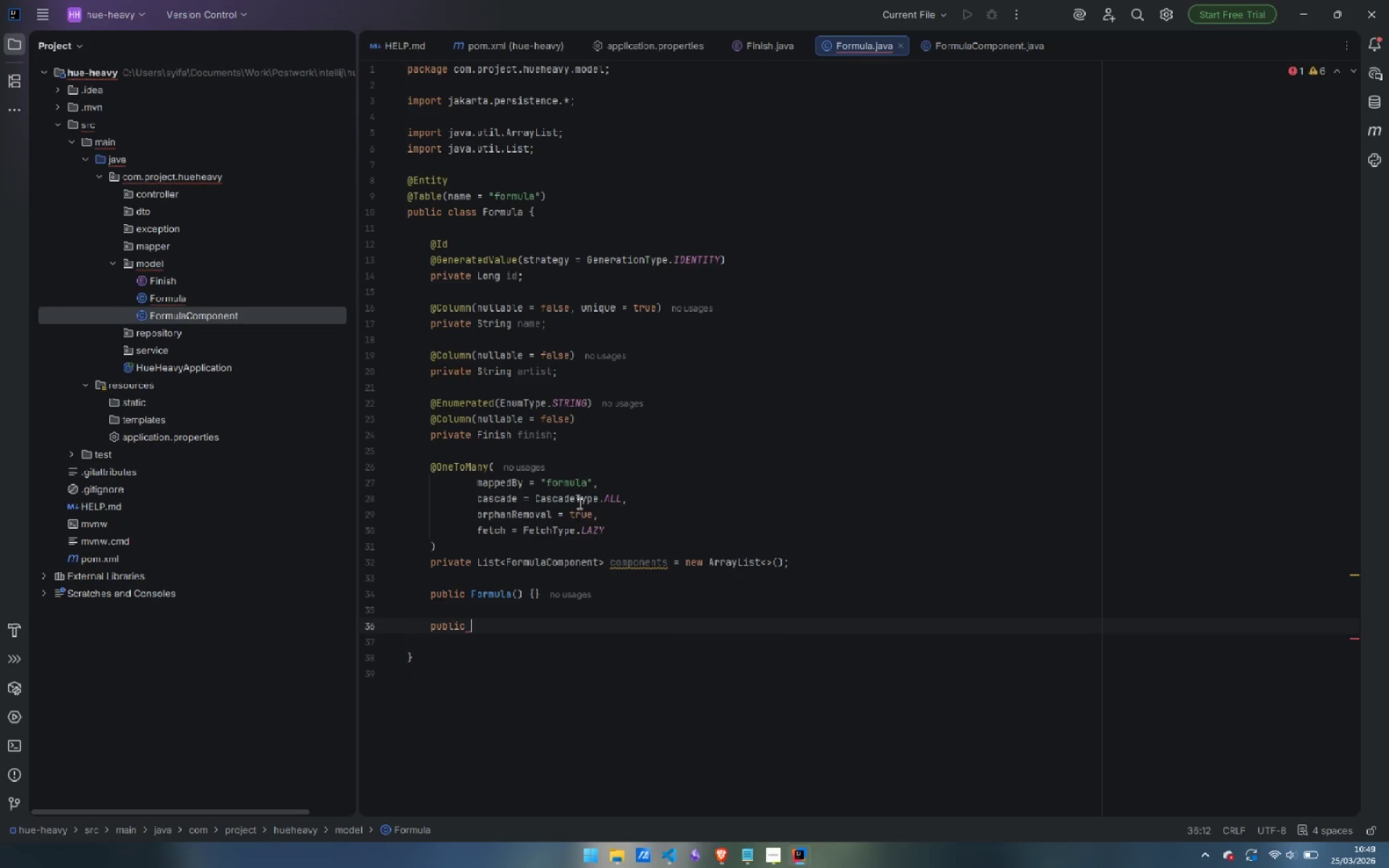 
type(Long getId() {)
 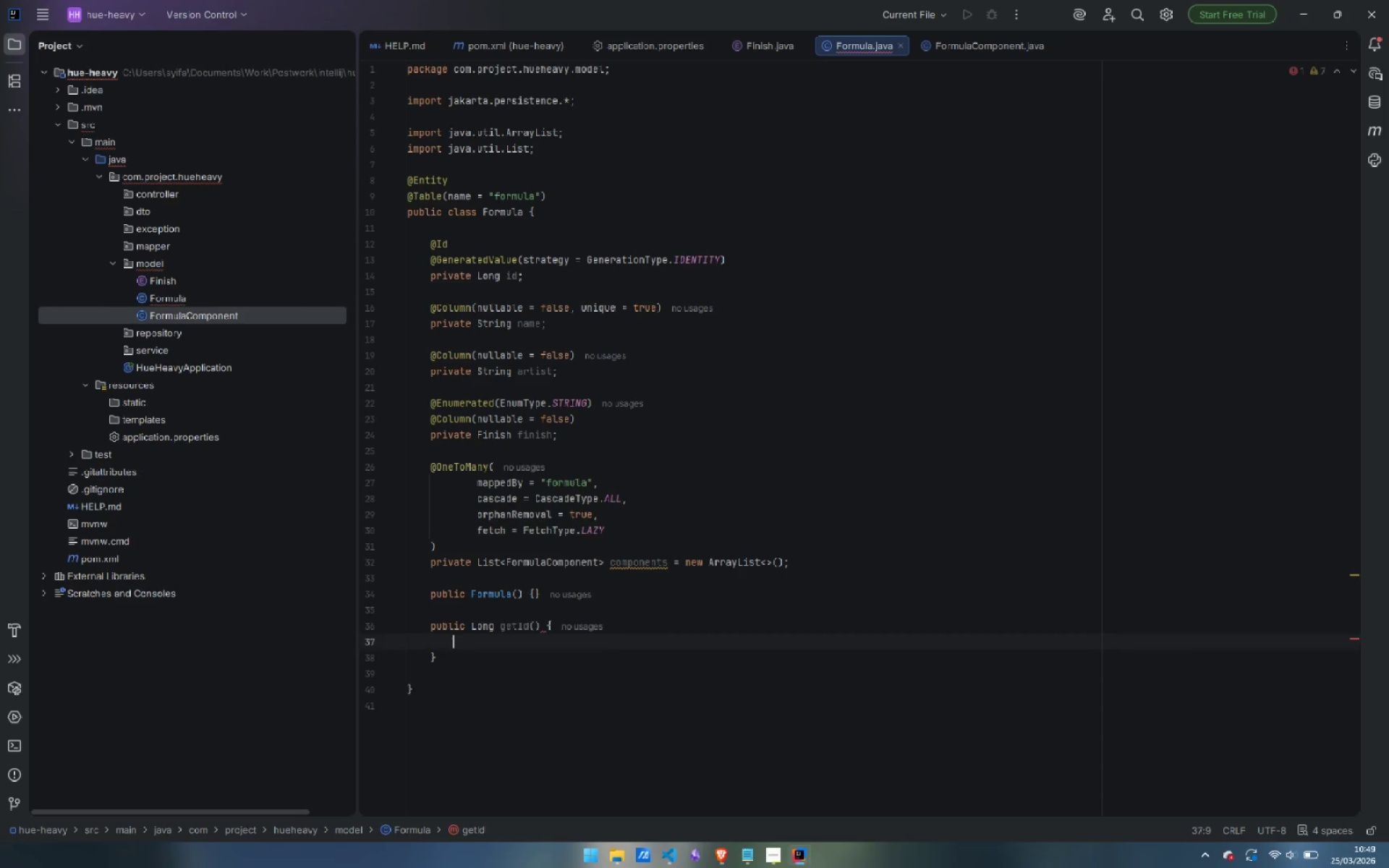 
 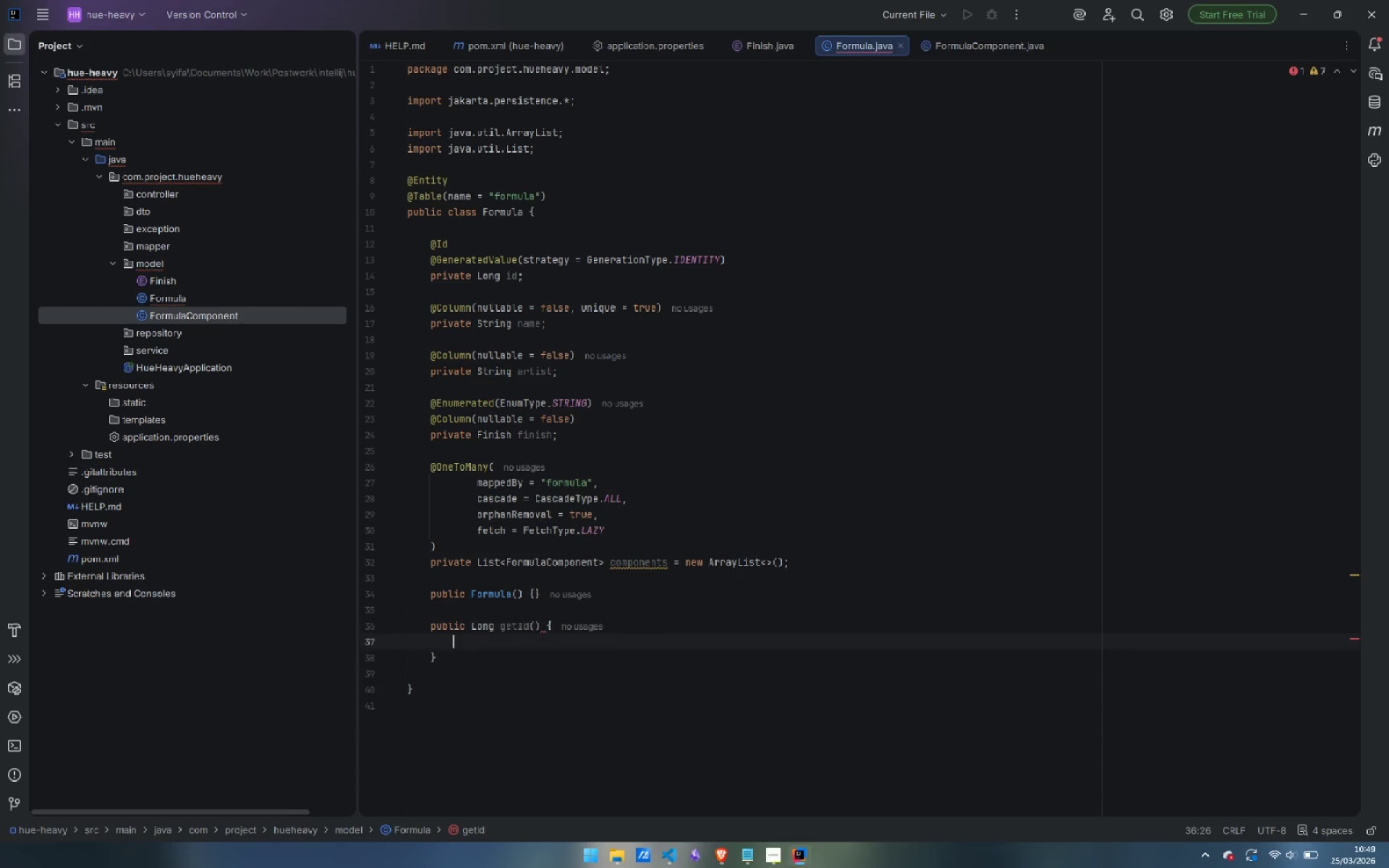 
key(Enter)
 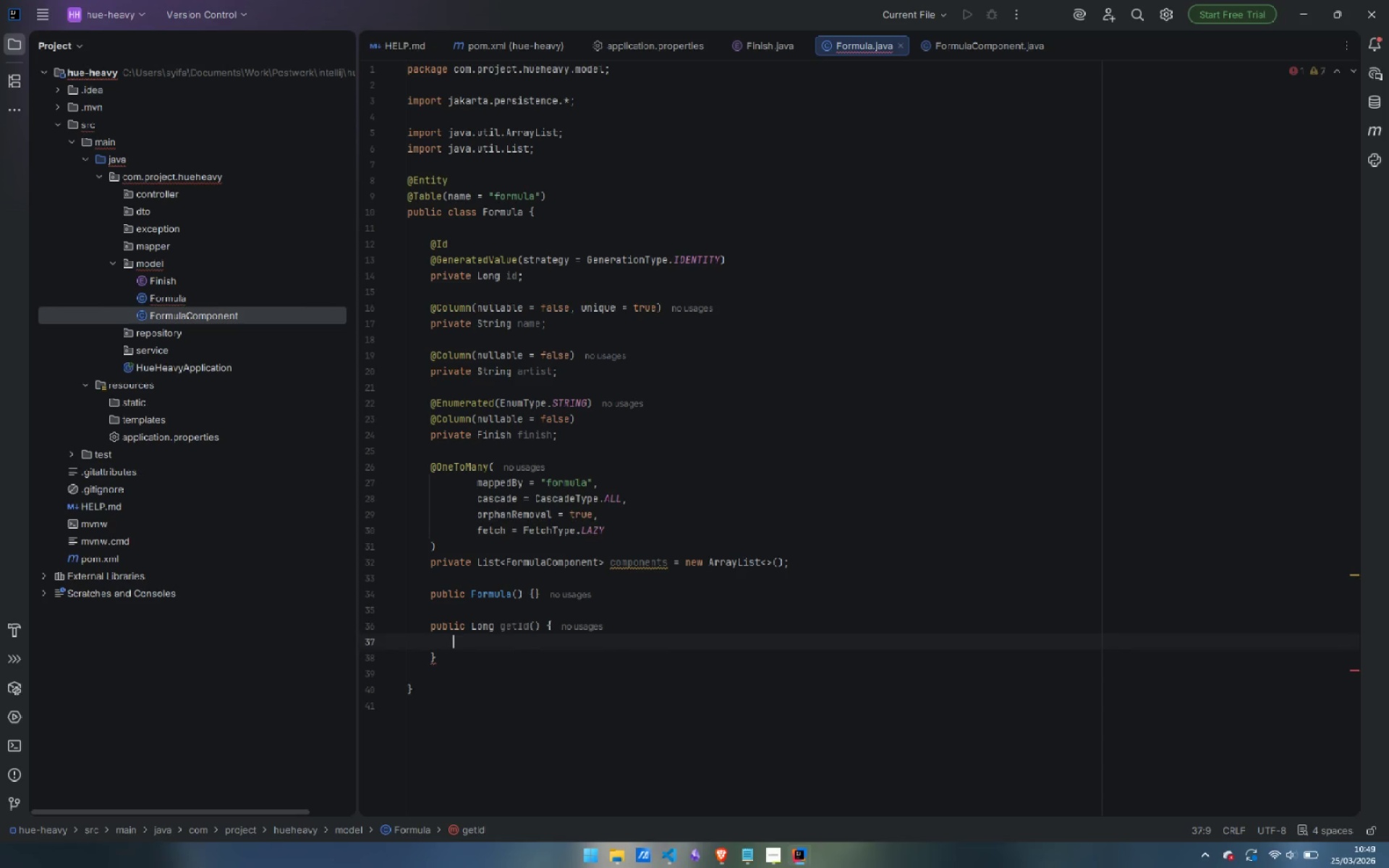 
type(return id;)
 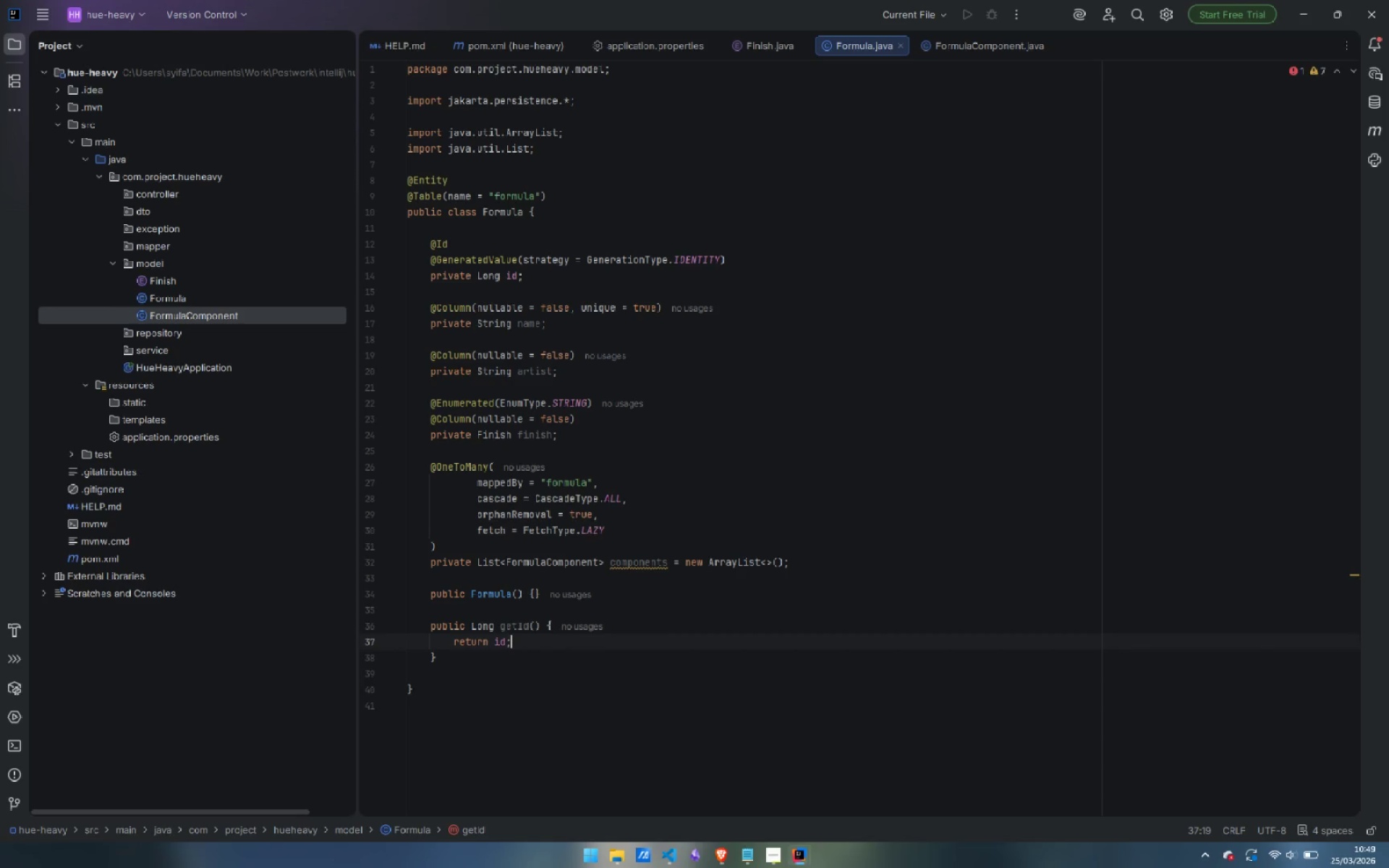 
key(ArrowDown)
 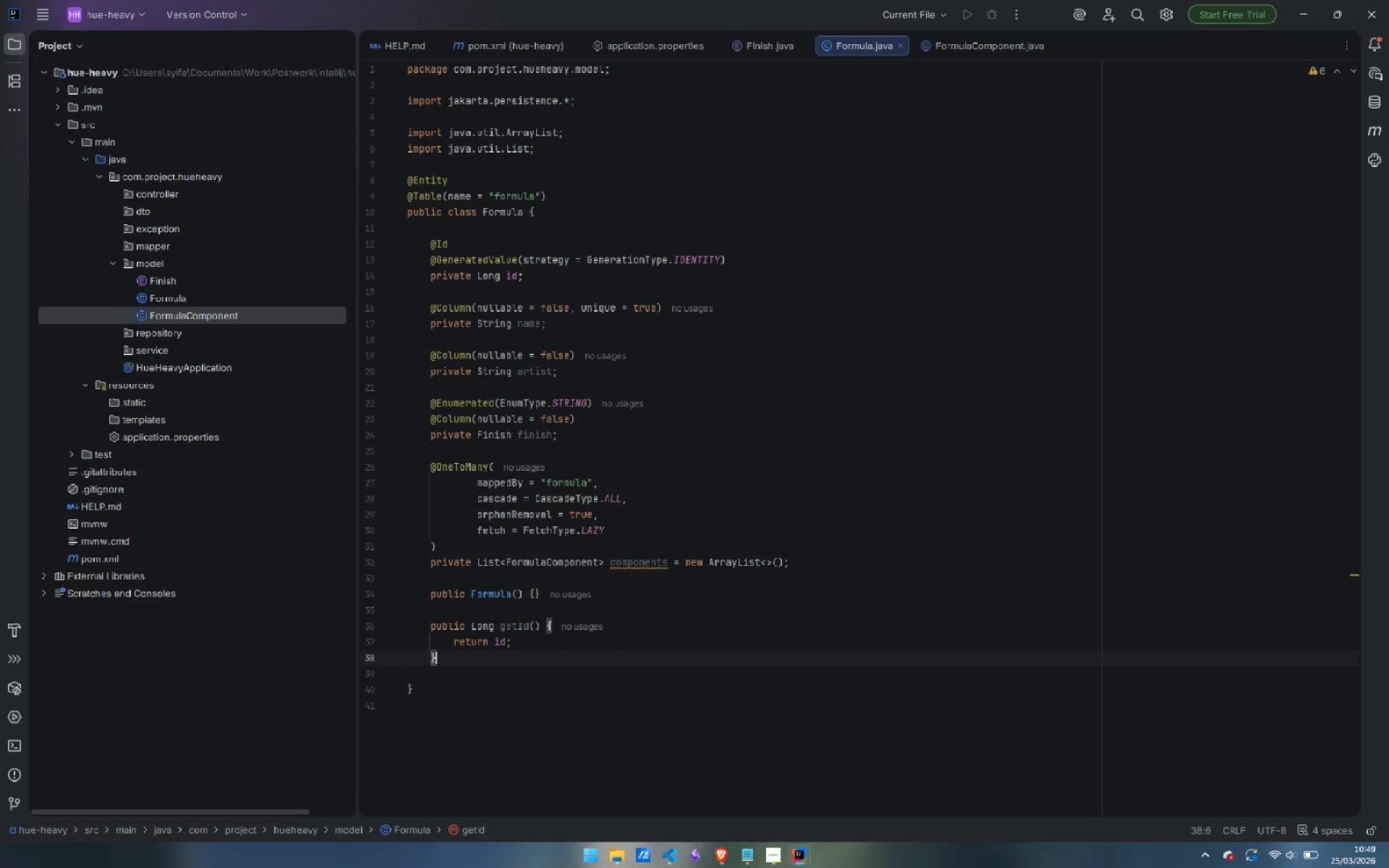 
key(Enter)
 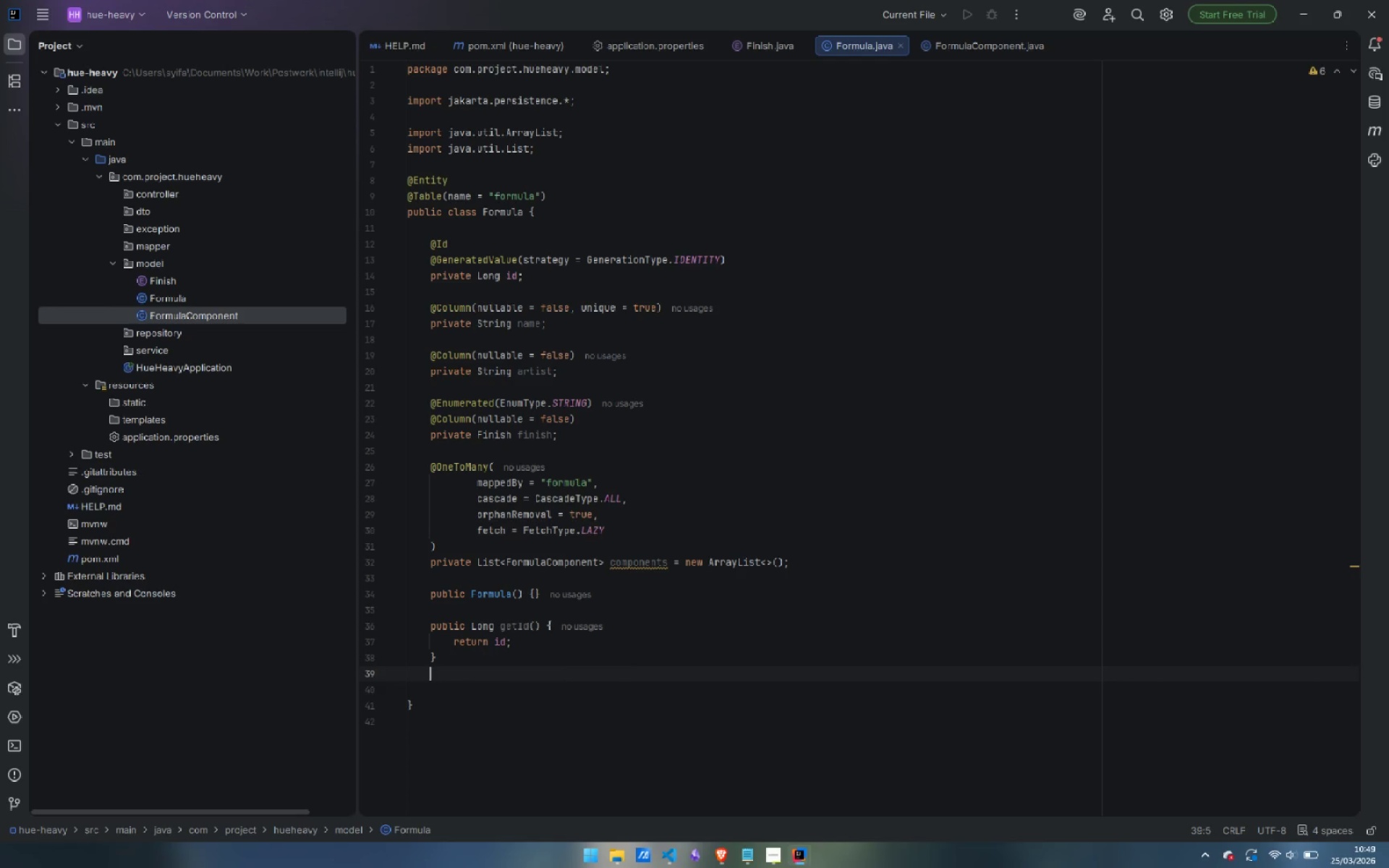 
key(Enter)
 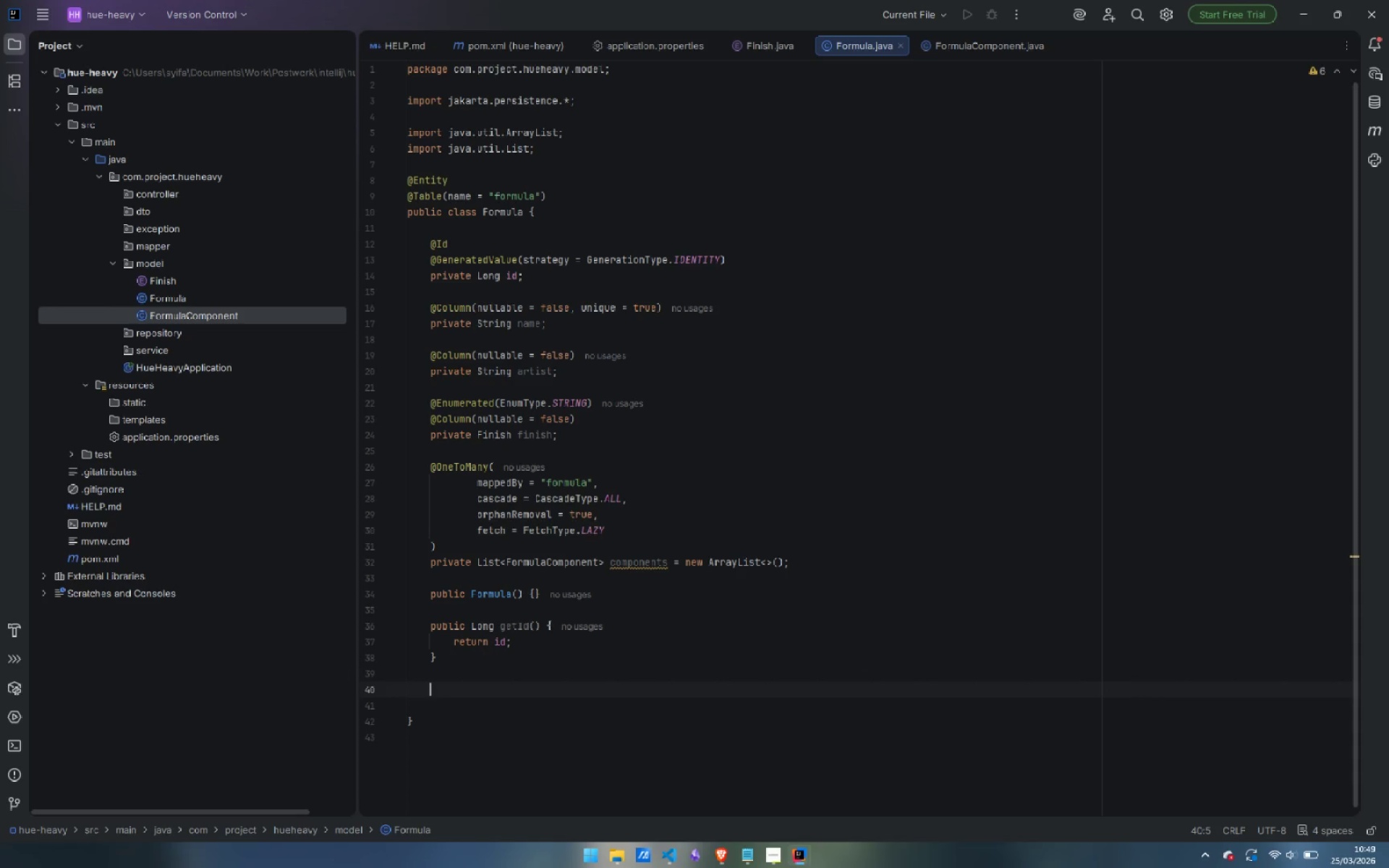 
type(public String getName() {)
 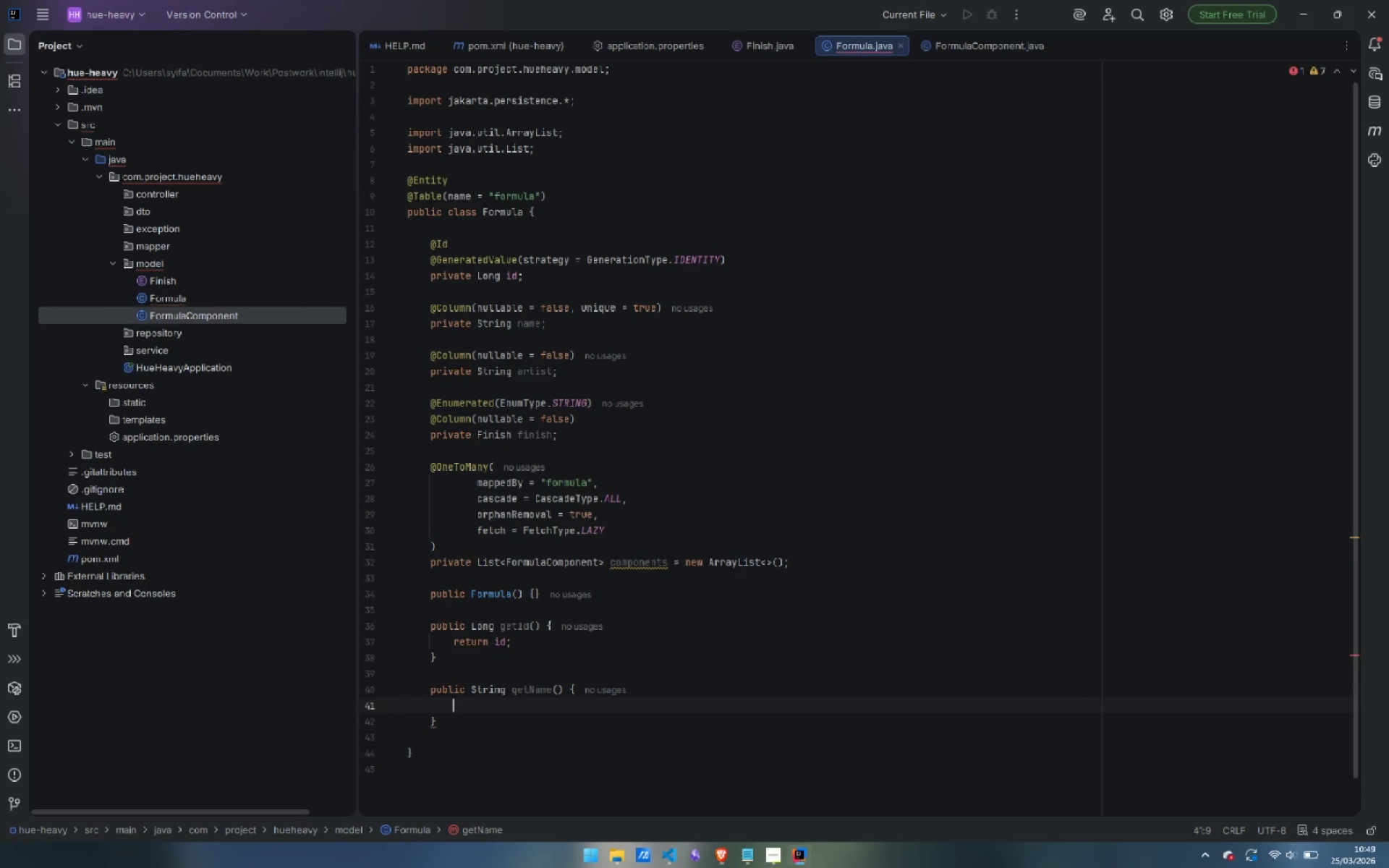 
 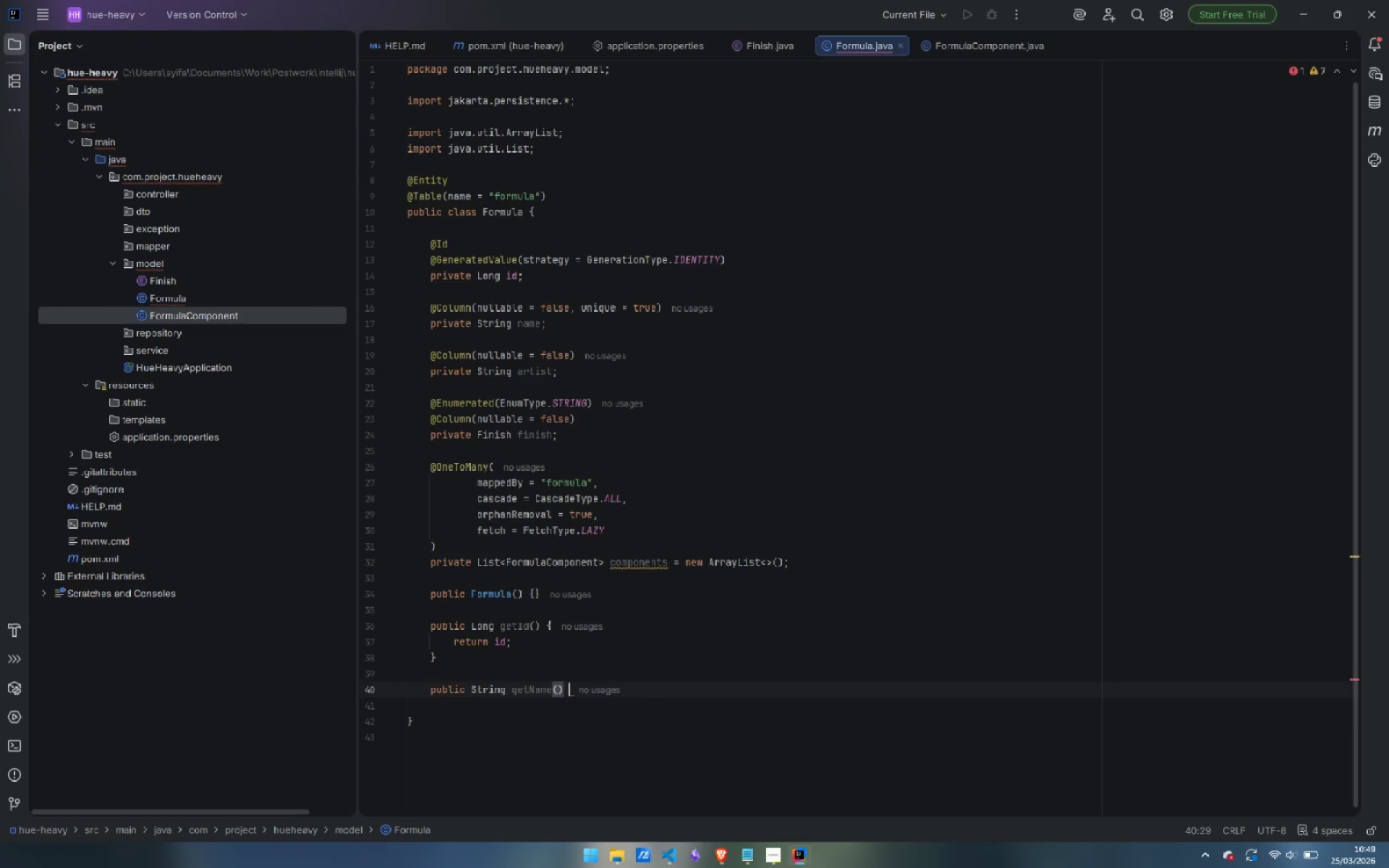 
key(Enter)
 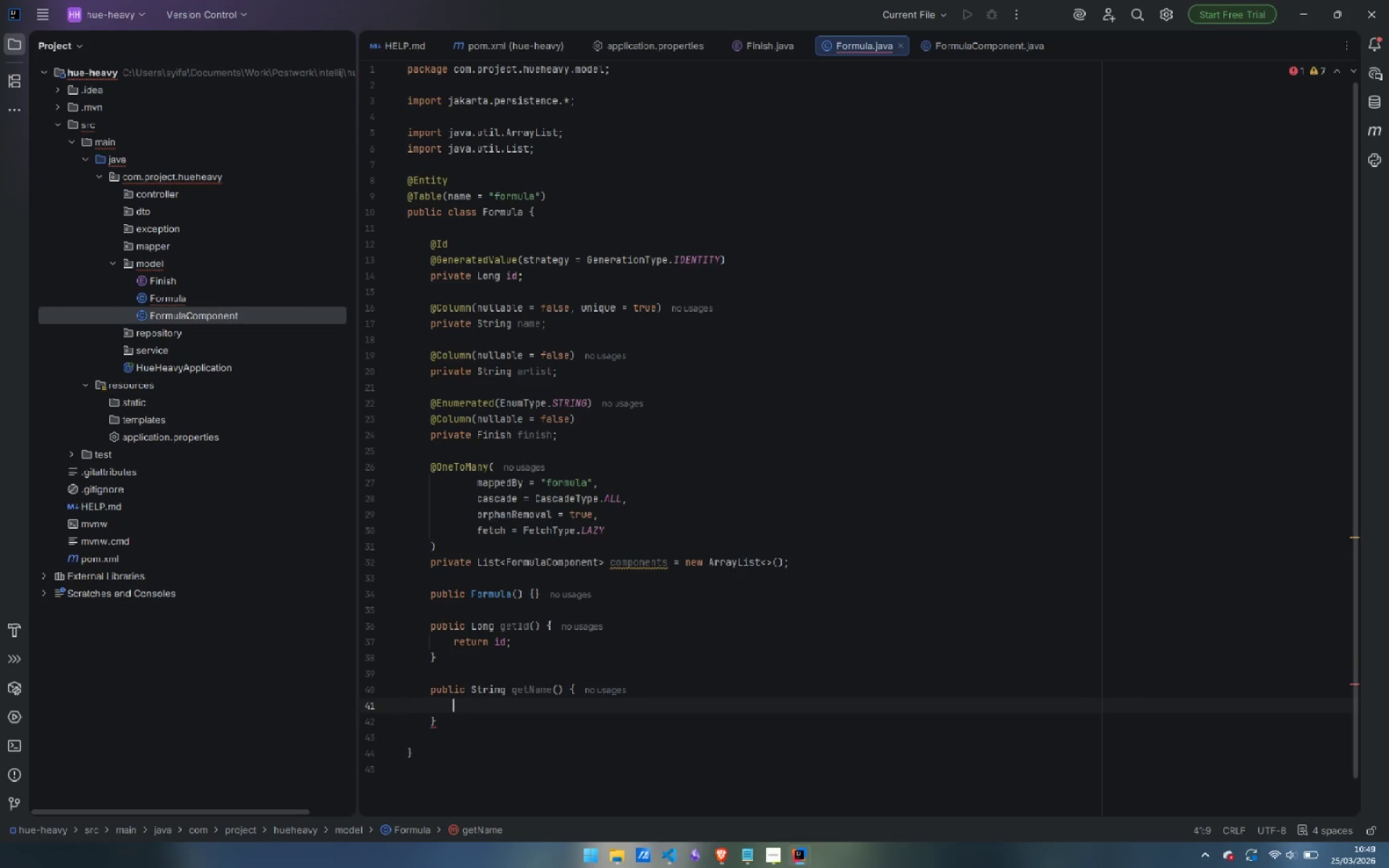 
type(e)
key(Backspace)
type(return name;)
 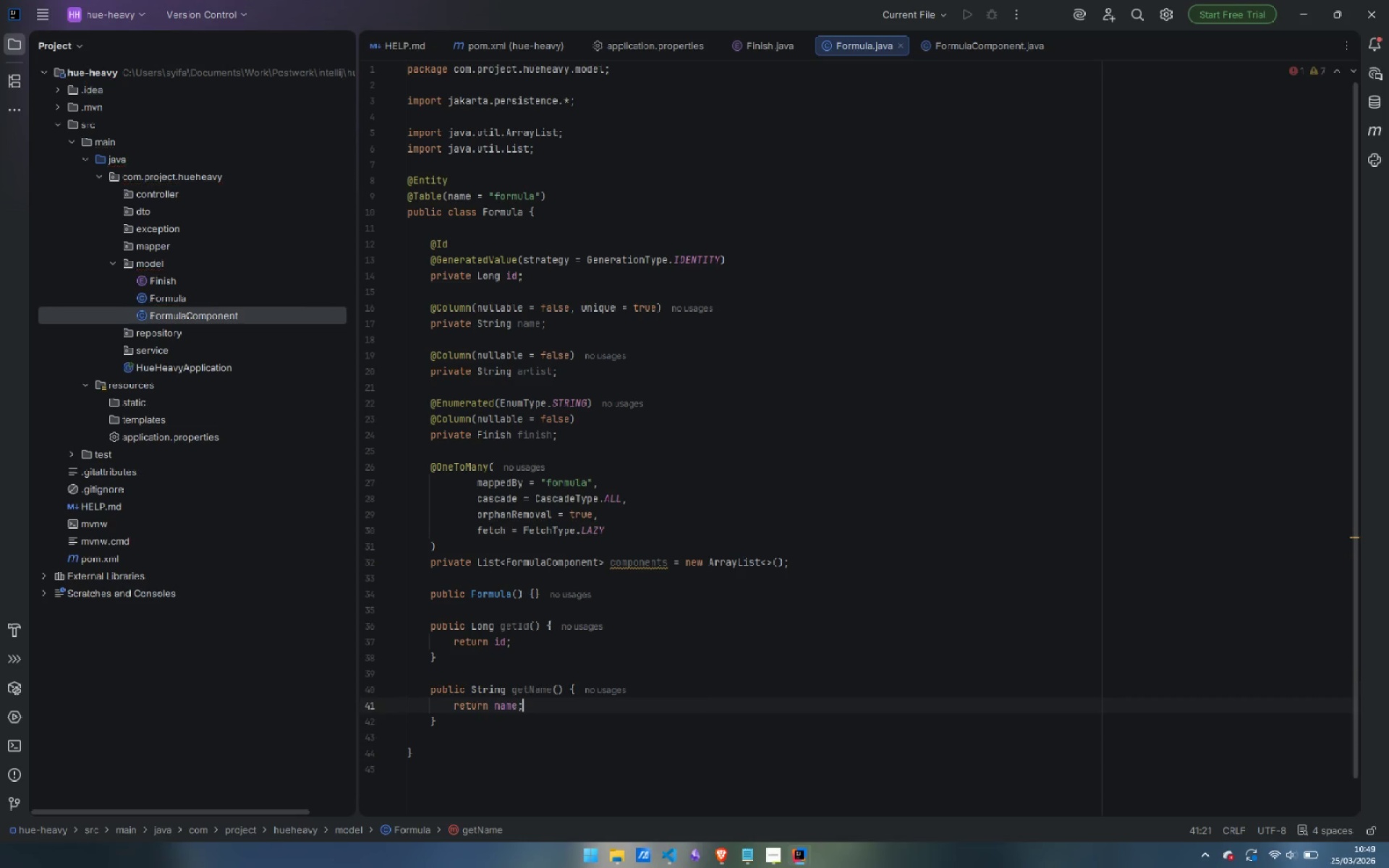 
key(ArrowDown)
 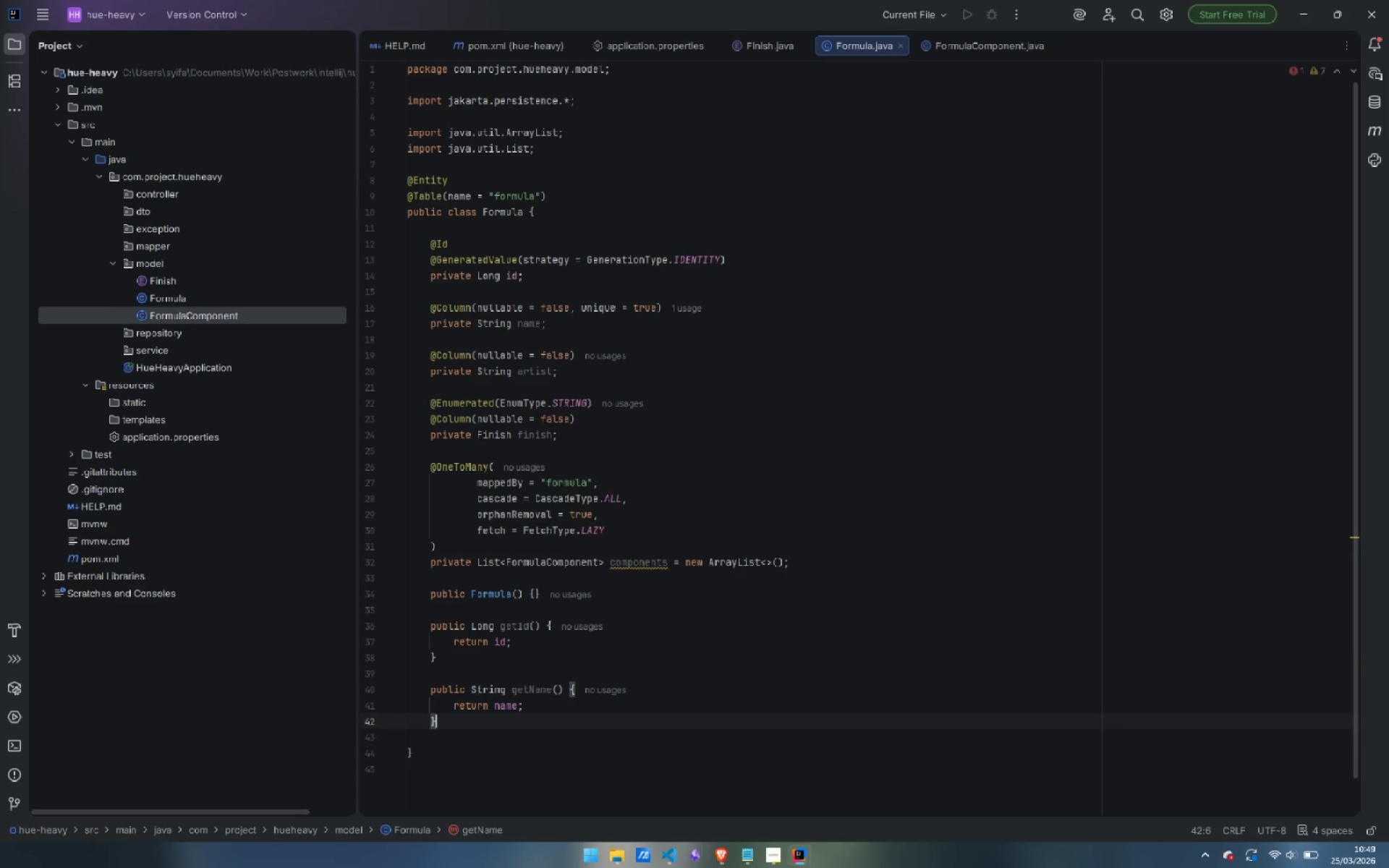 
key(Enter)
 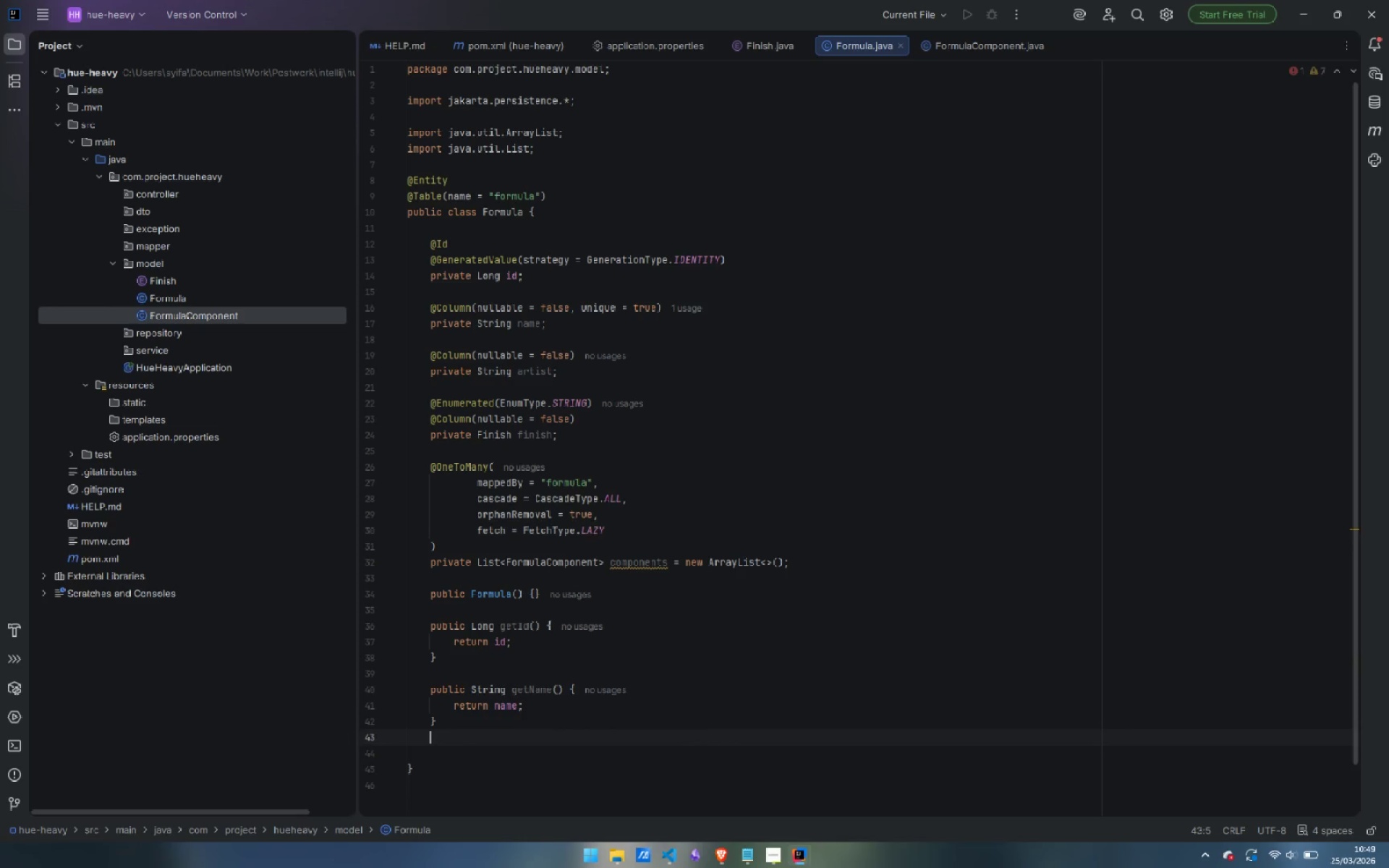 
key(Enter)
 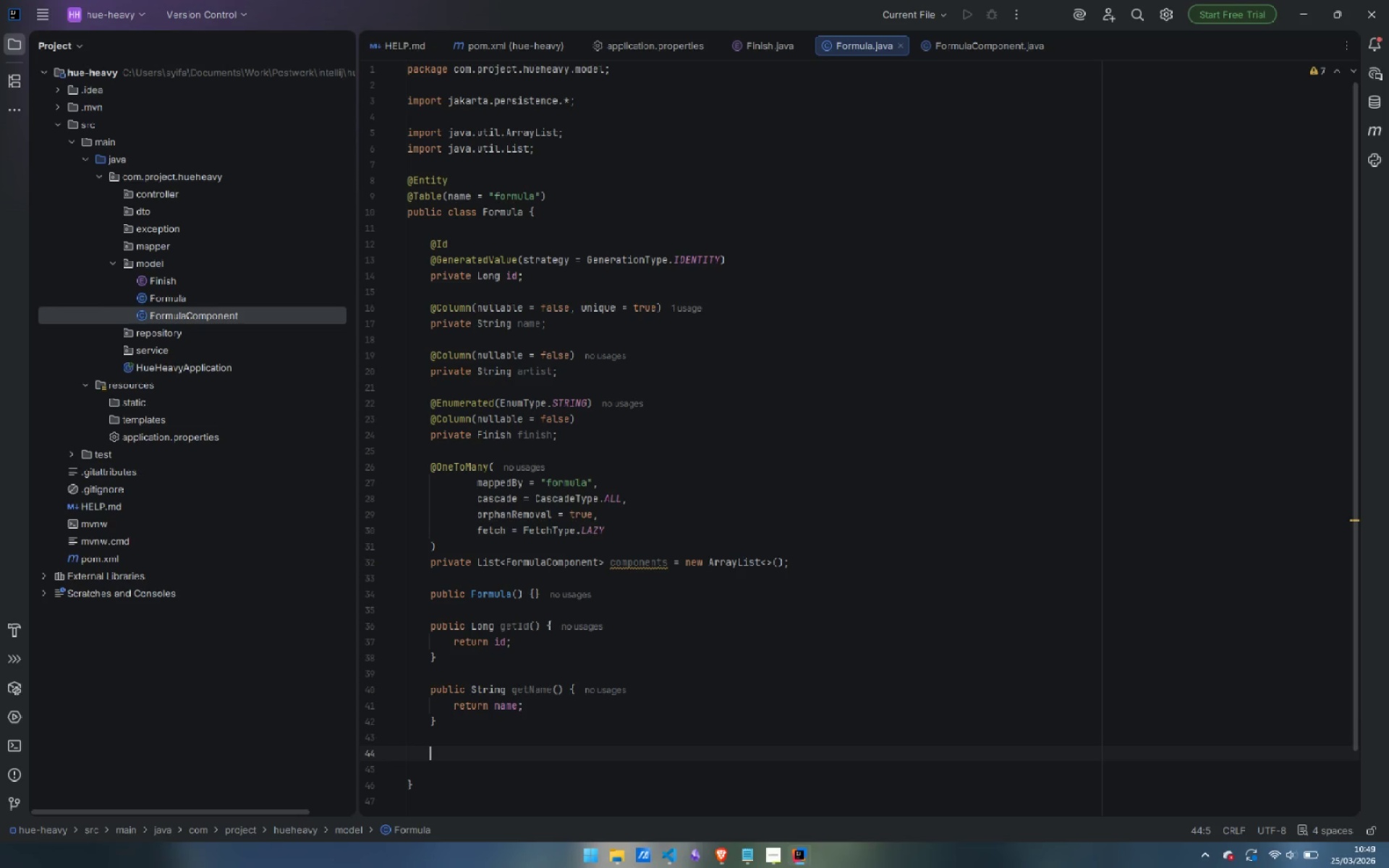 
wait(7.41)
 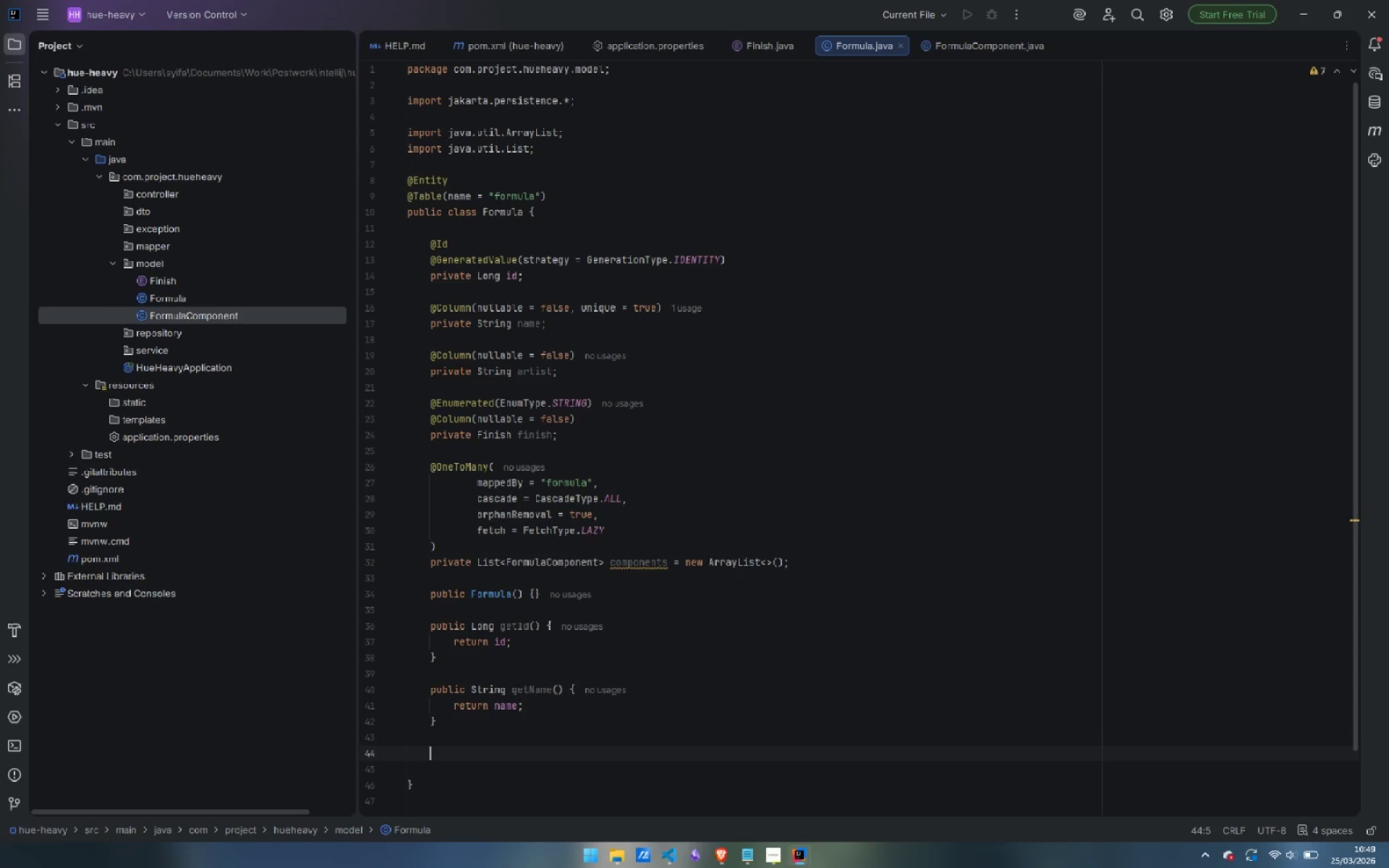 
type(public void setName(String name)
 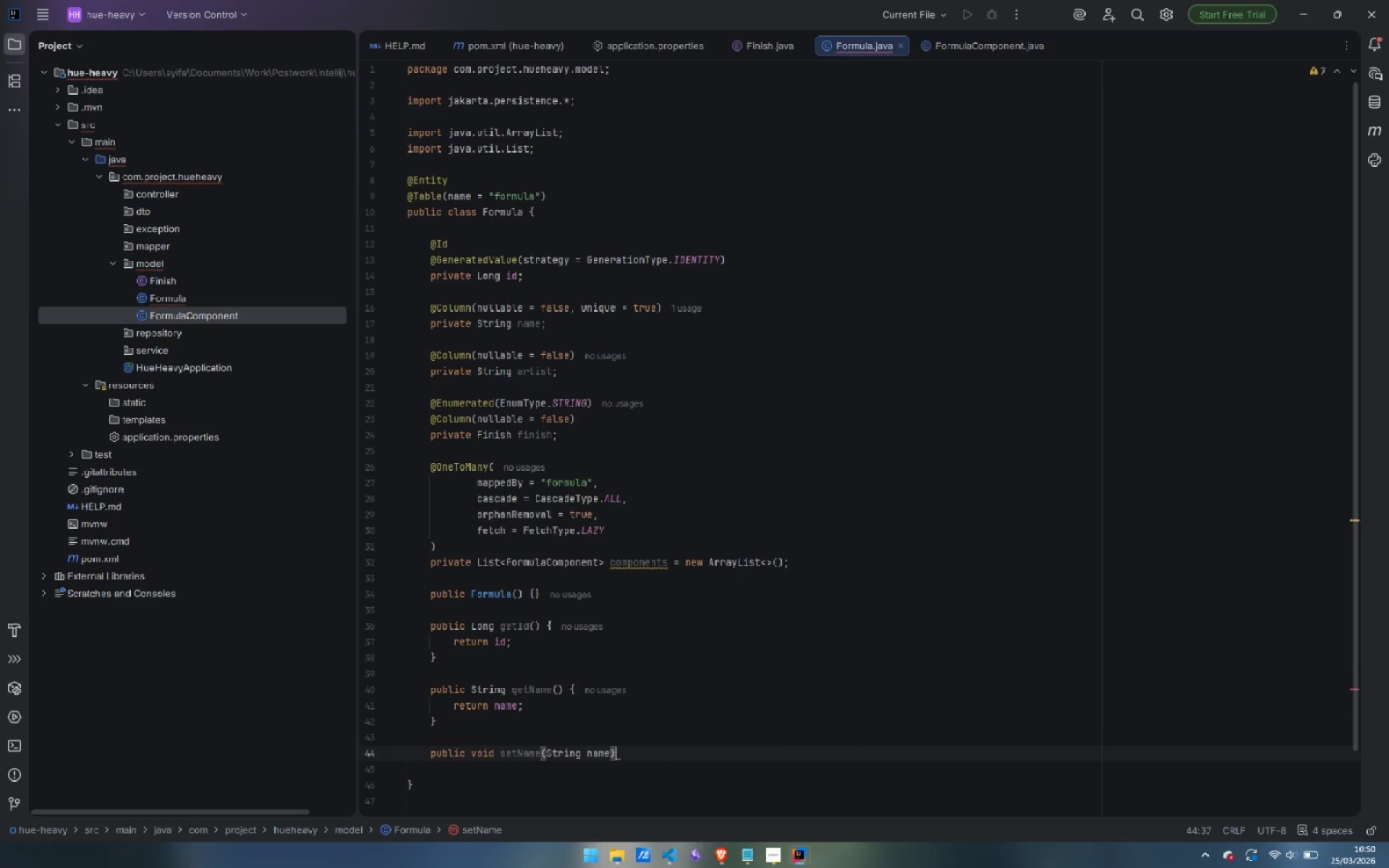 
 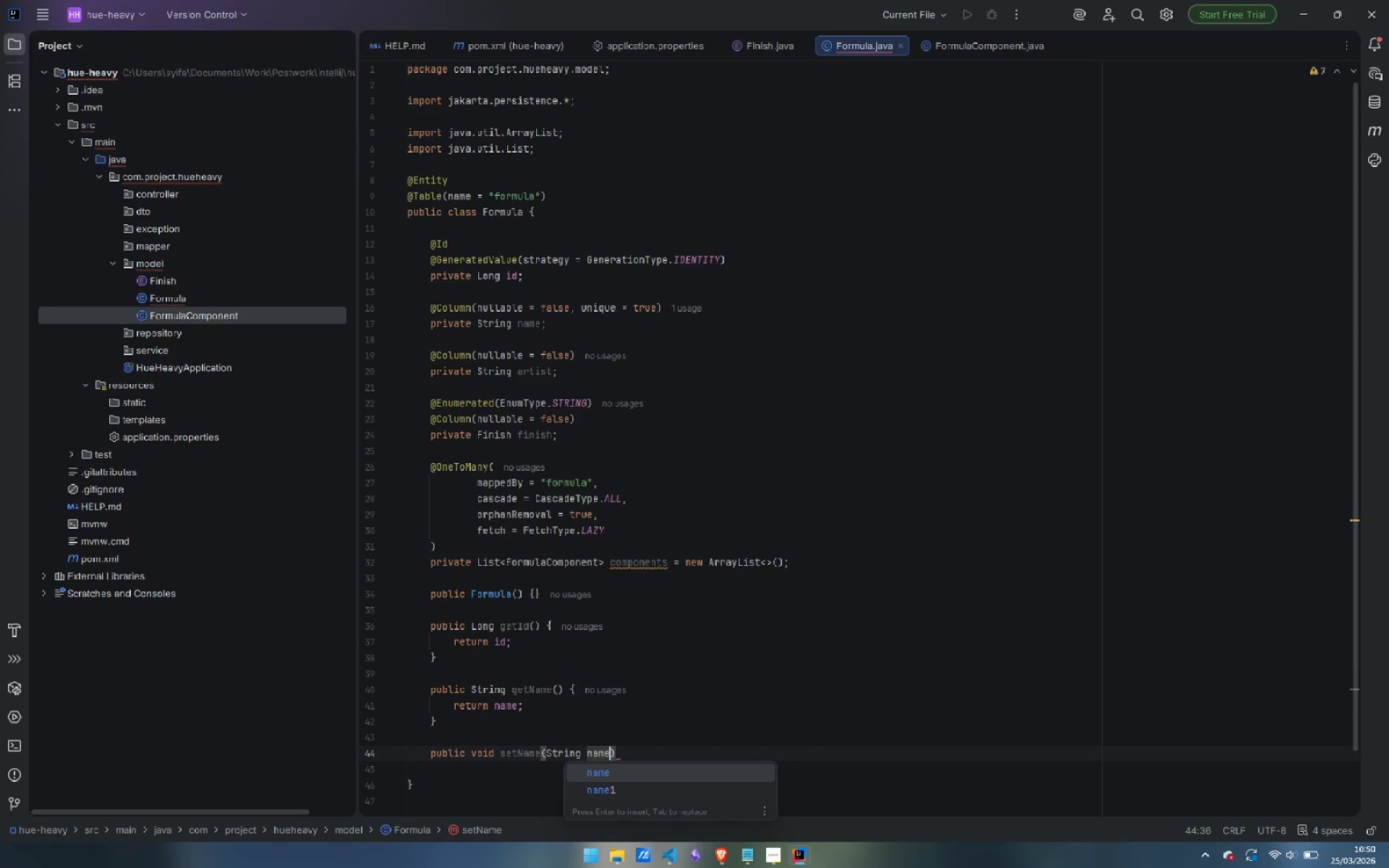 
key(ArrowRight)
 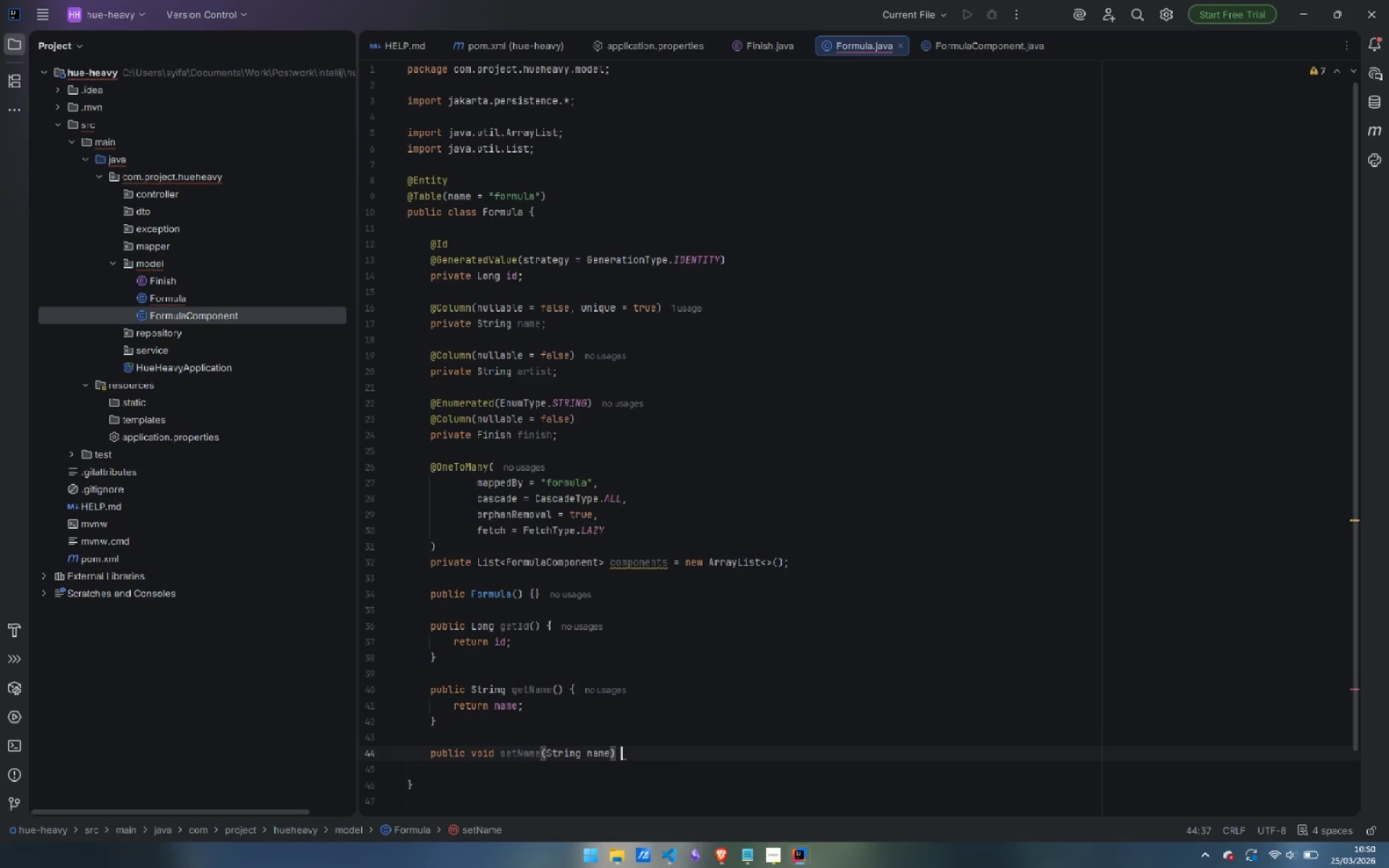 
key(Space)
 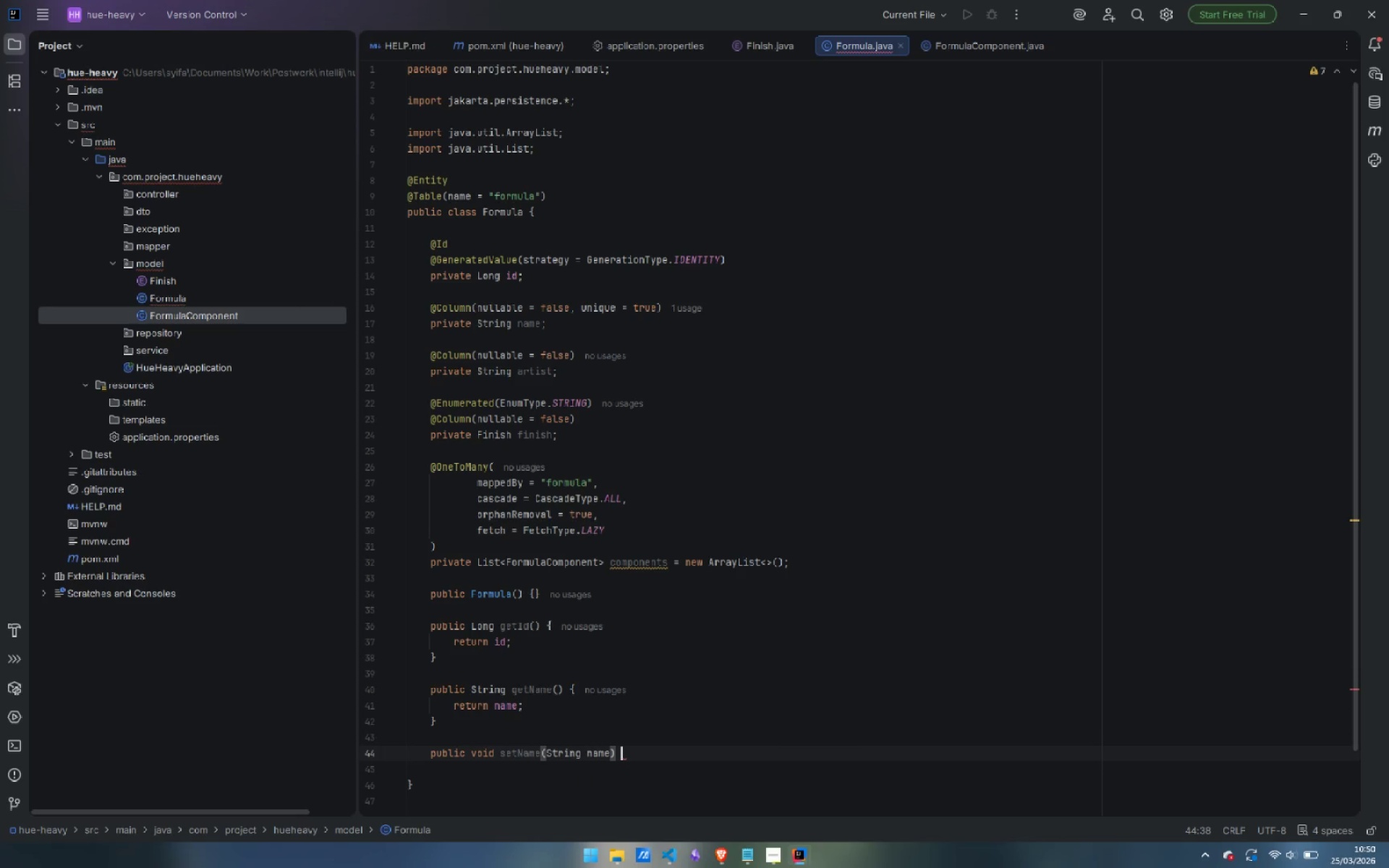 
key(Shift+ShiftLeft)
 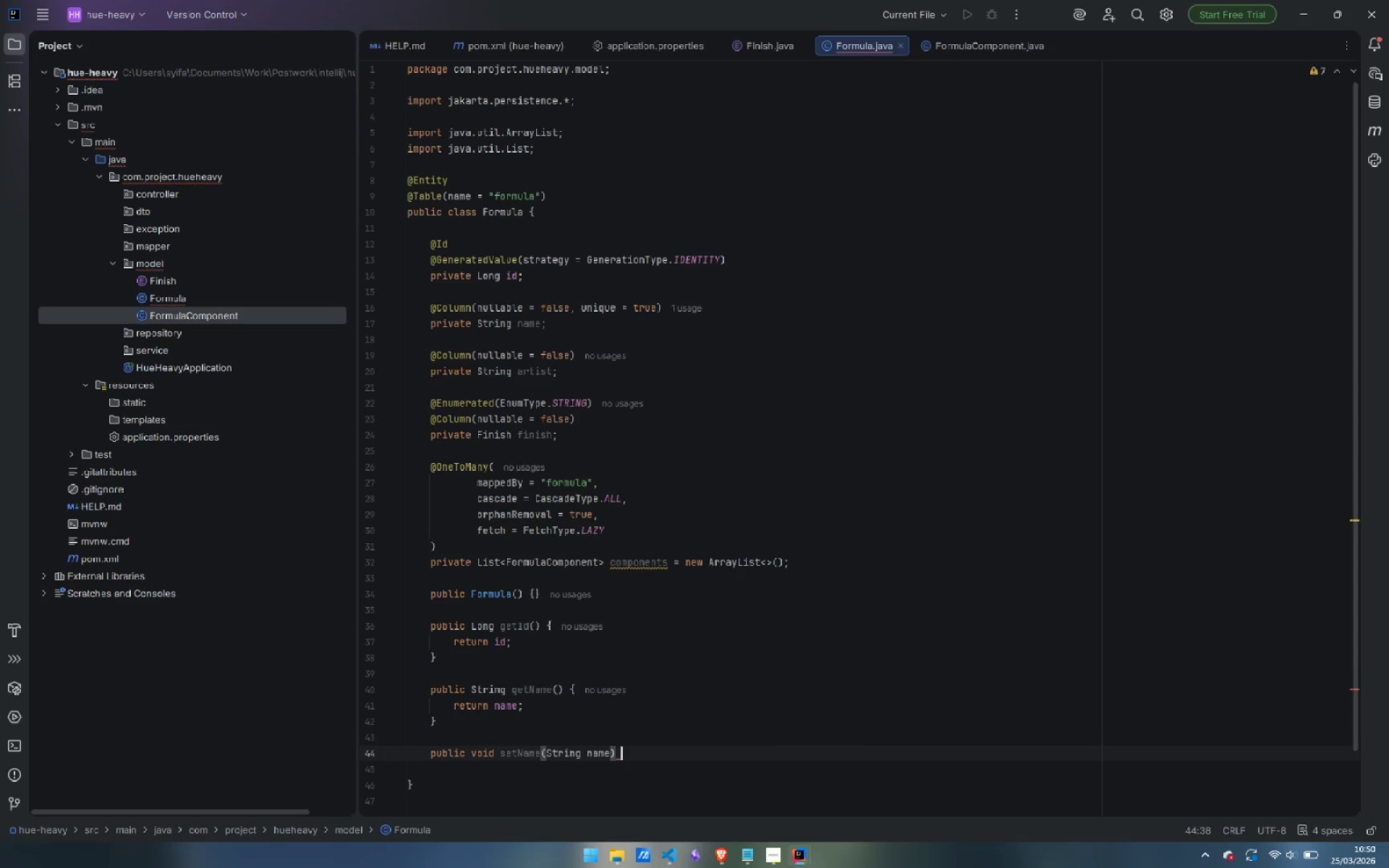 
key(Shift+BracketLeft)
 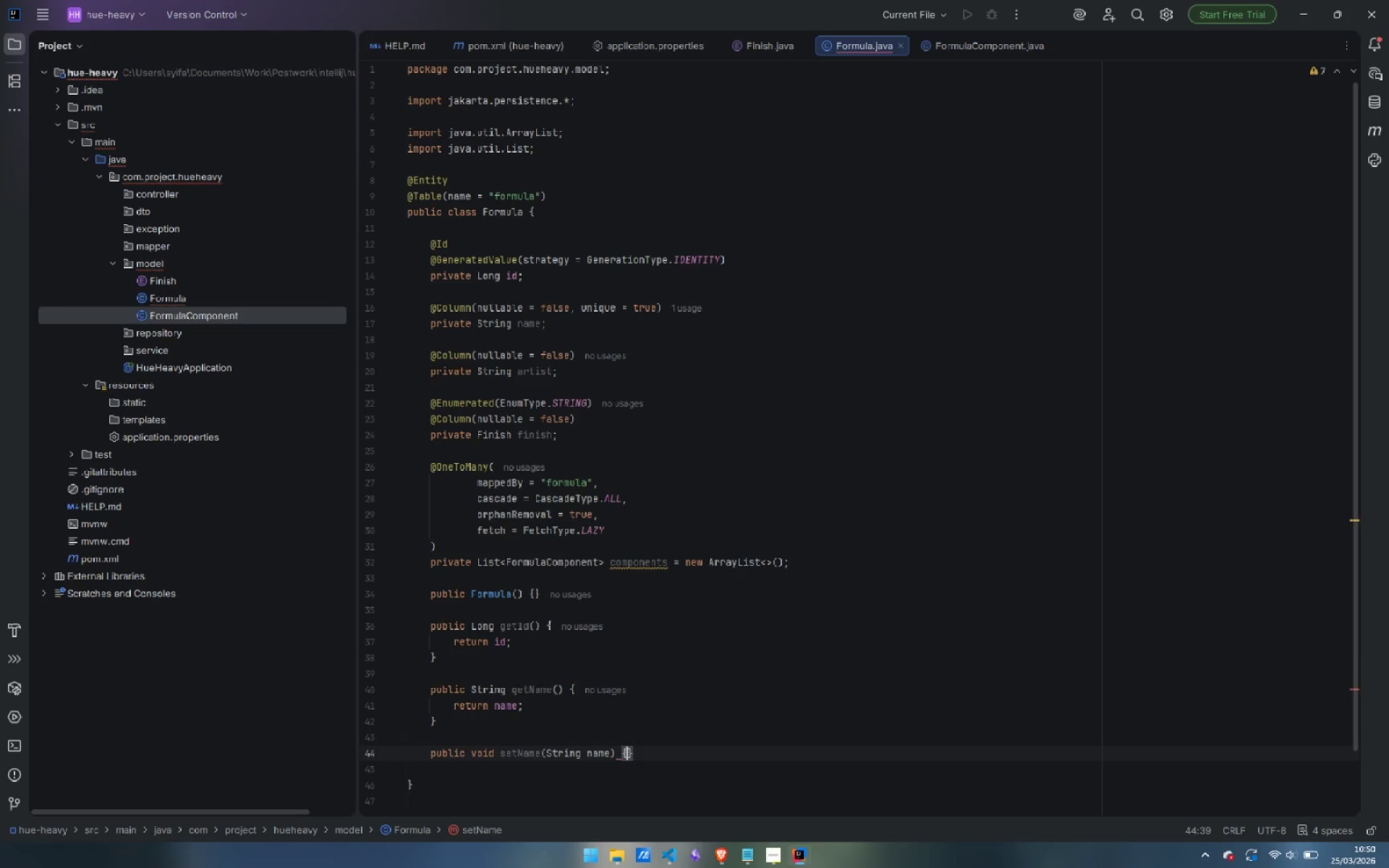 
key(Enter)
 